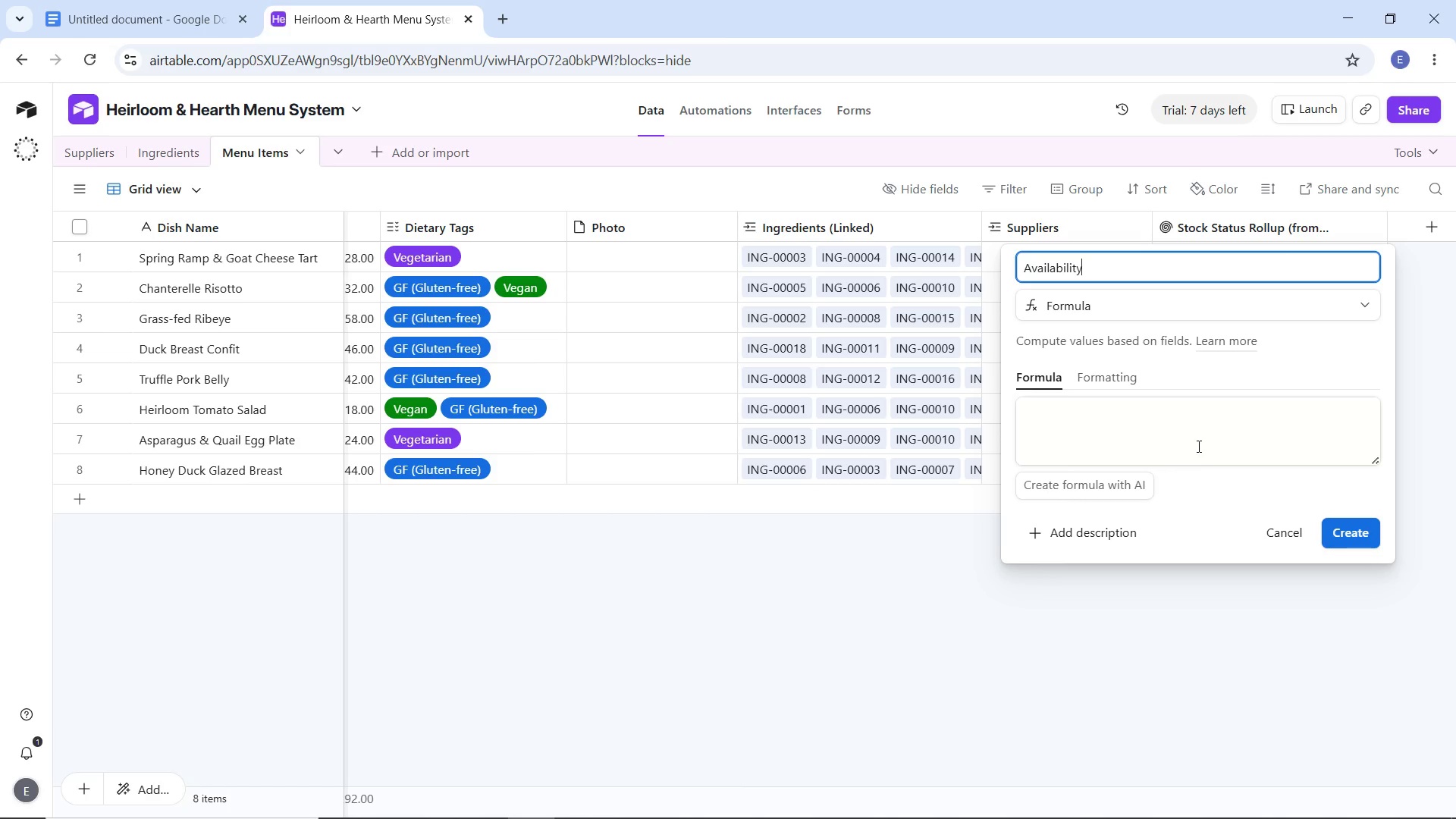 
left_click([1197, 438])
 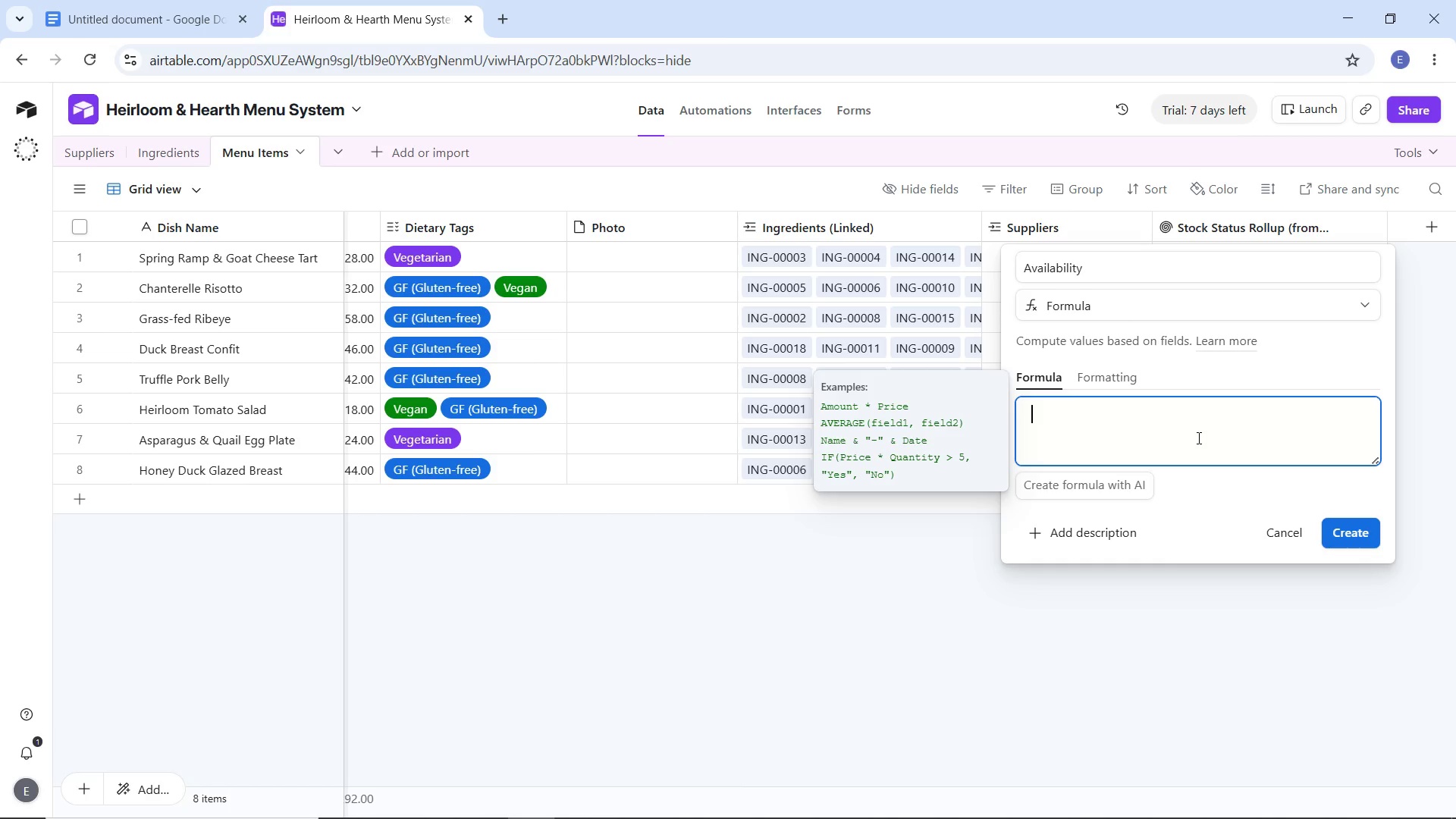 
type(IF()
 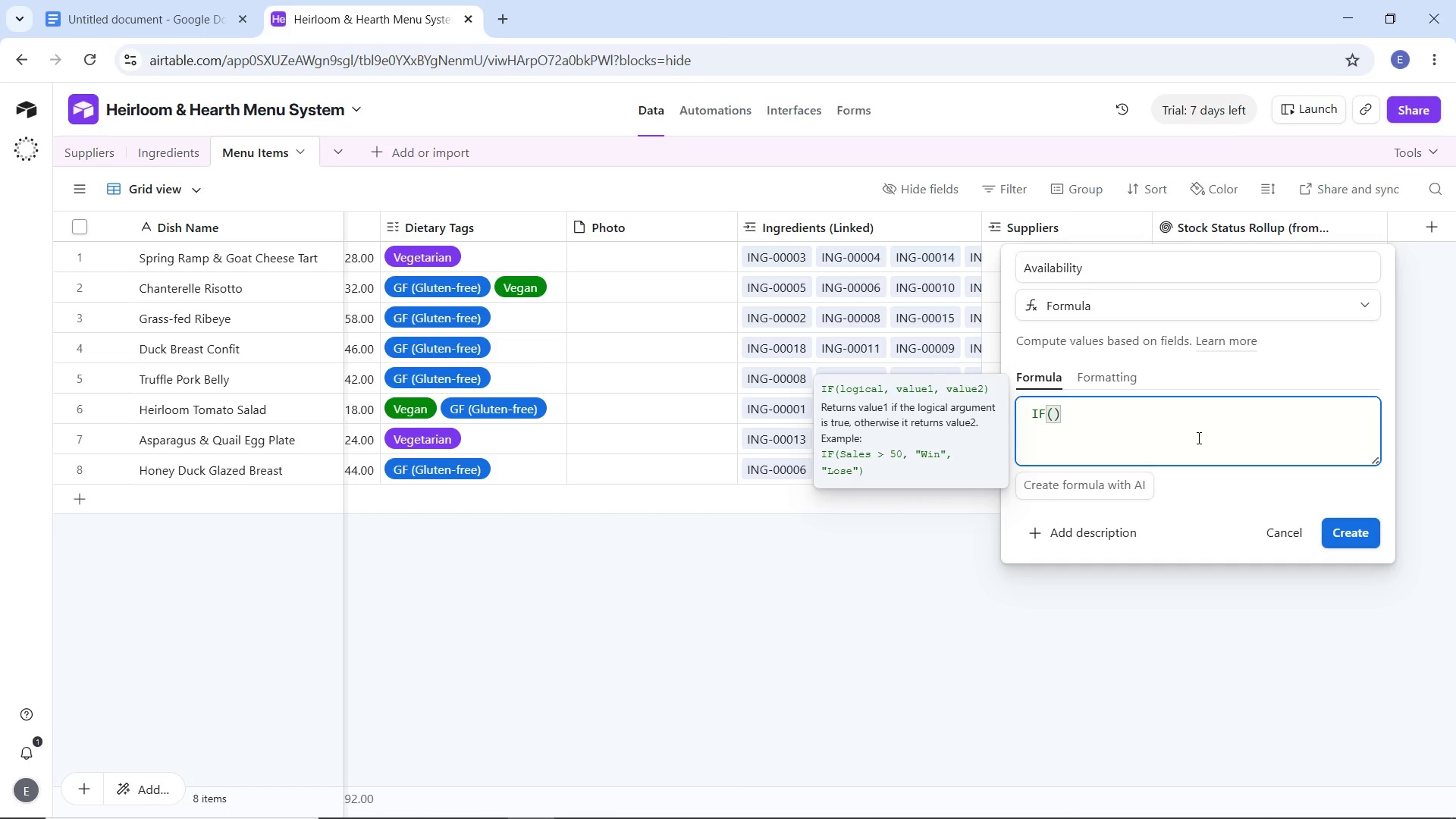 
key(Enter)
 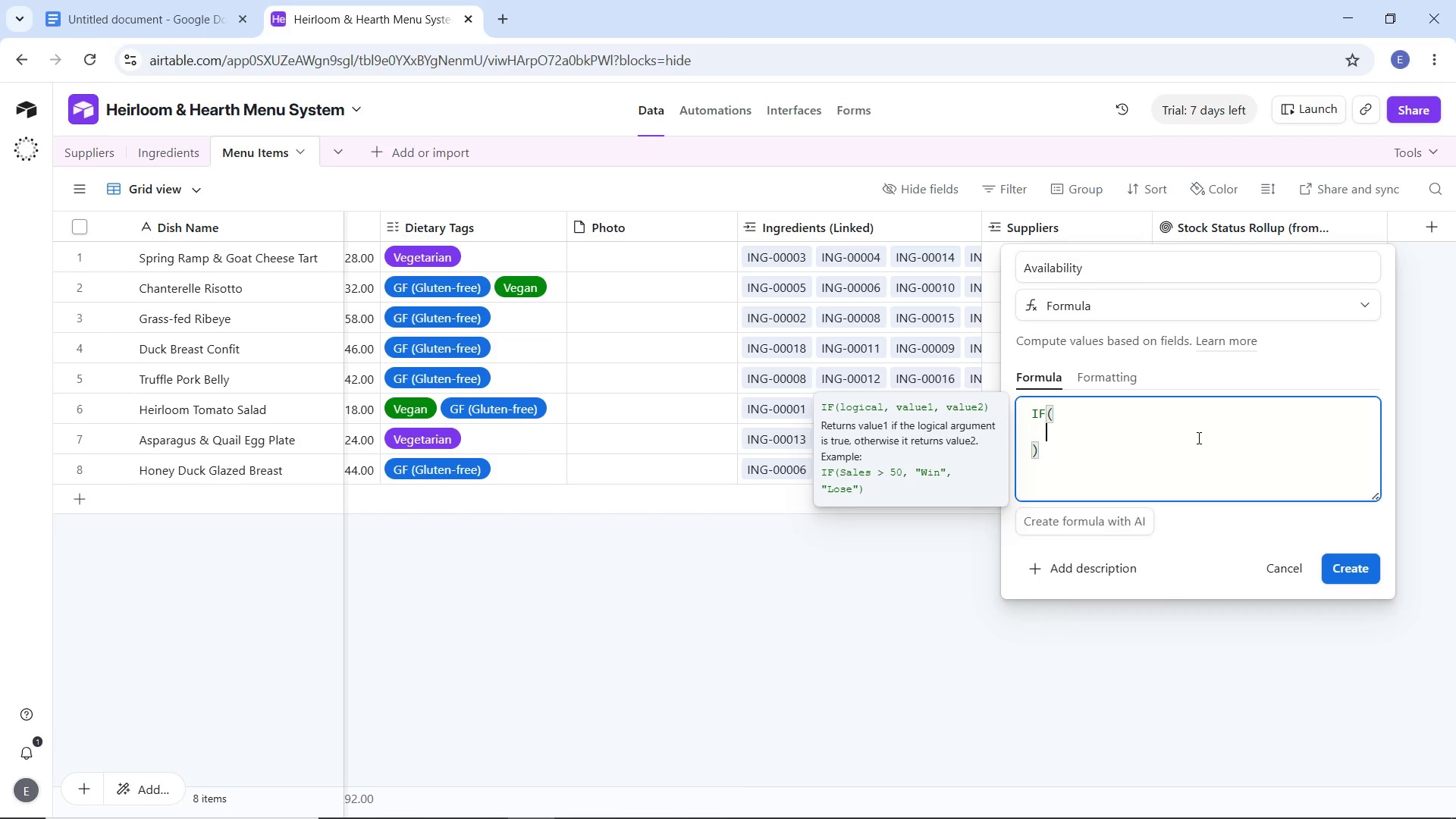 
hold_key(key=ShiftLeft, duration=0.97)
 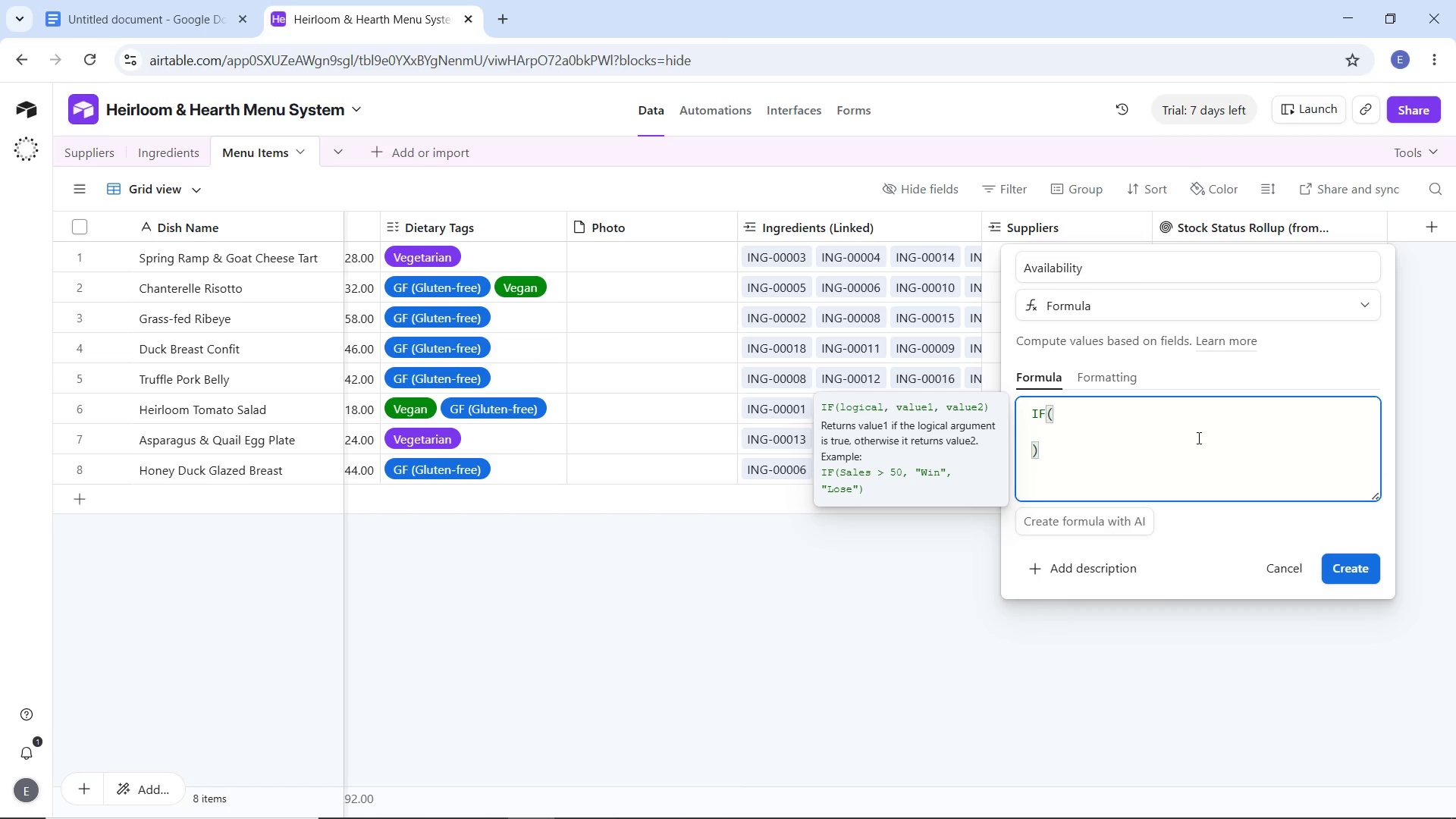 
type(FIND)
 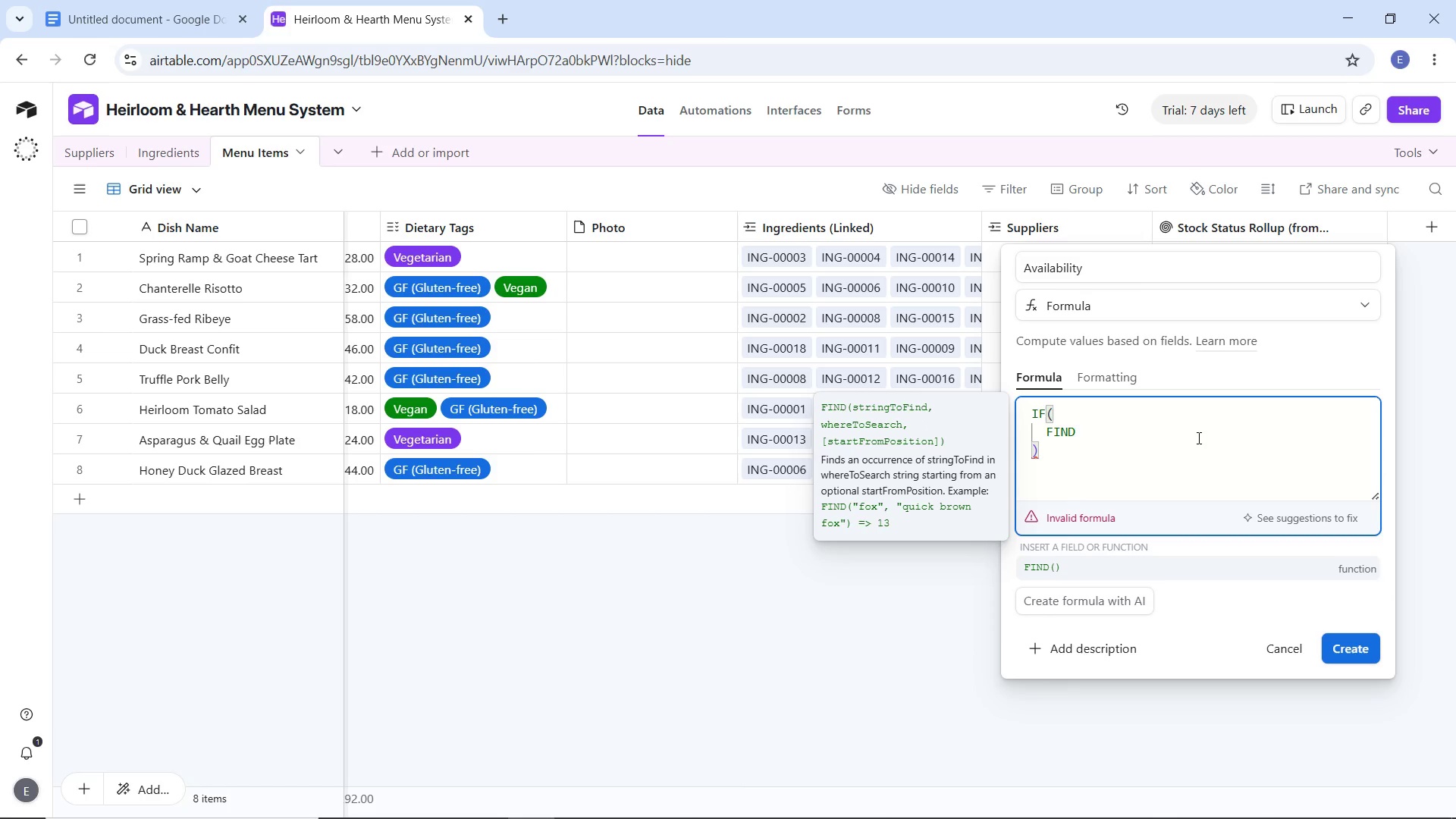 
key(Shift+9)
 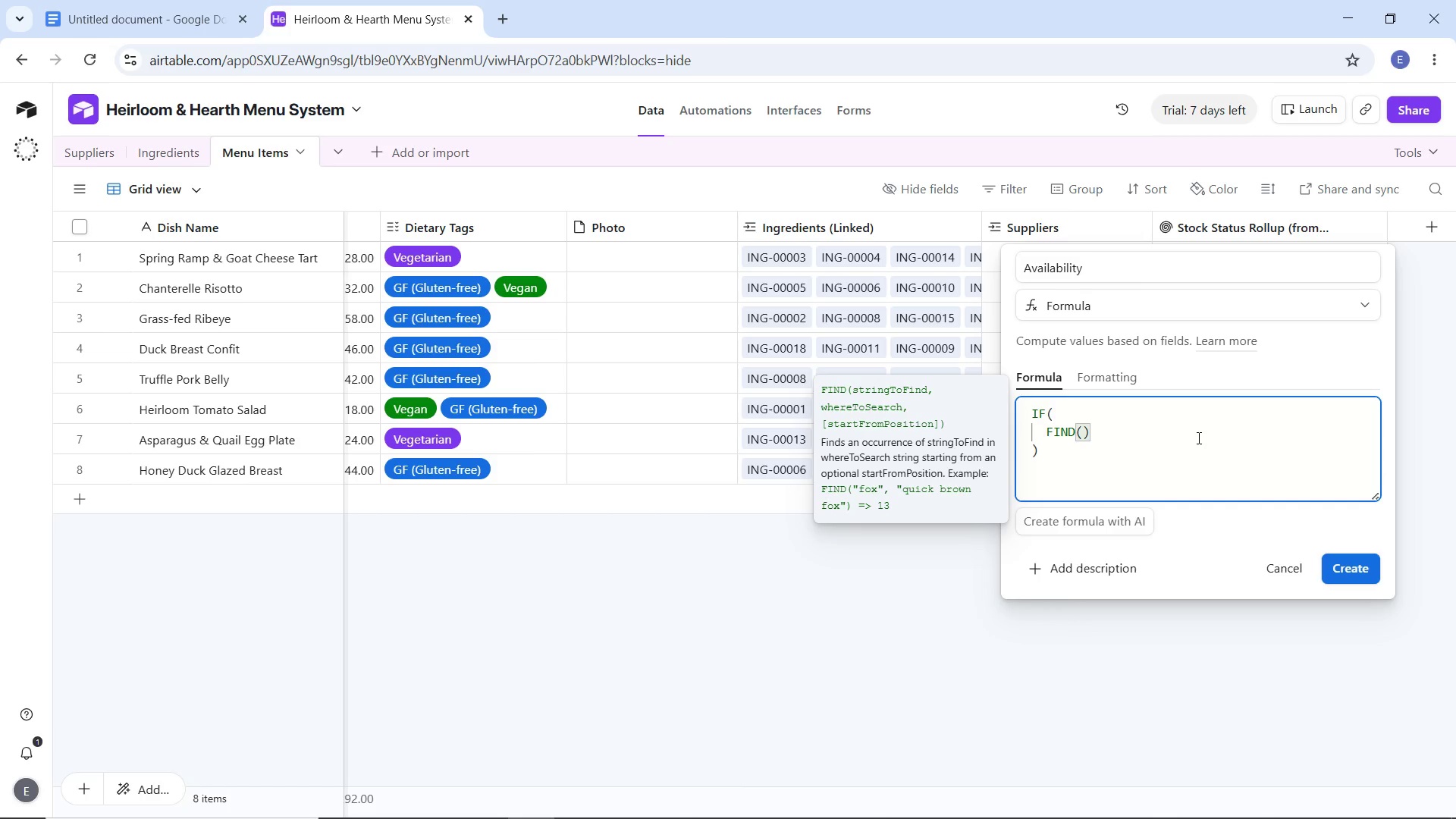 
key(Quote)
 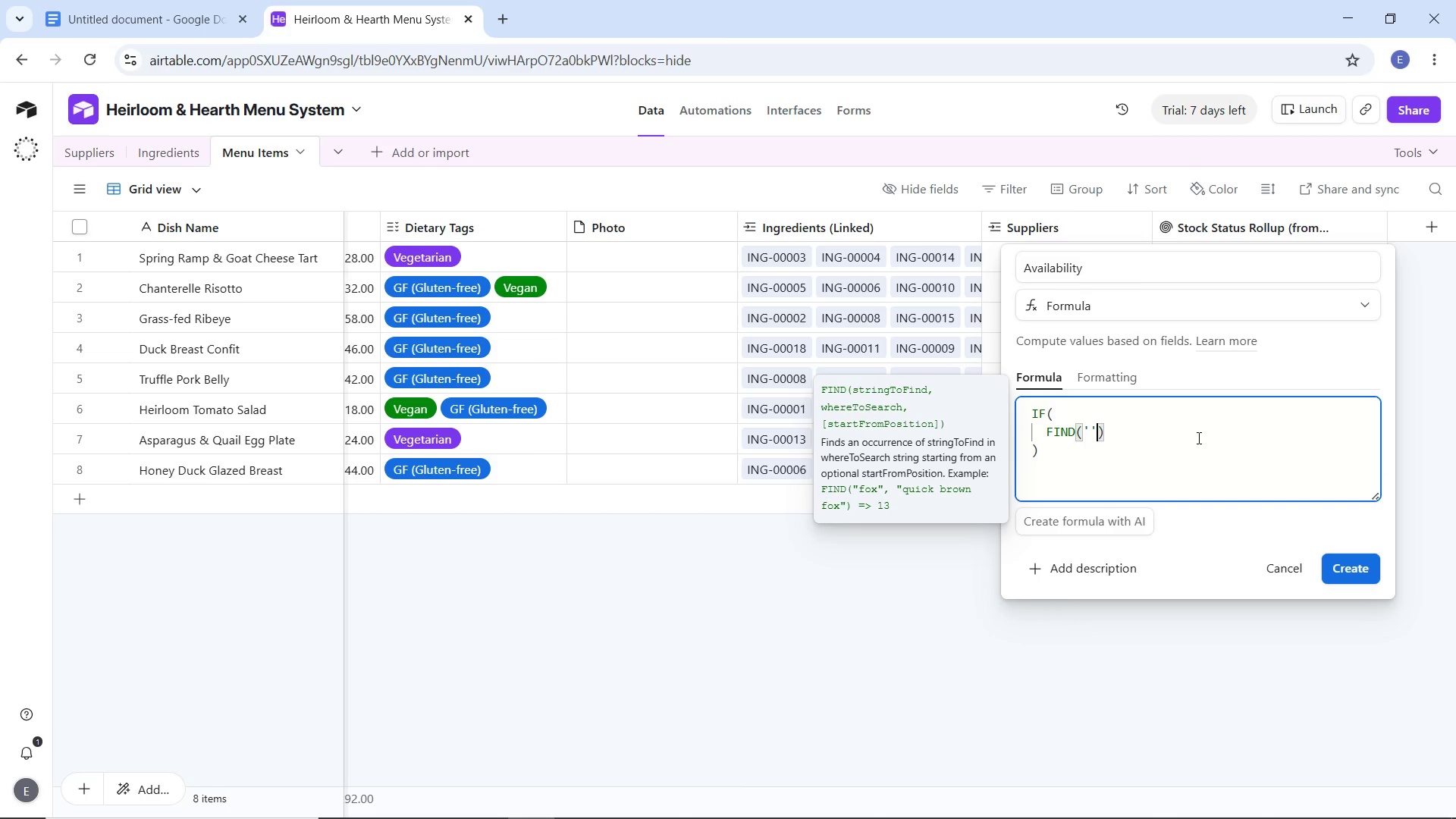 
key(Quote)
 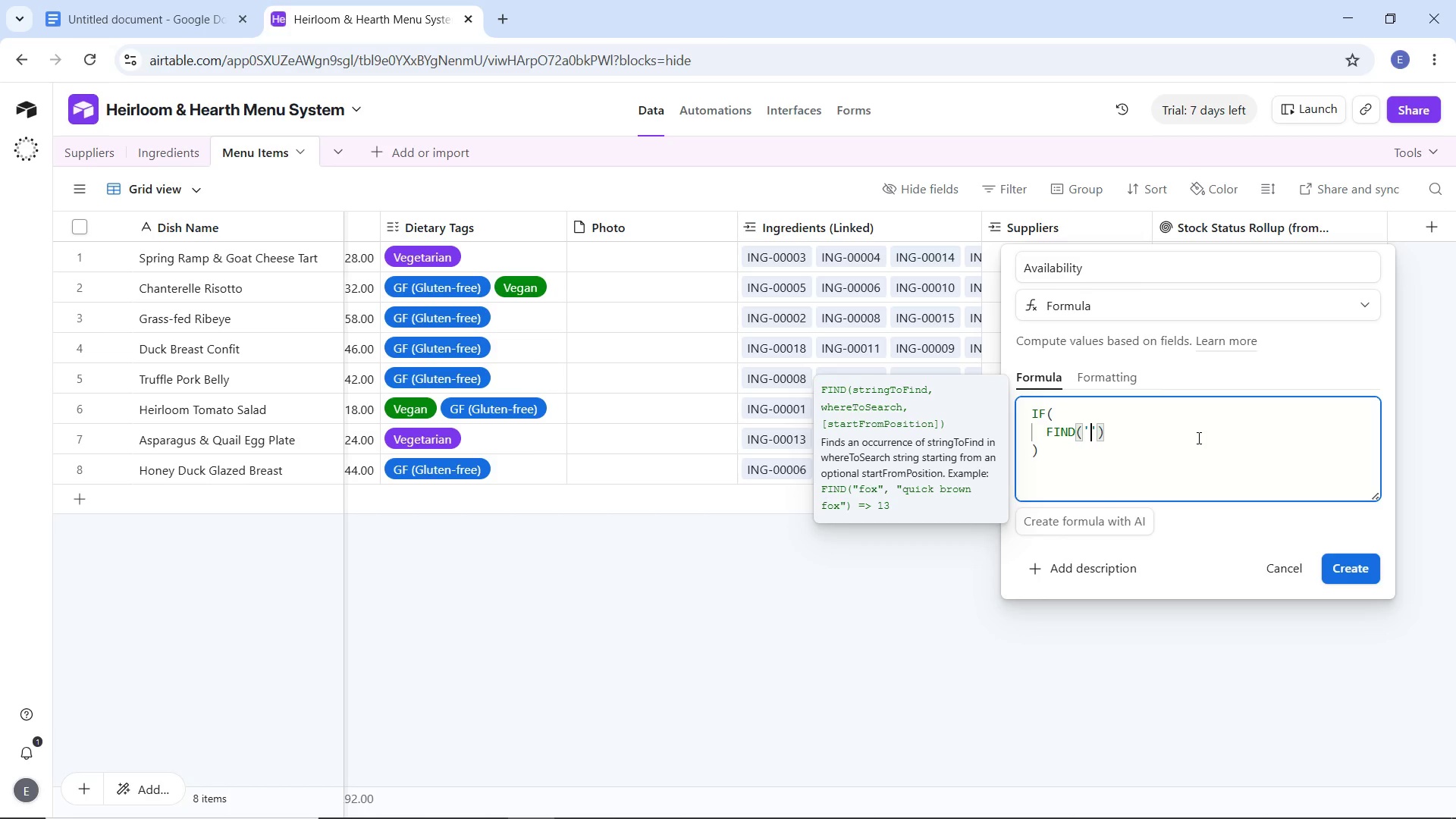 
key(ArrowLeft)
 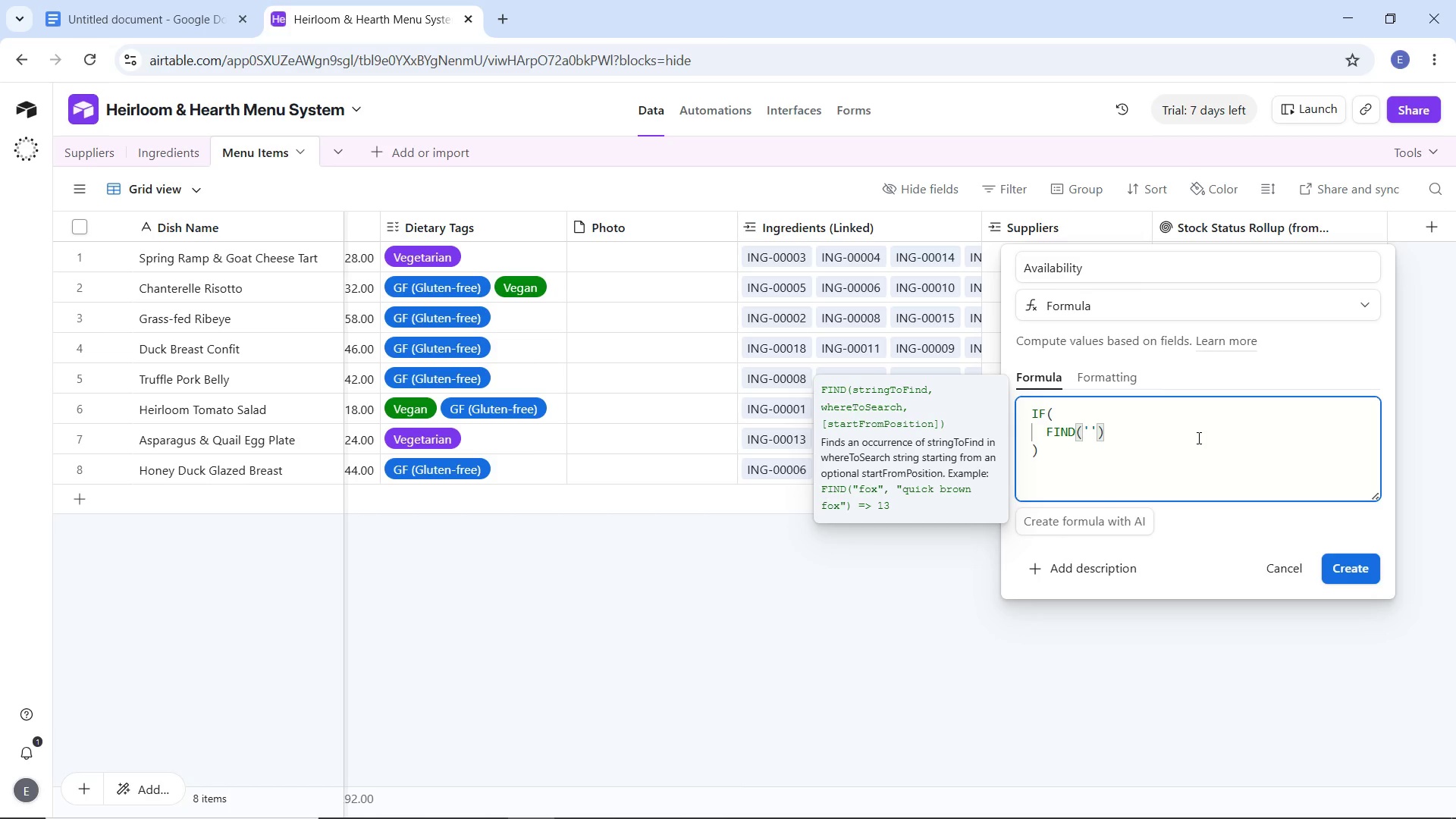 
type(Out of Stock)
 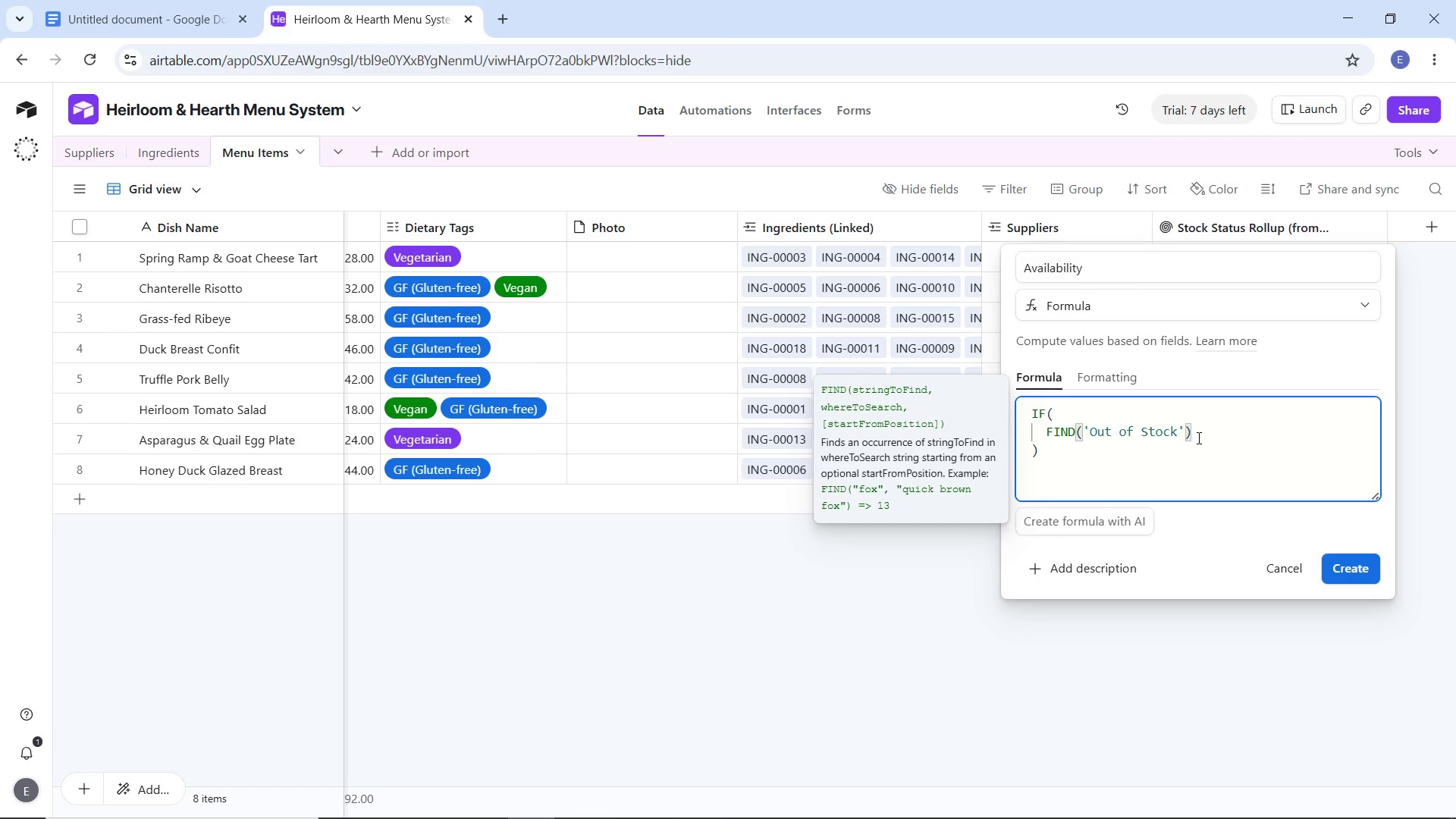 
key(ArrowRight)
 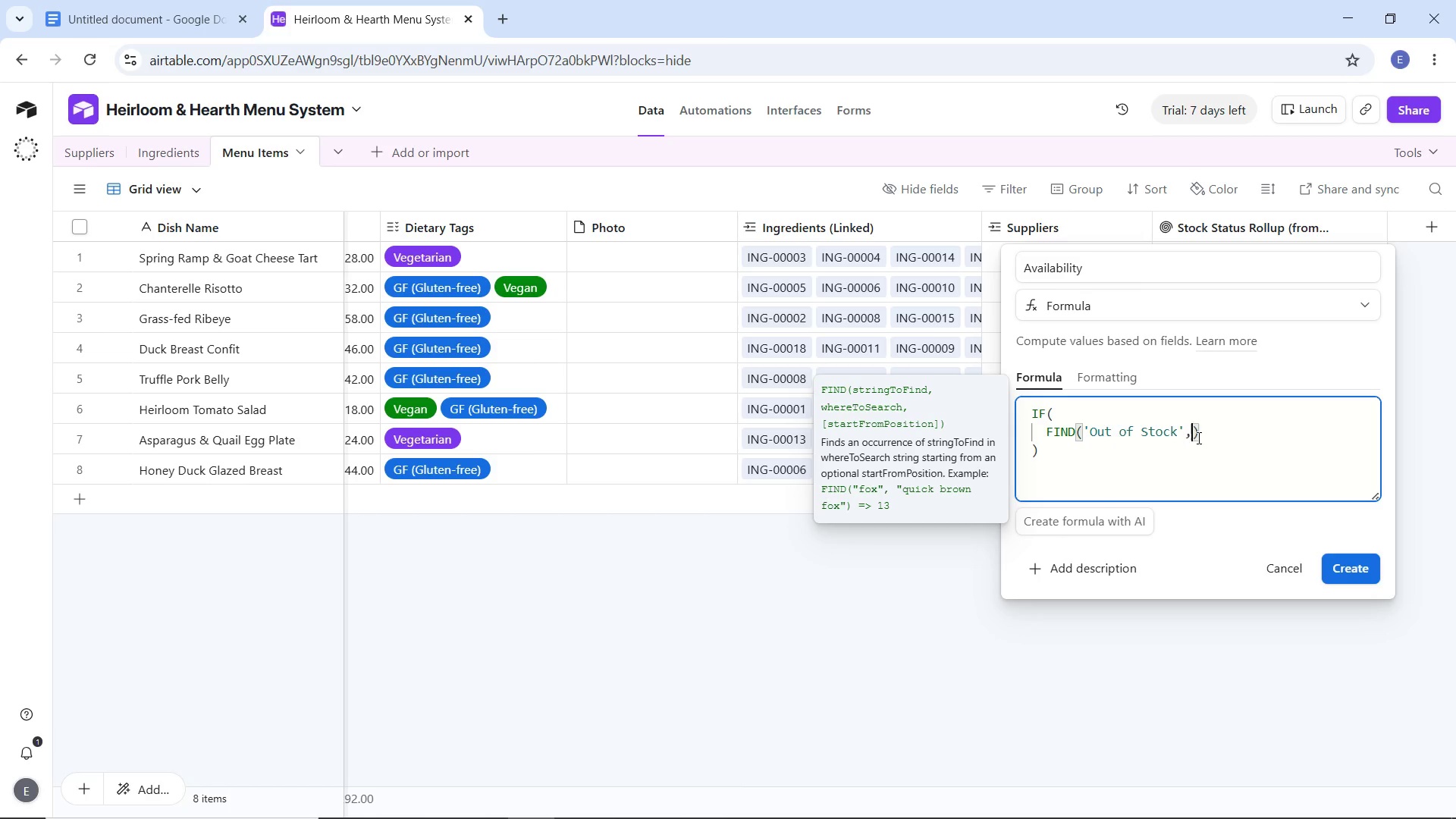 
type(, {In)
 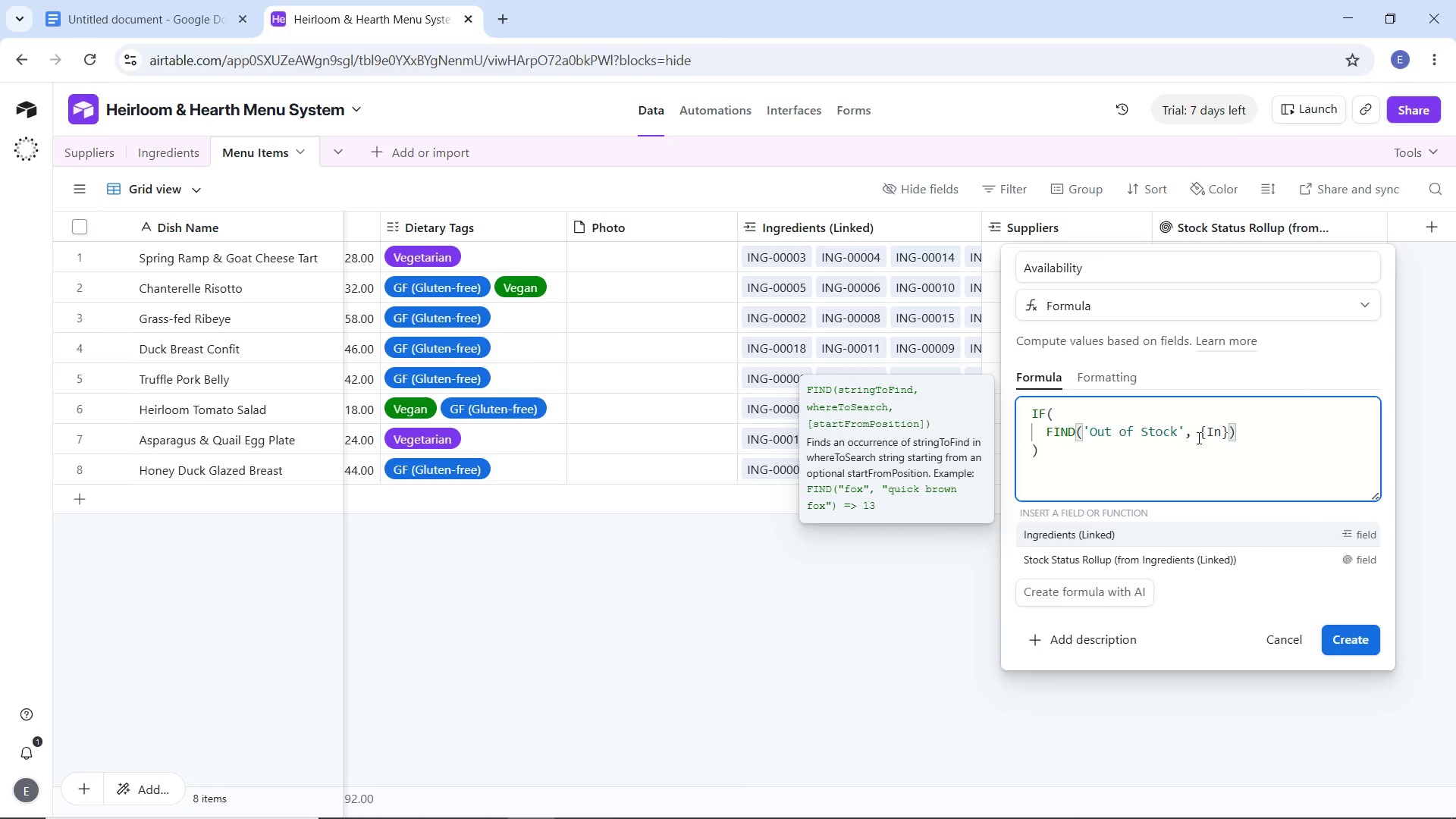 
wait(7.58)
 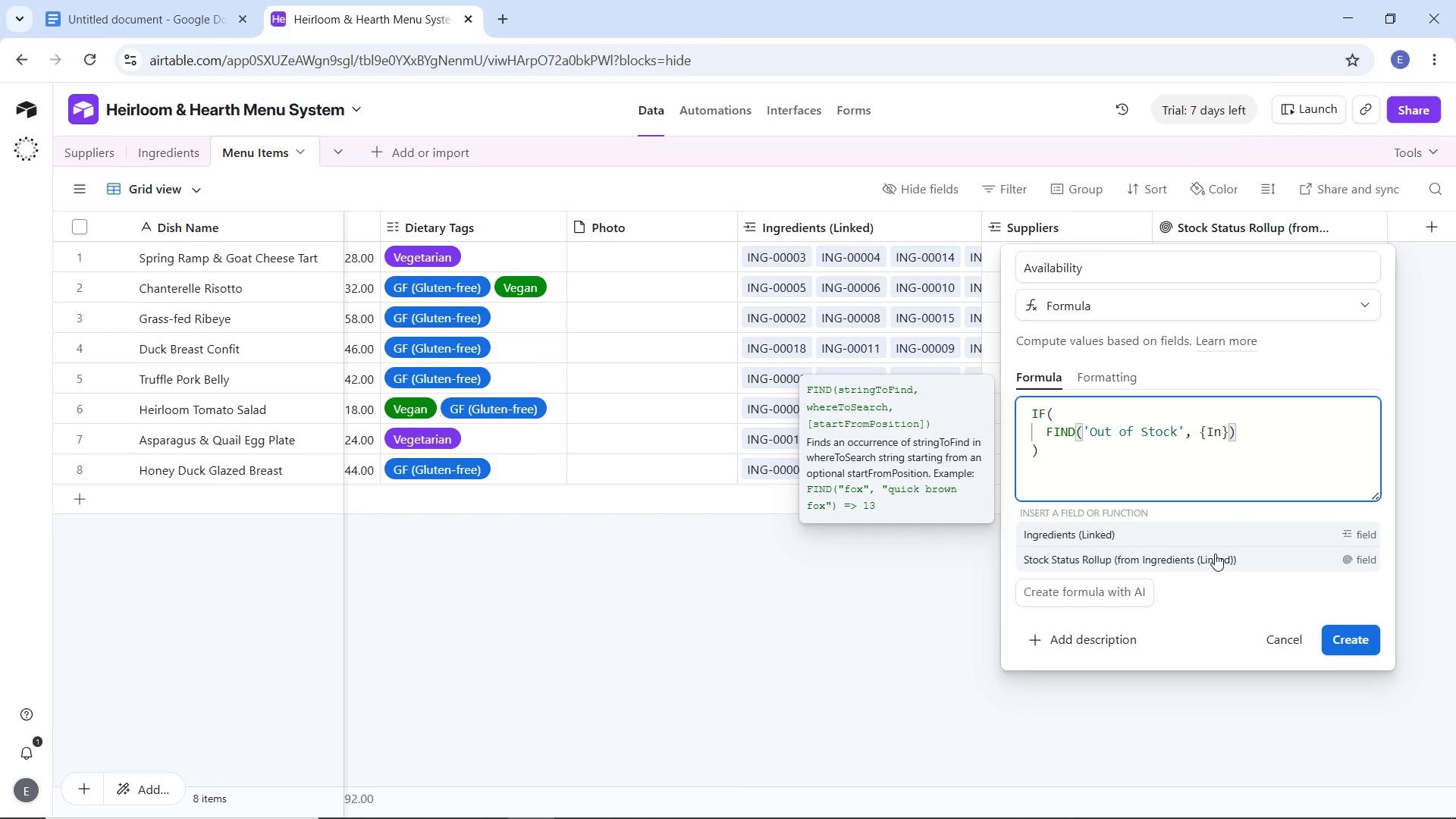 
key(ArrowRight)
 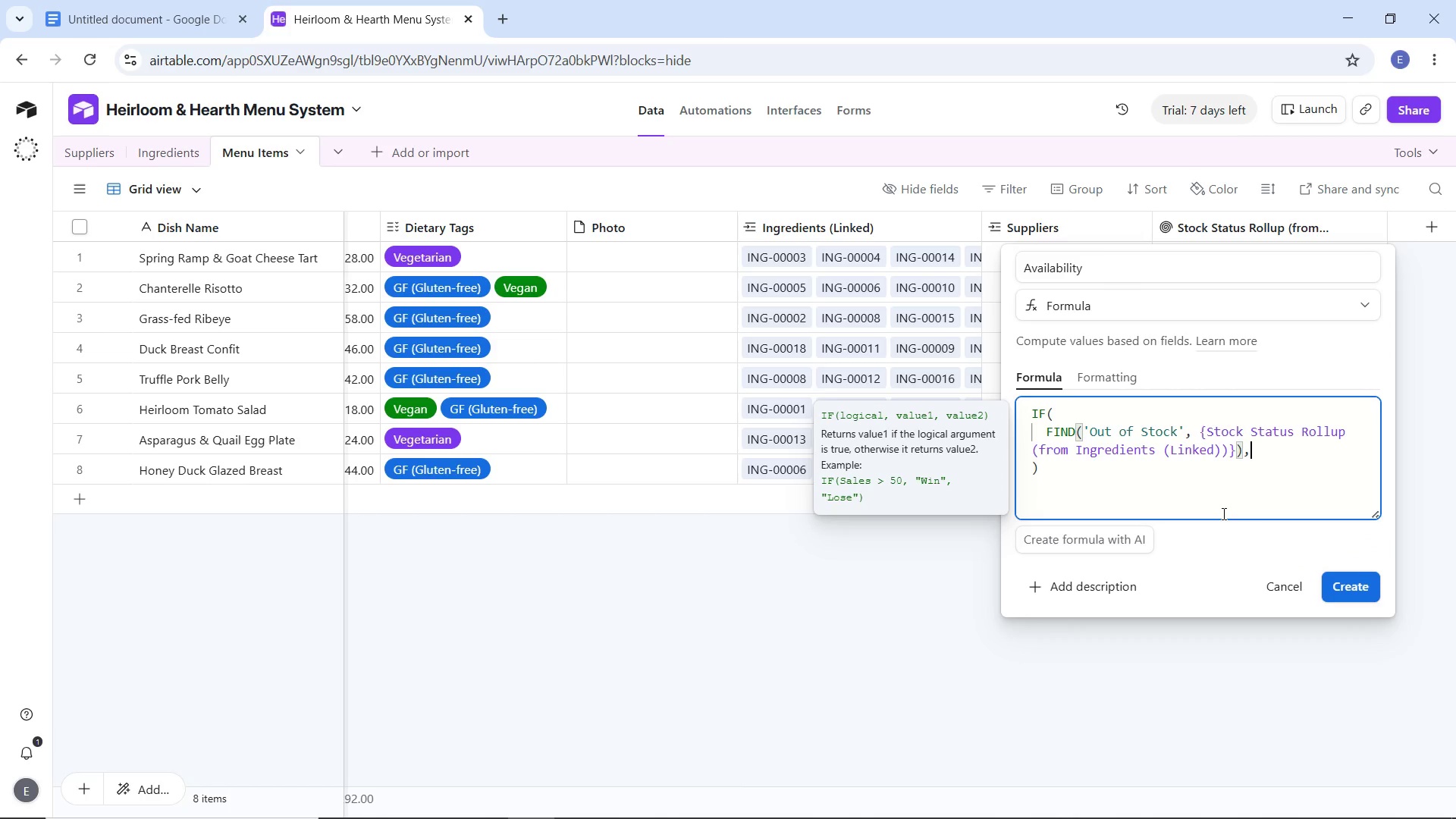 
key(Comma)
 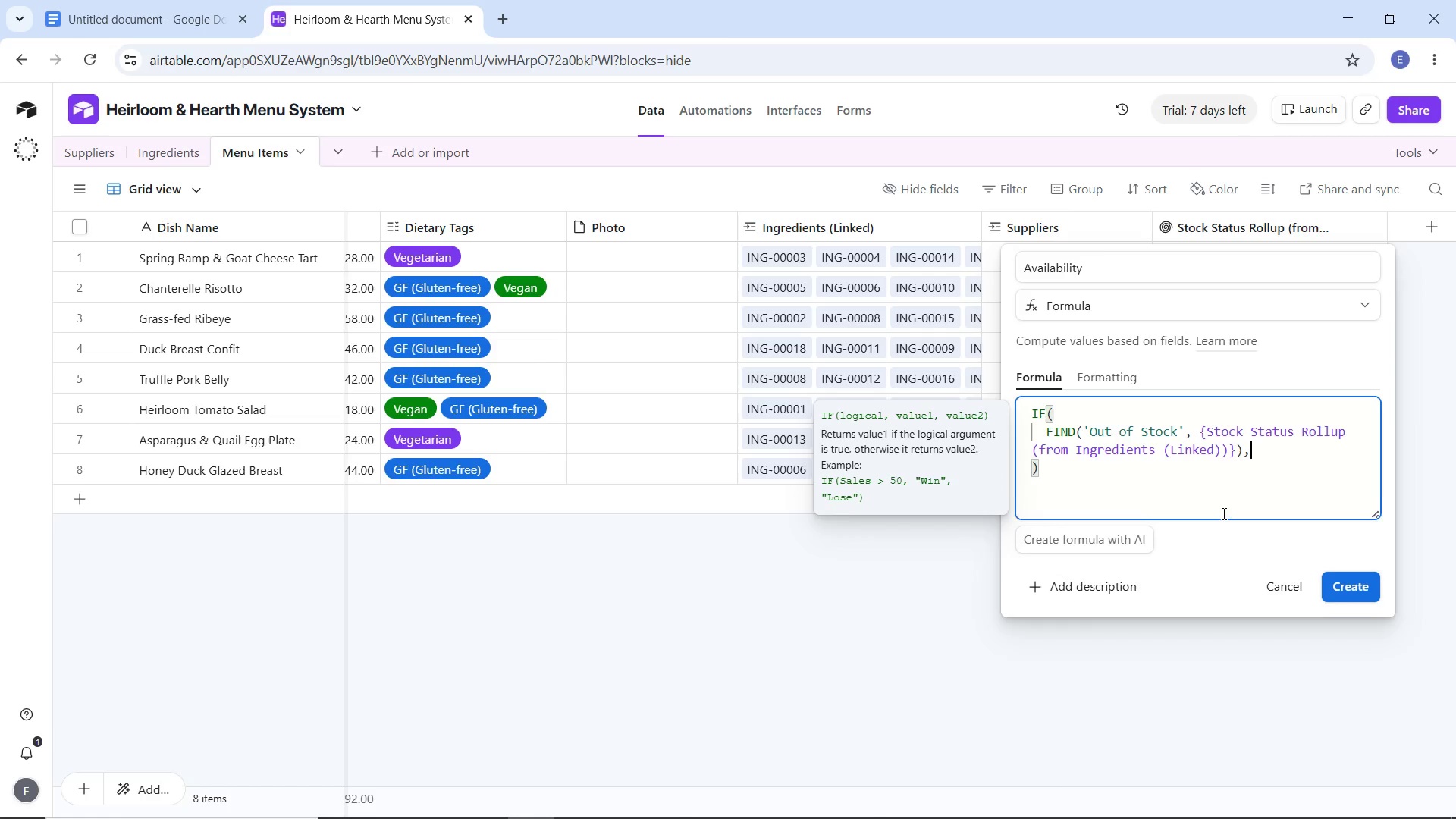 
key(Enter)
 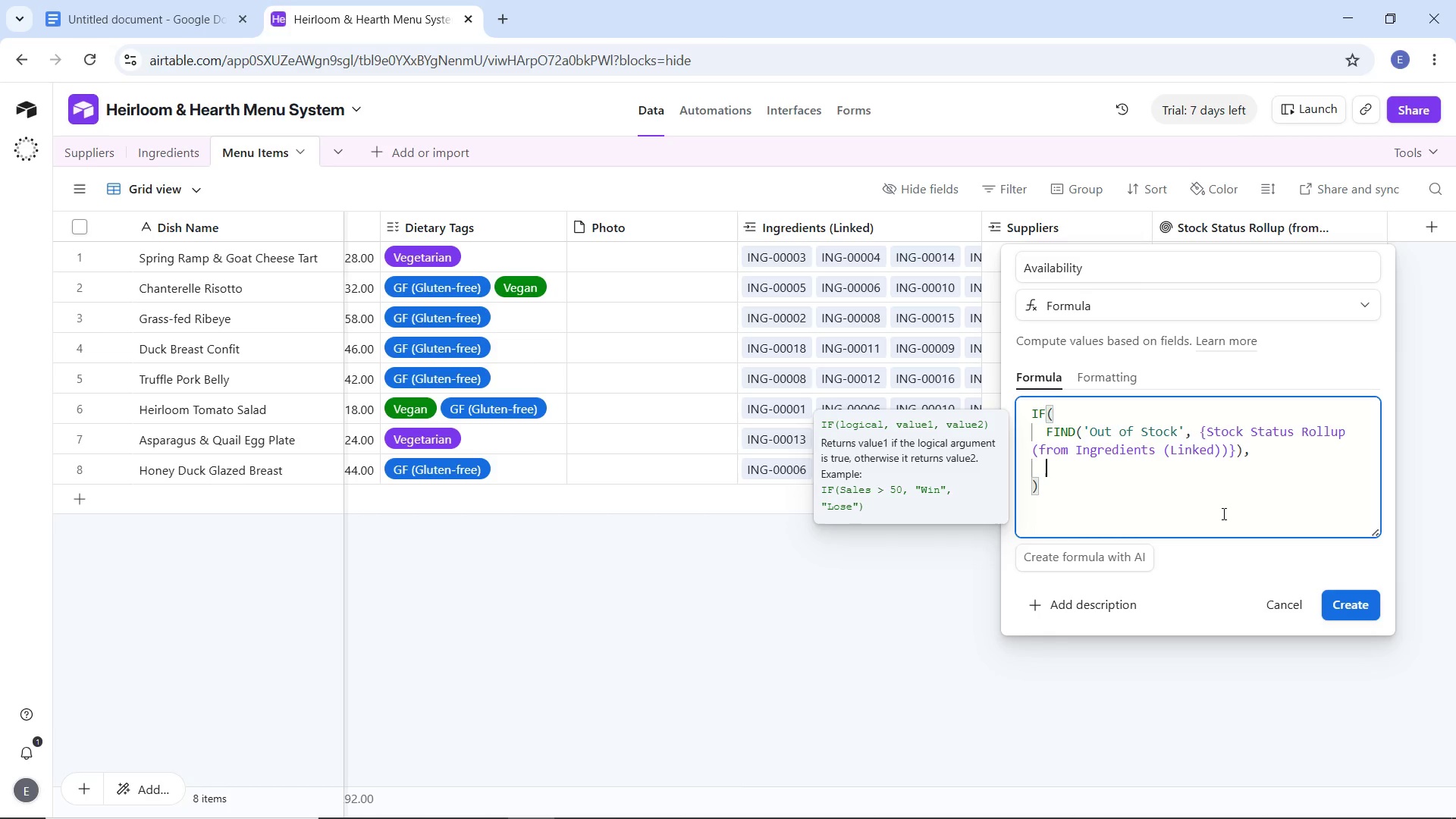 
key(Quote)
 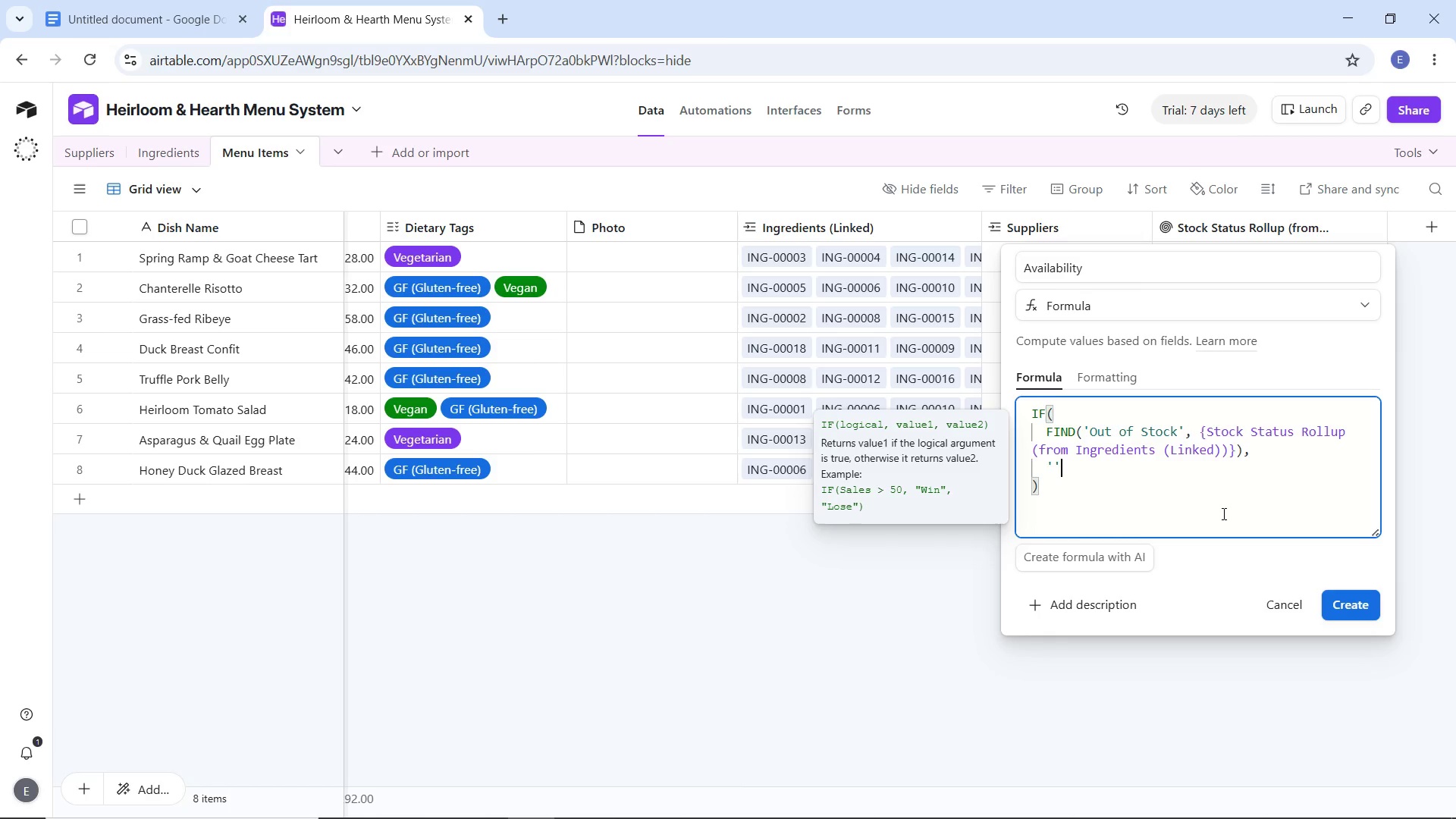 
key(Quote)
 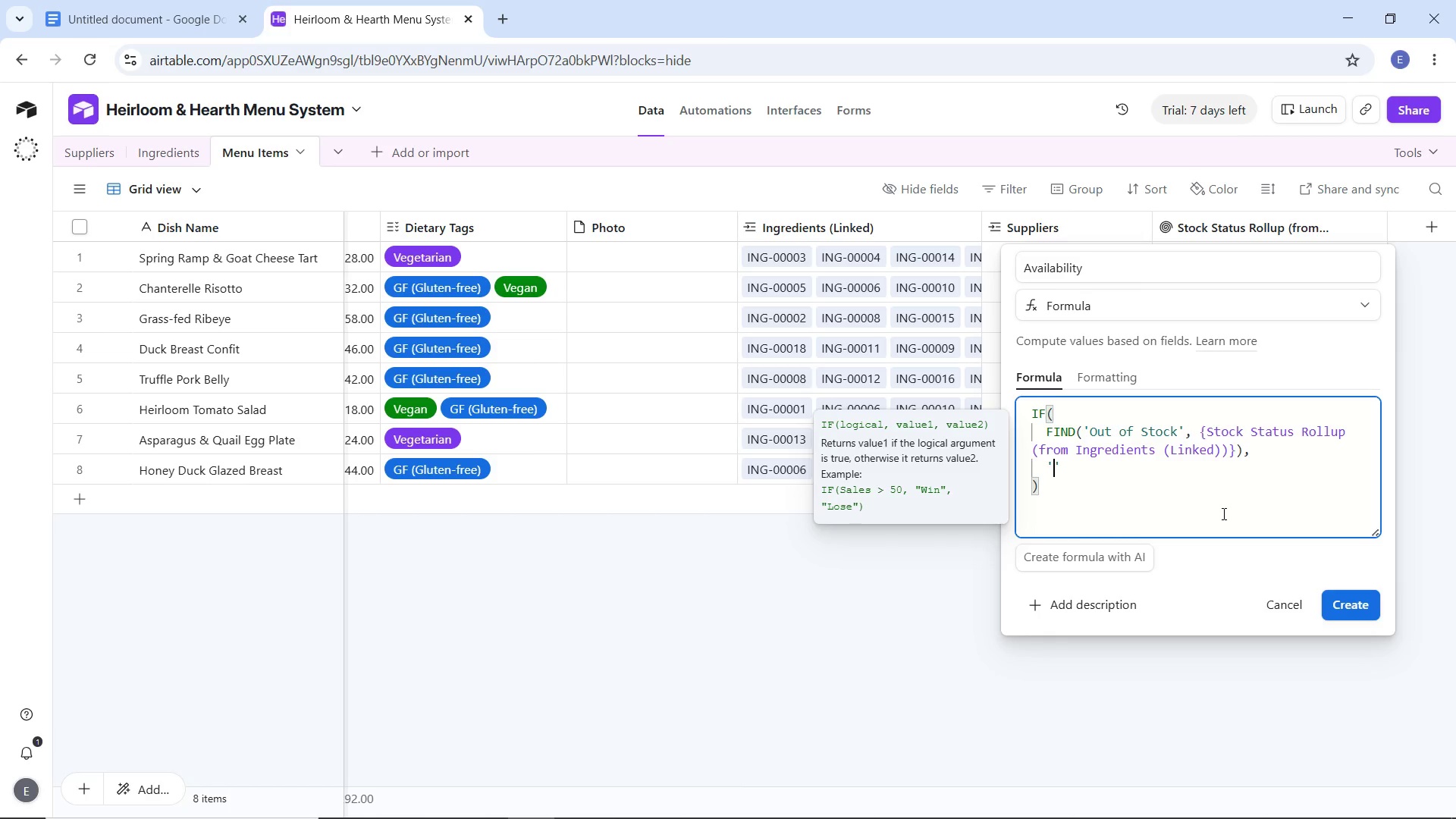 
key(ArrowLeft)
 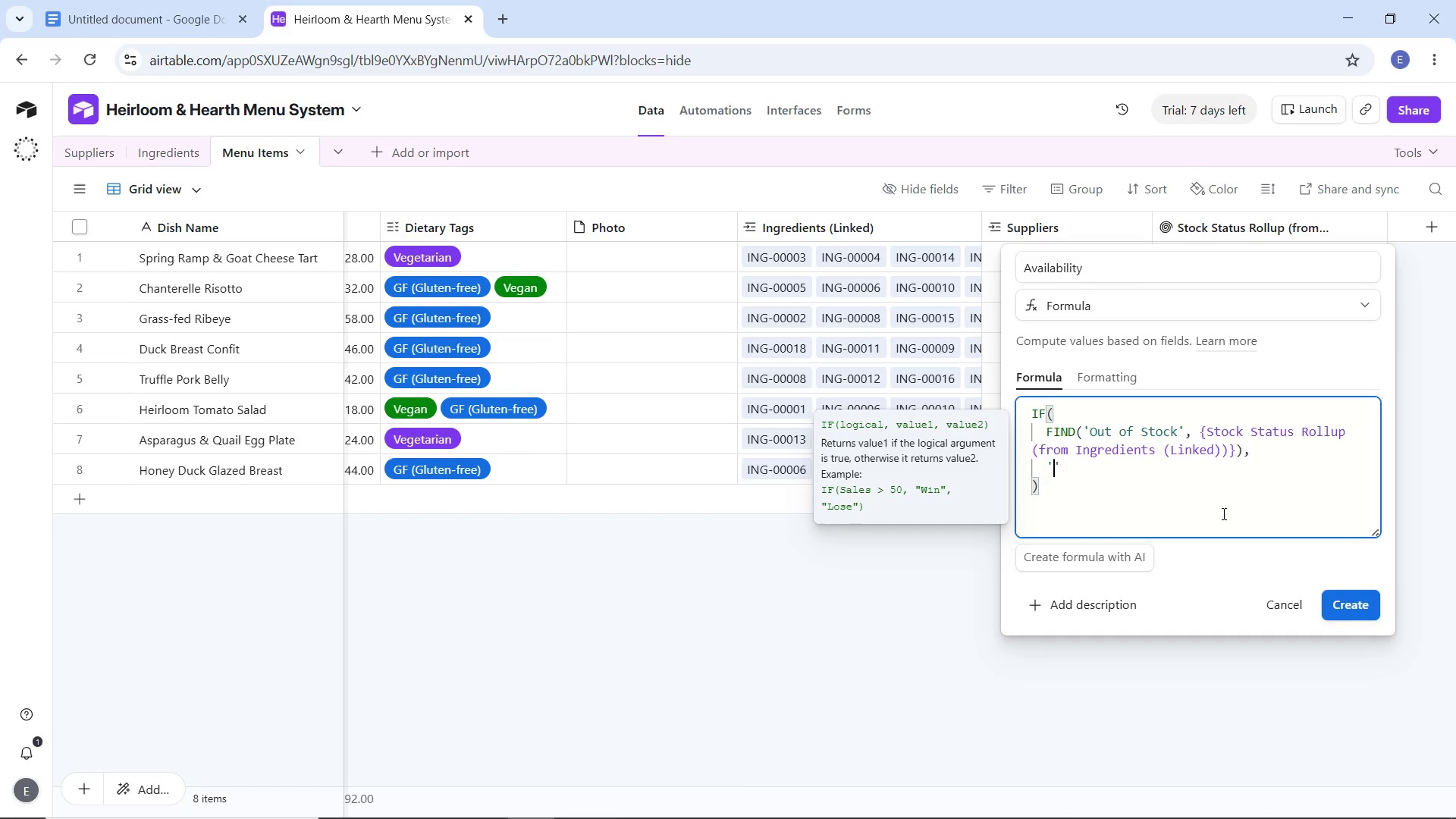 
type(Inactive)
 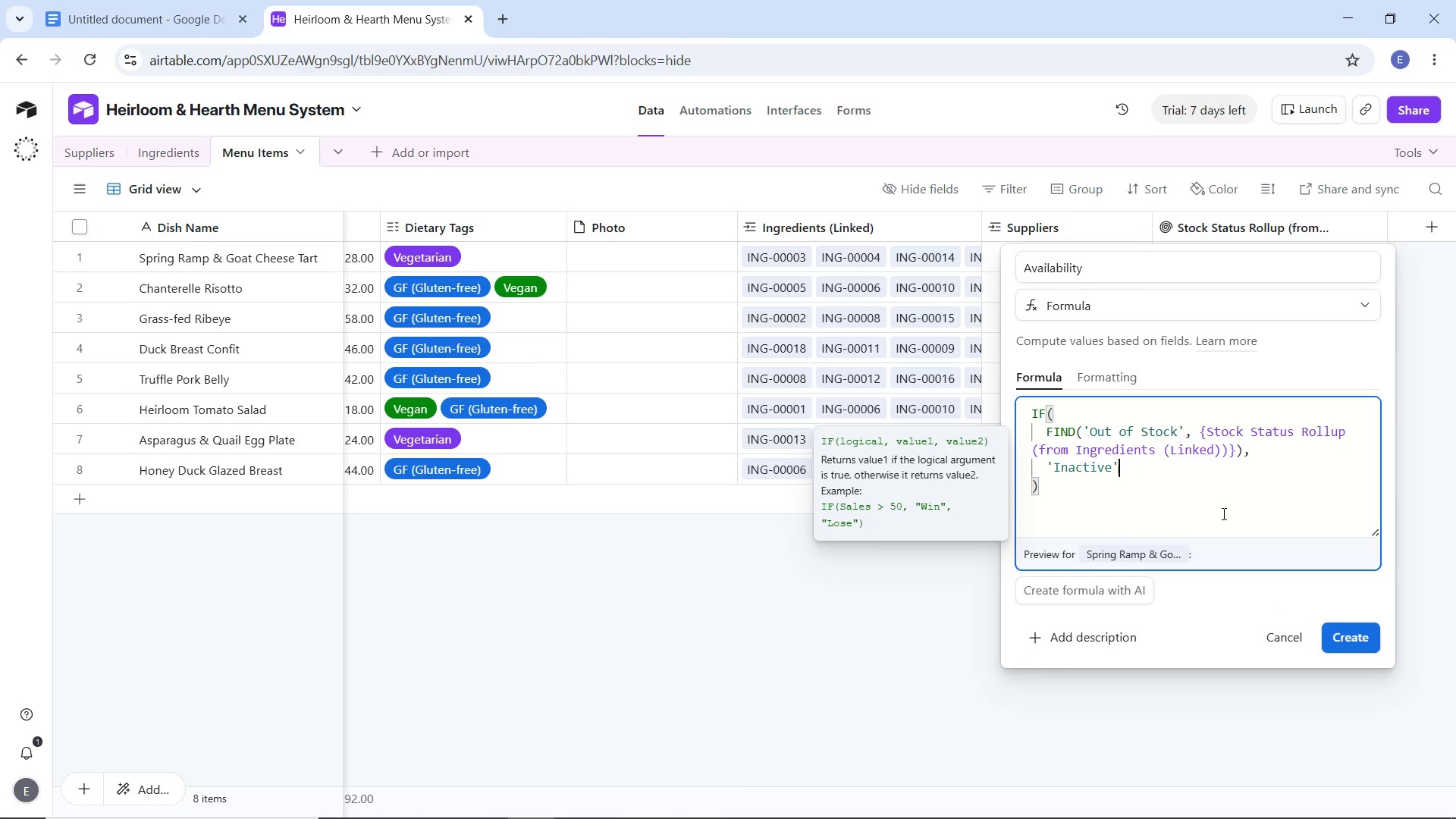 
key(ArrowRight)
 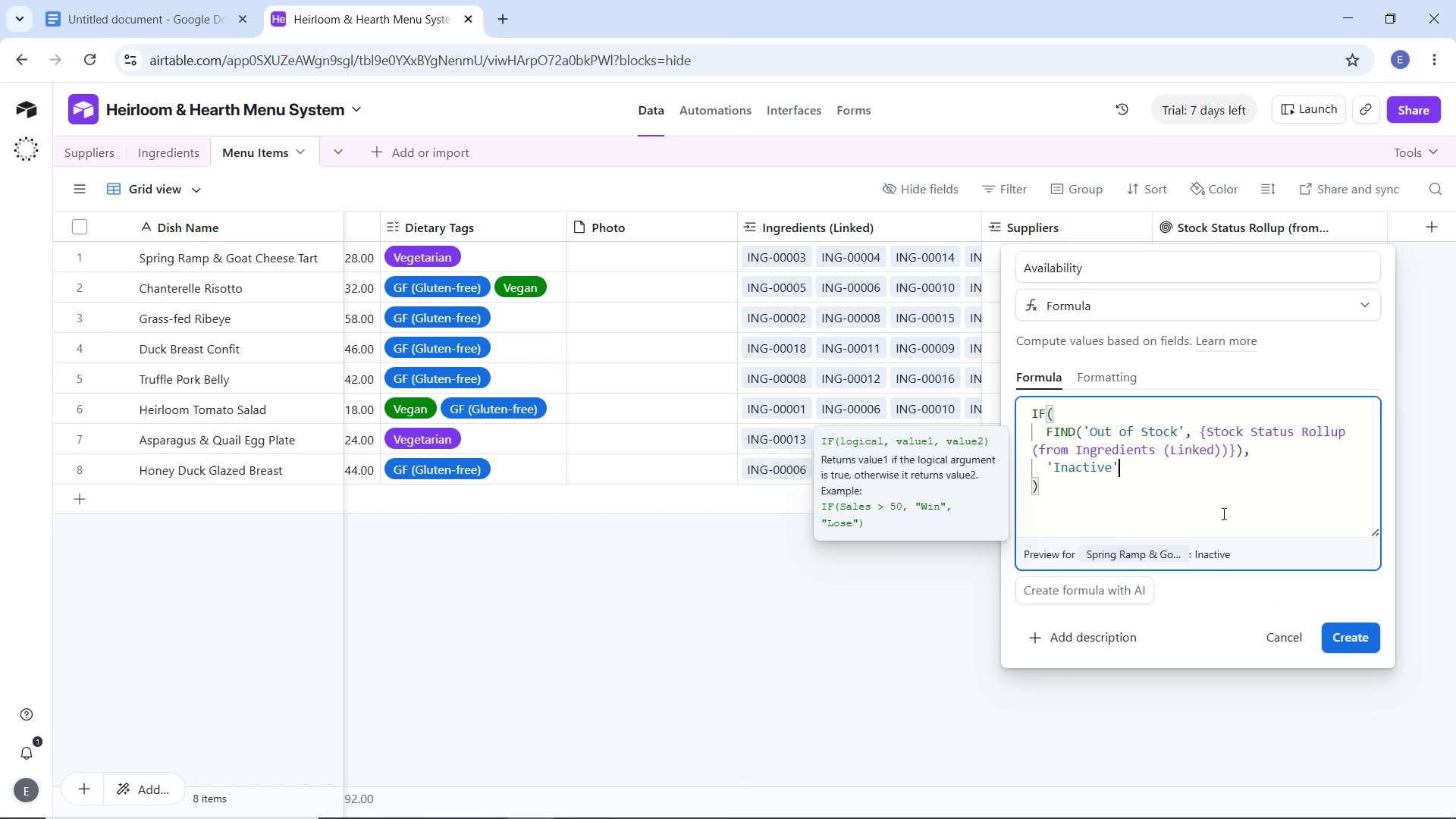 
key(Enter)
 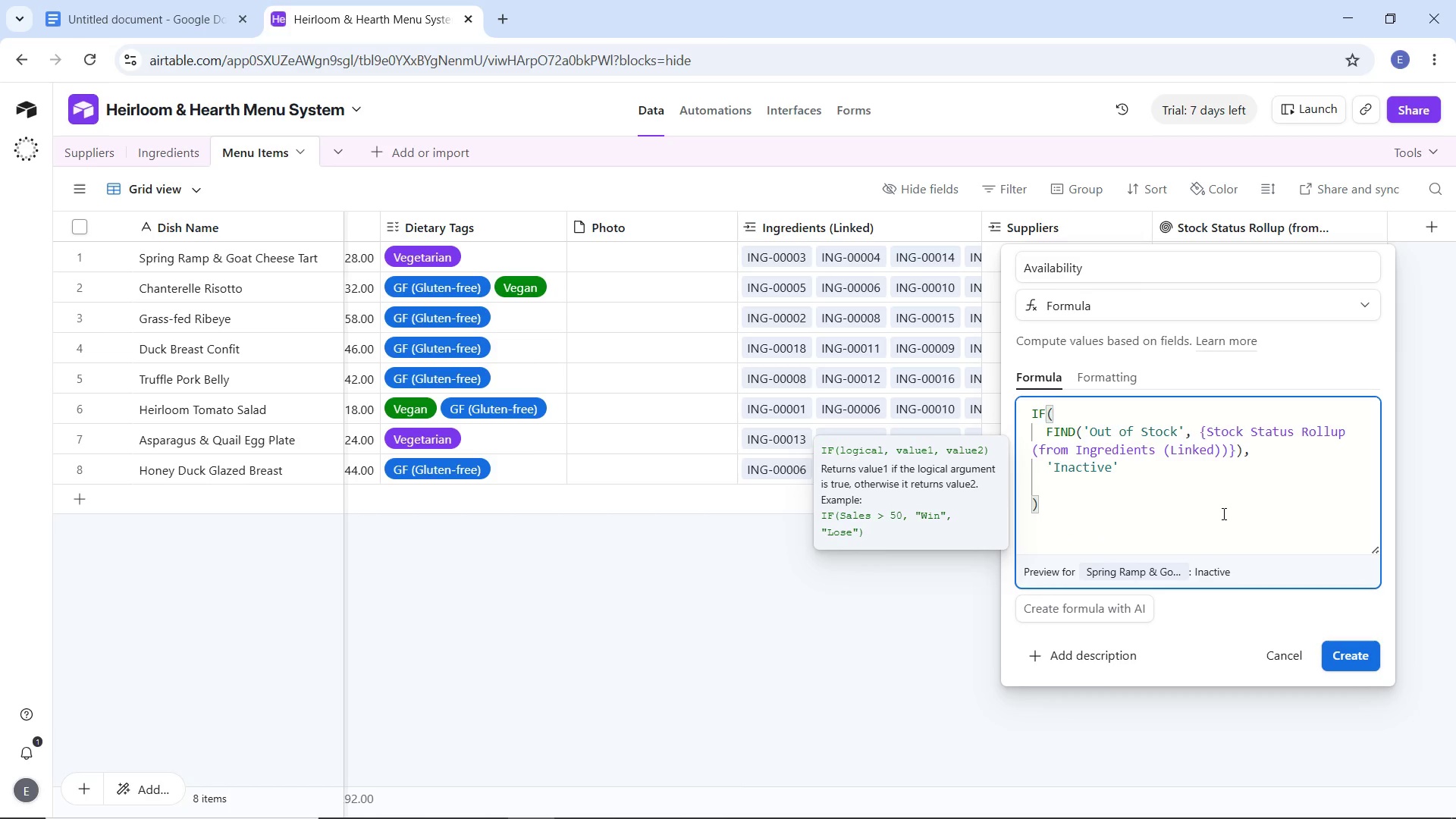 
hold_key(key=ShiftLeft, duration=0.67)
 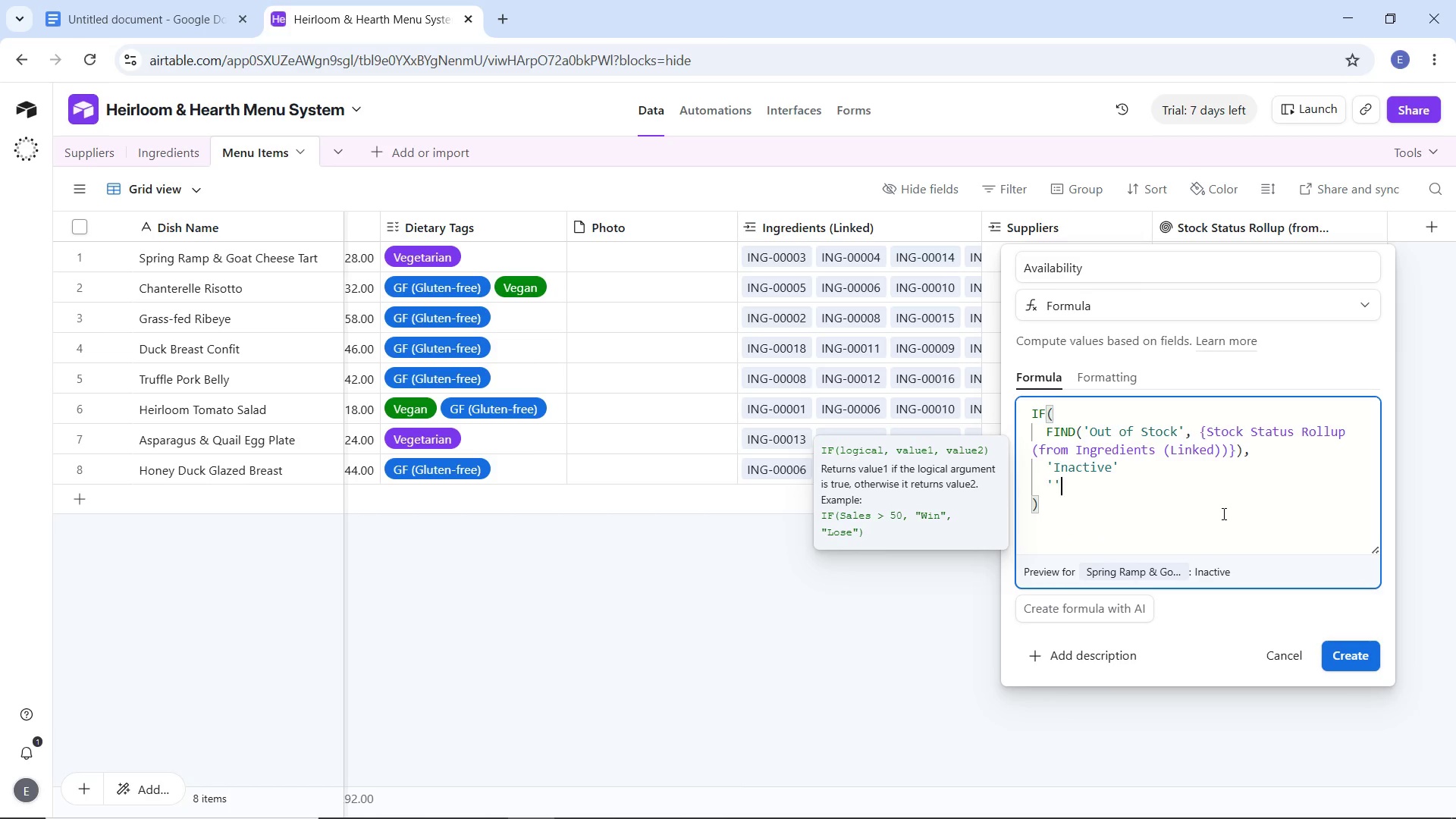 
key(Quote)
 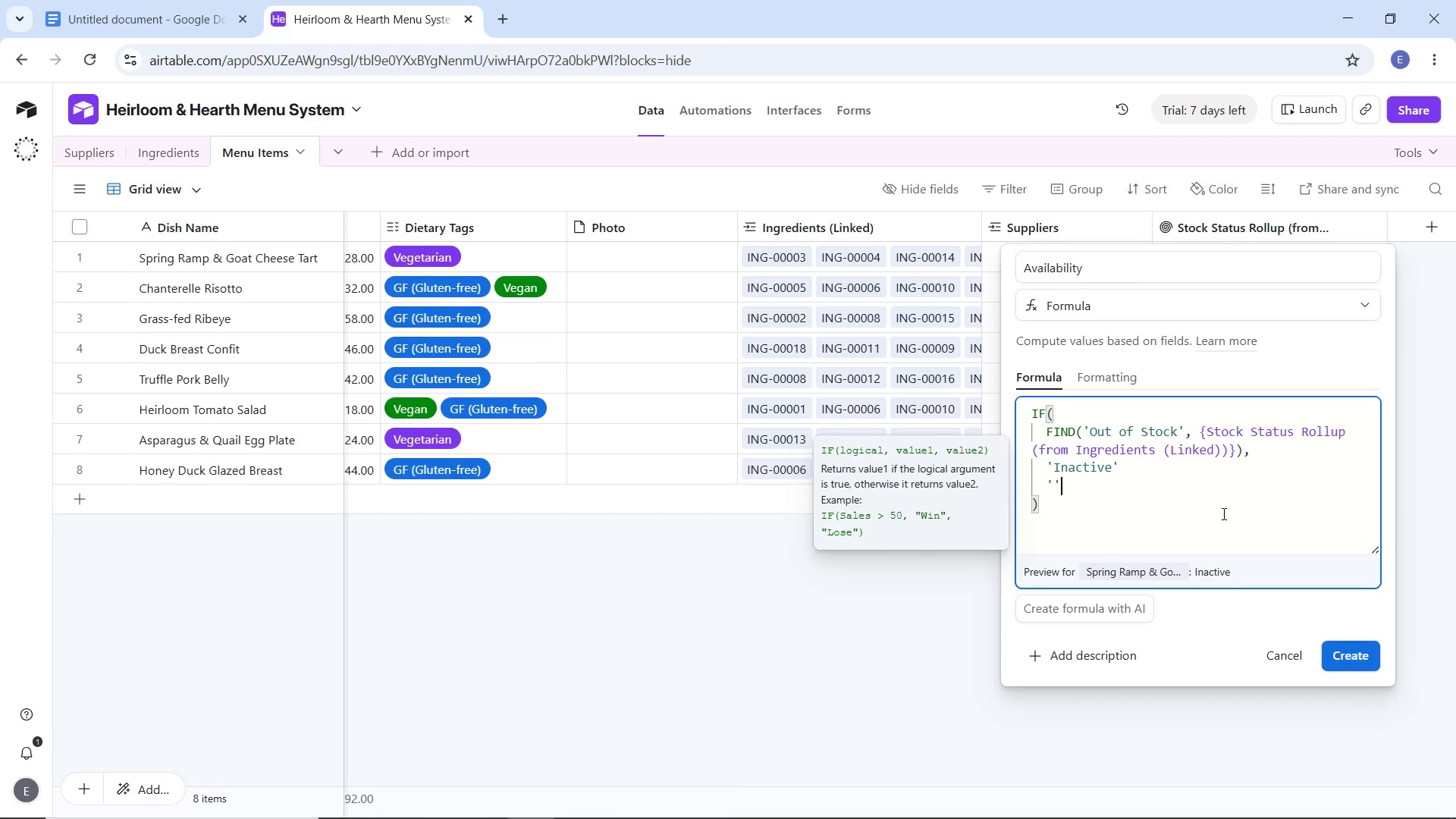 
key(Quote)
 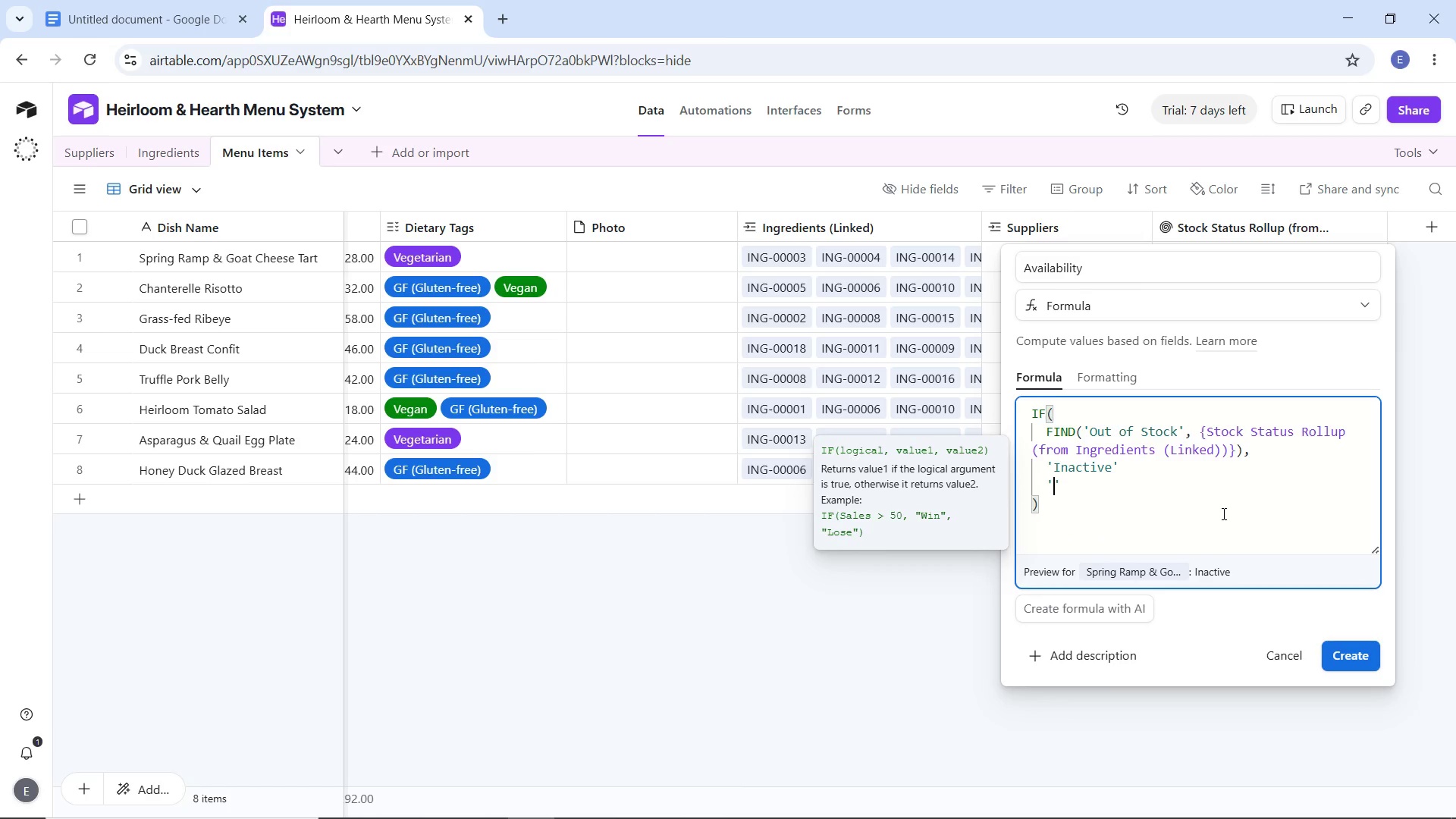 
key(ArrowLeft)
 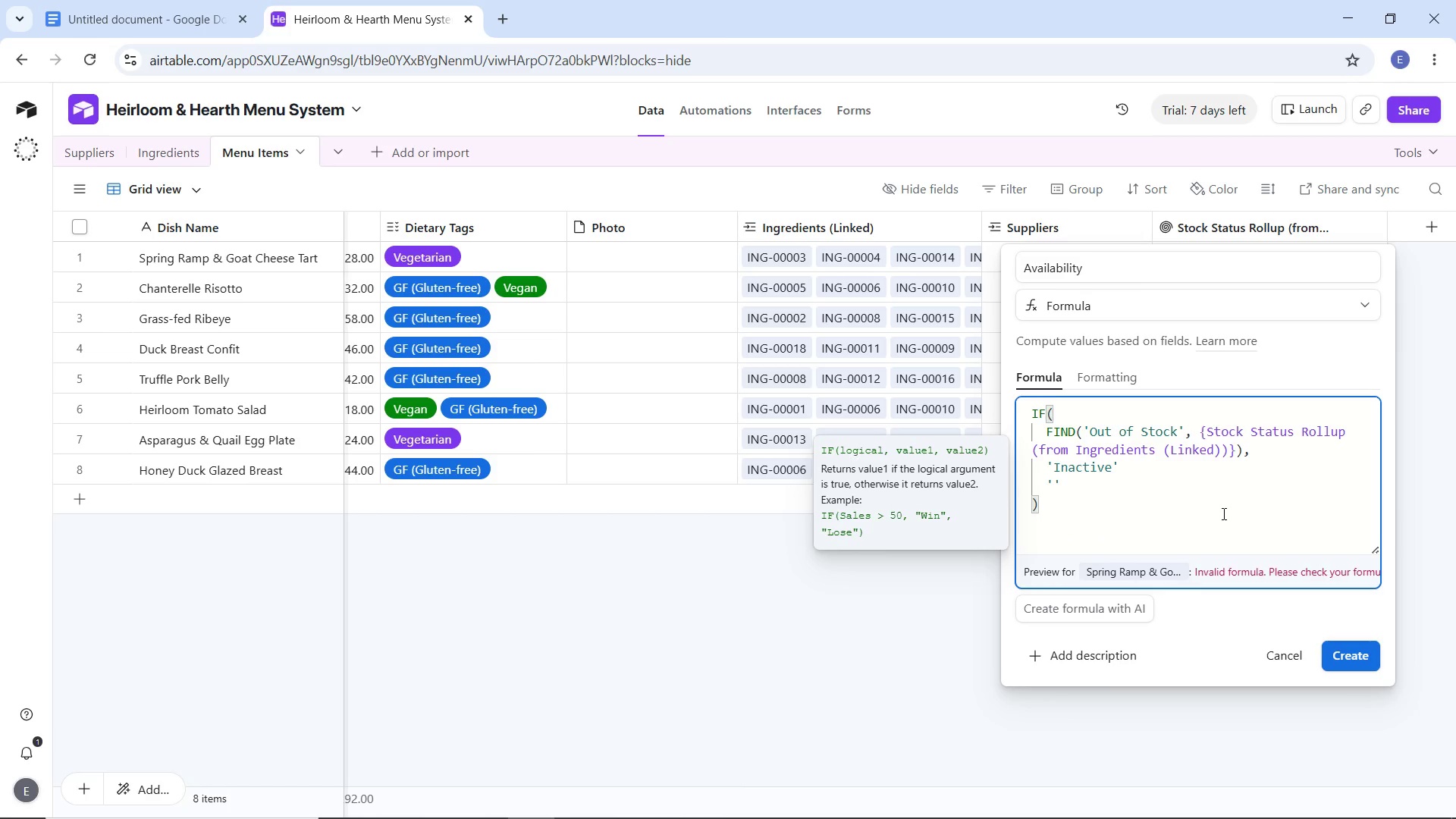 
type(Actibe)
key(Backspace)
key(Backspace)
type(ve)
 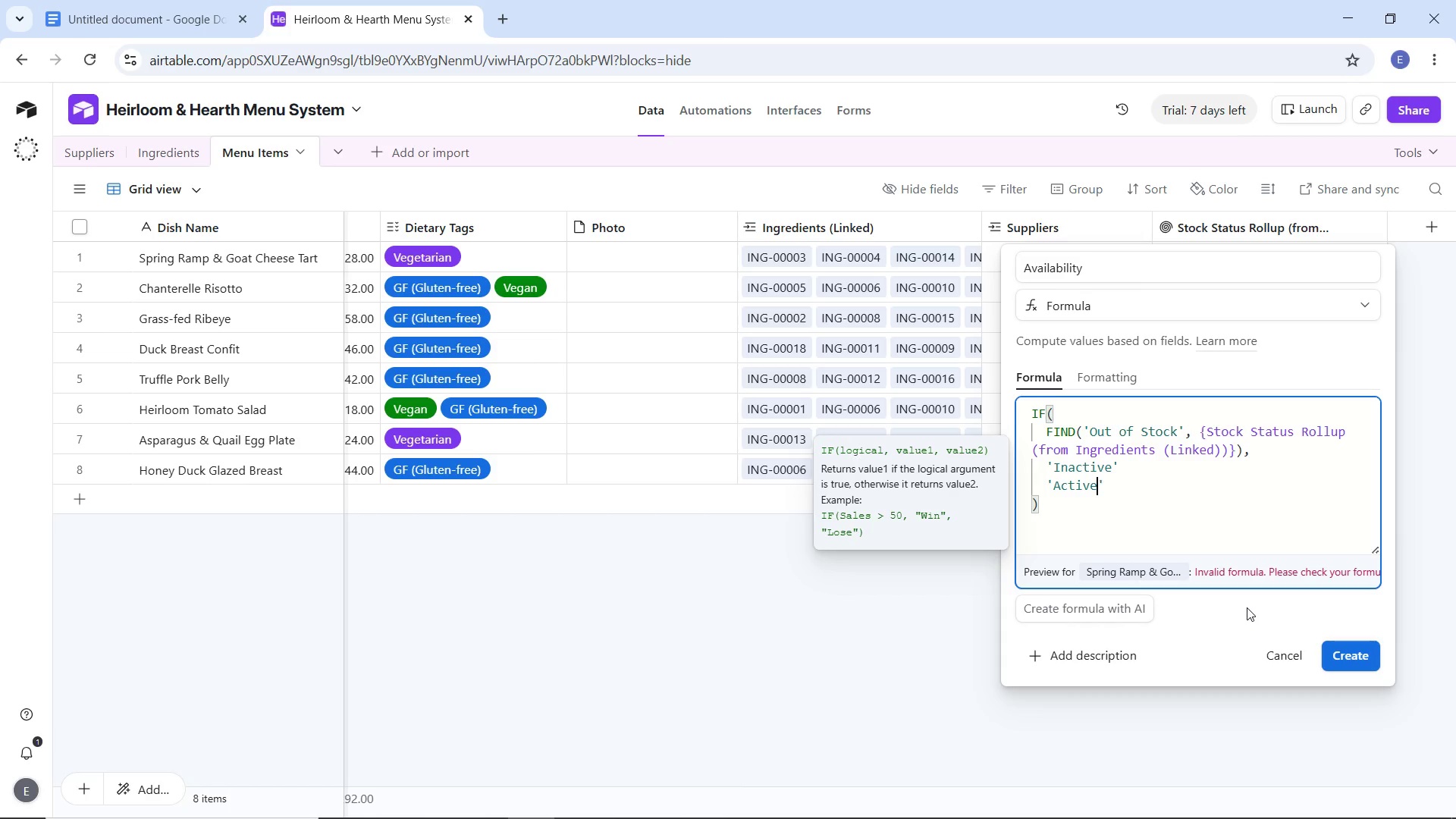 
left_click([1241, 616])
 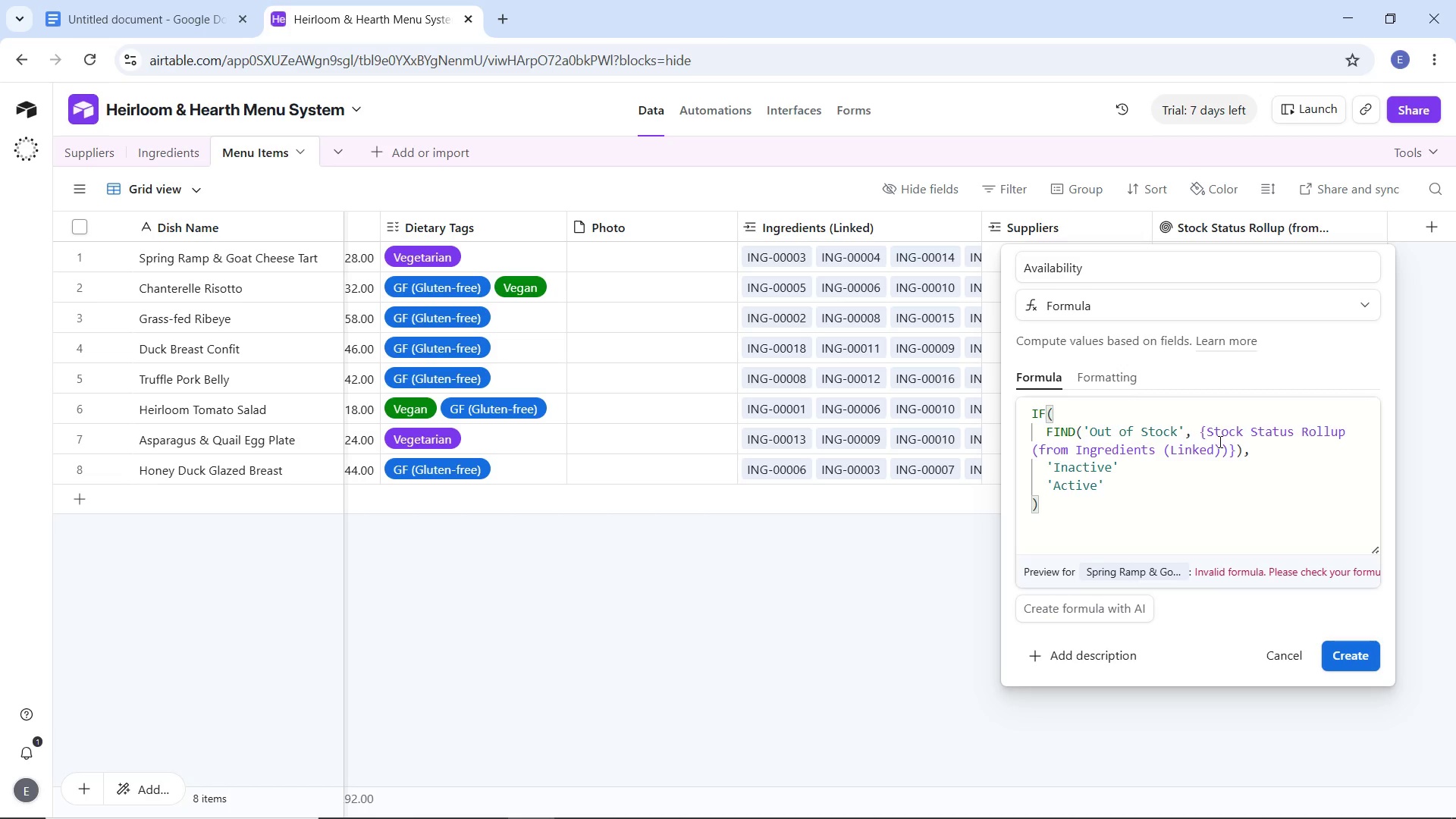 
wait(6.8)
 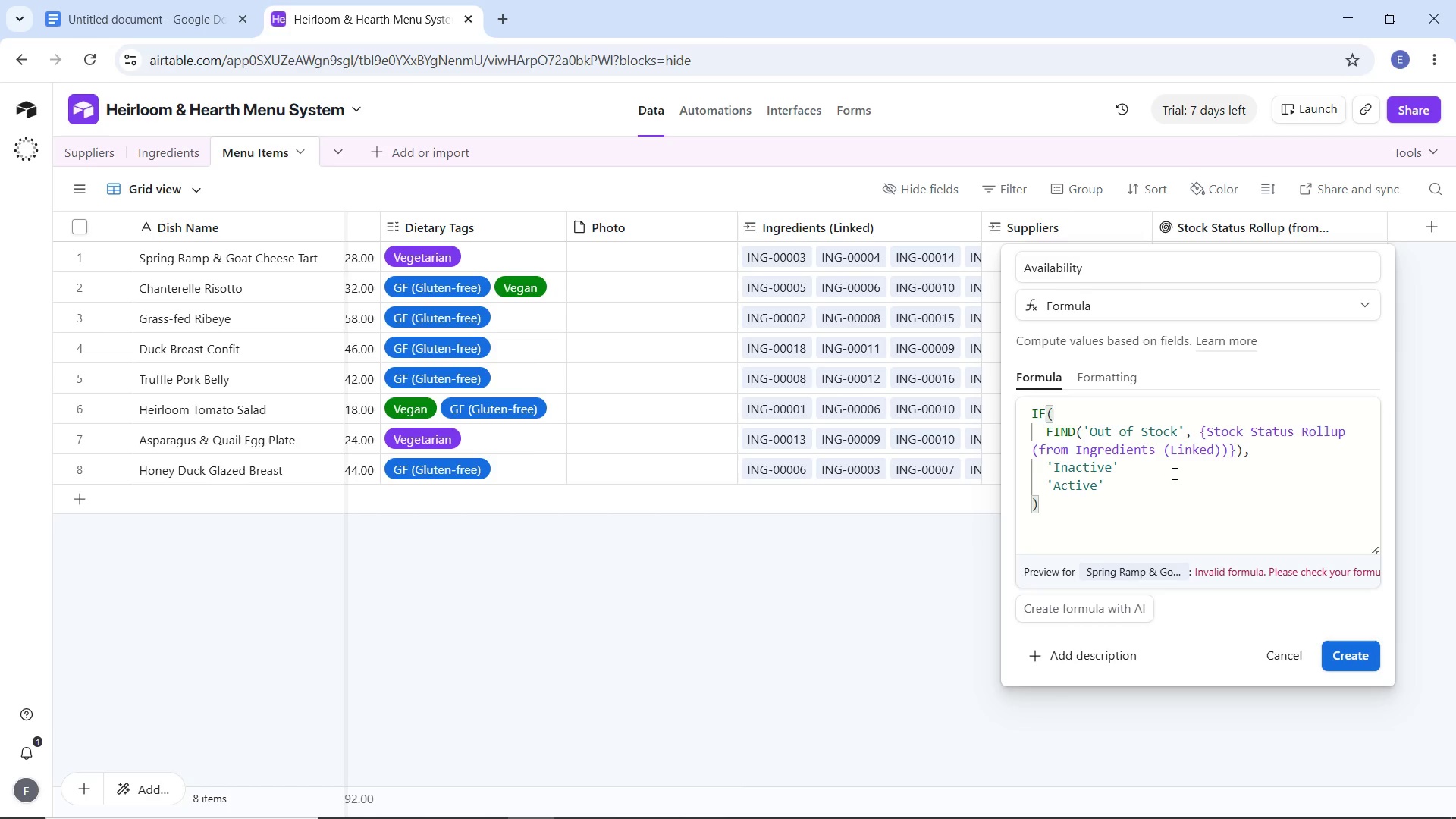 
left_click_drag(start_coordinate=[1209, 431], to_coordinate=[1220, 454])
 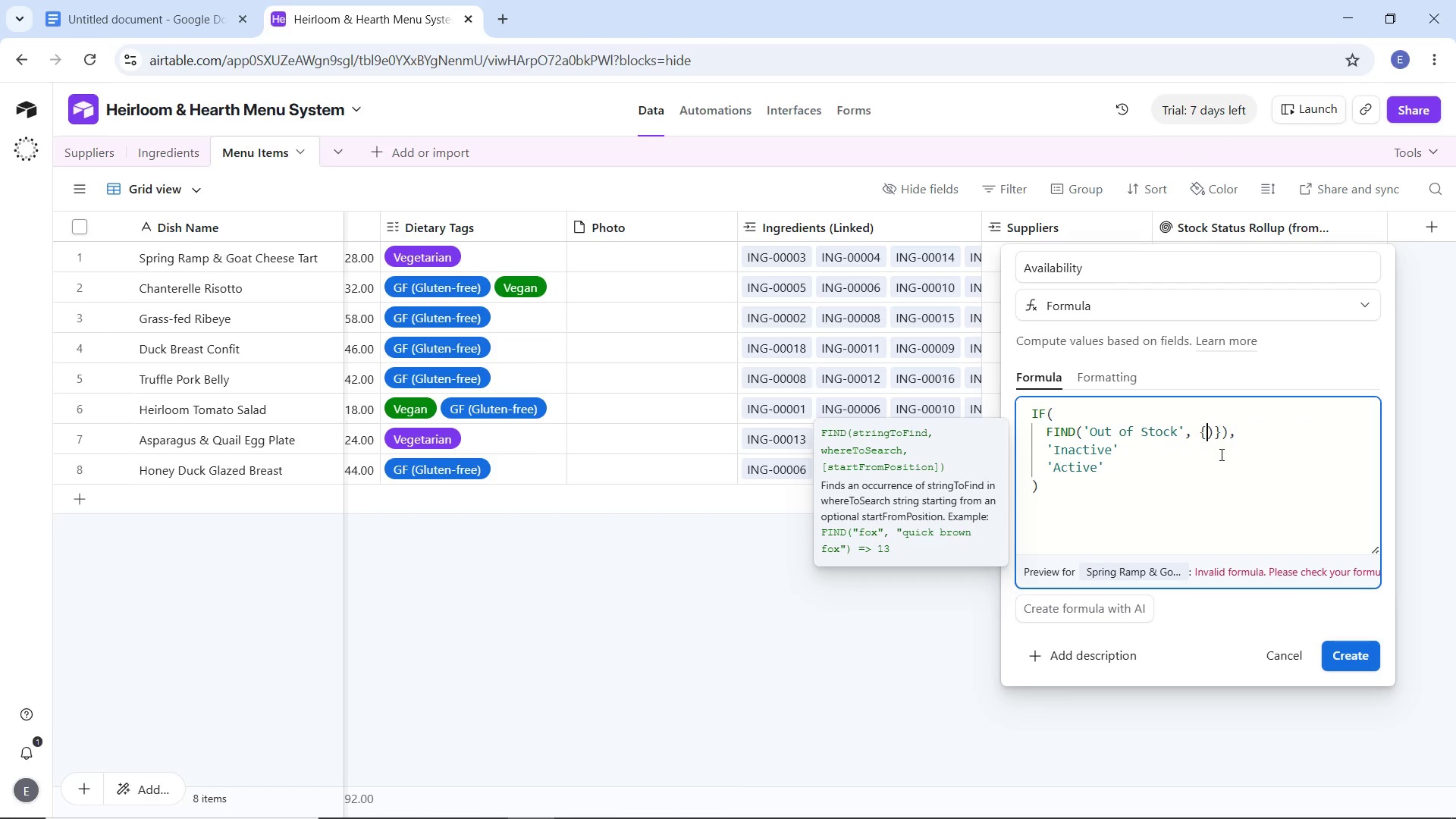 
key(Backspace)
type(Ingredients Stick)
key(Backspace)
key(Backspace)
key(Backspace)
key(Backspace)
type(tock Statuses)
 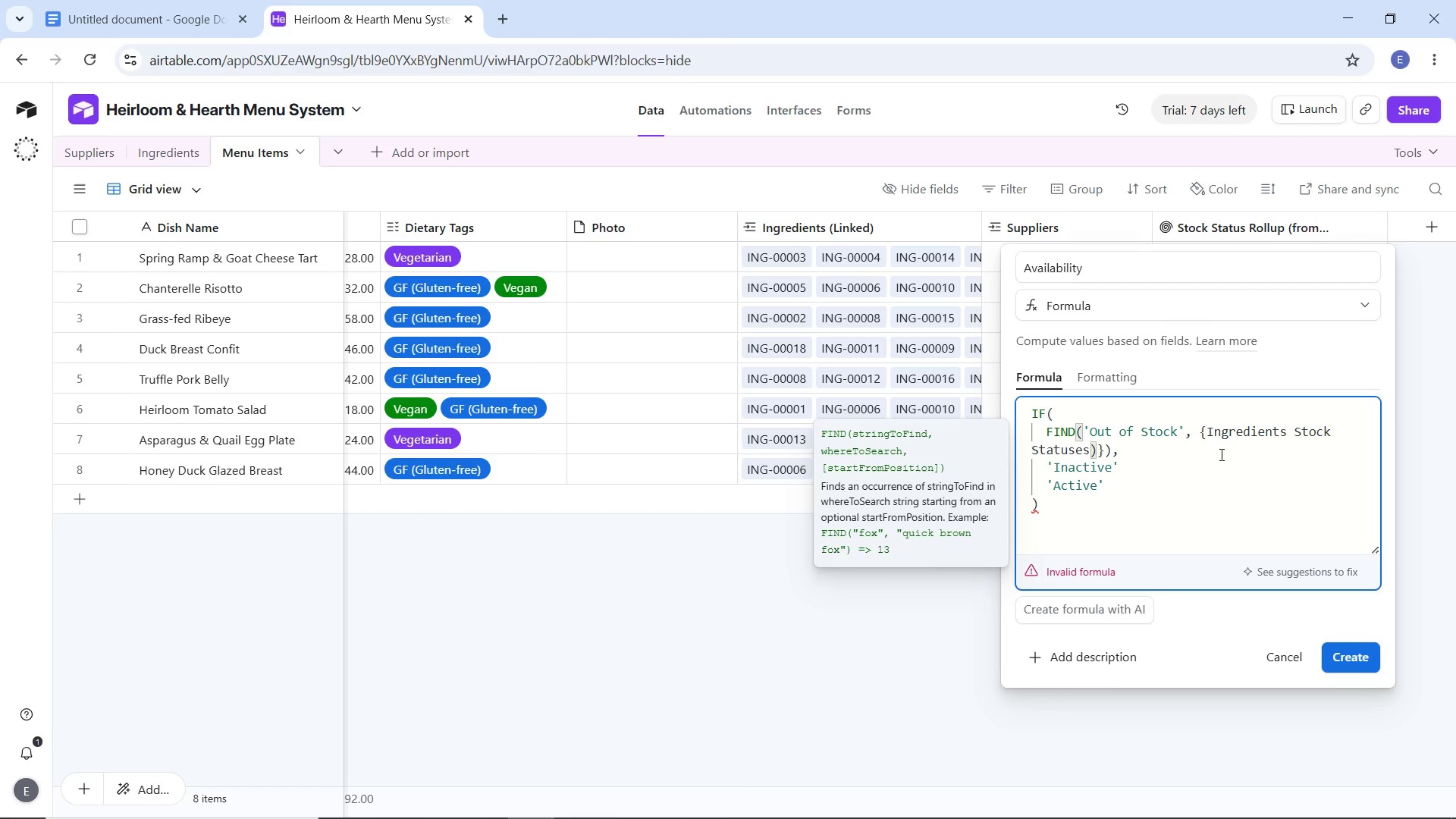 
left_click([1109, 517])
 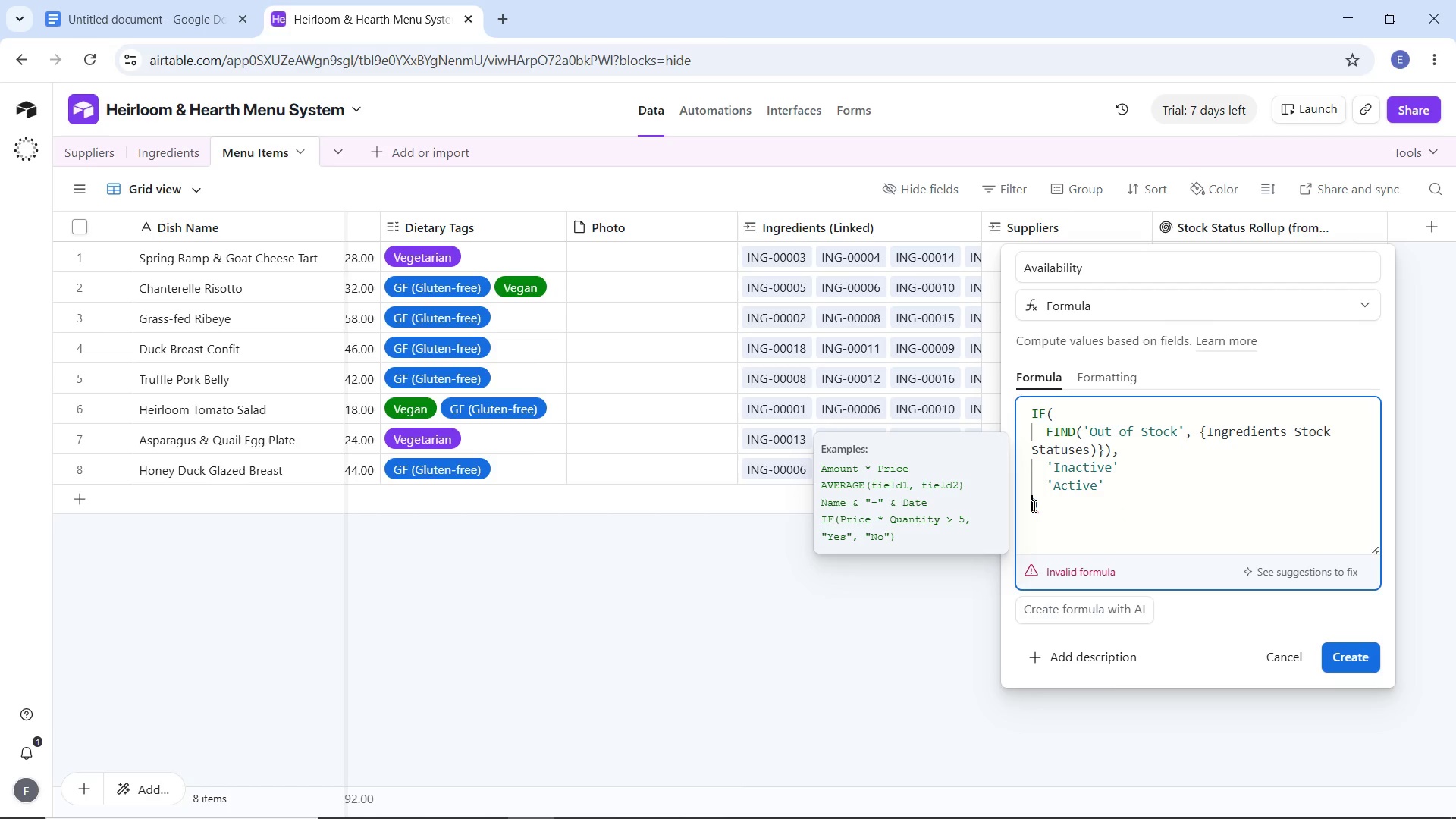 
left_click([1033, 506])
 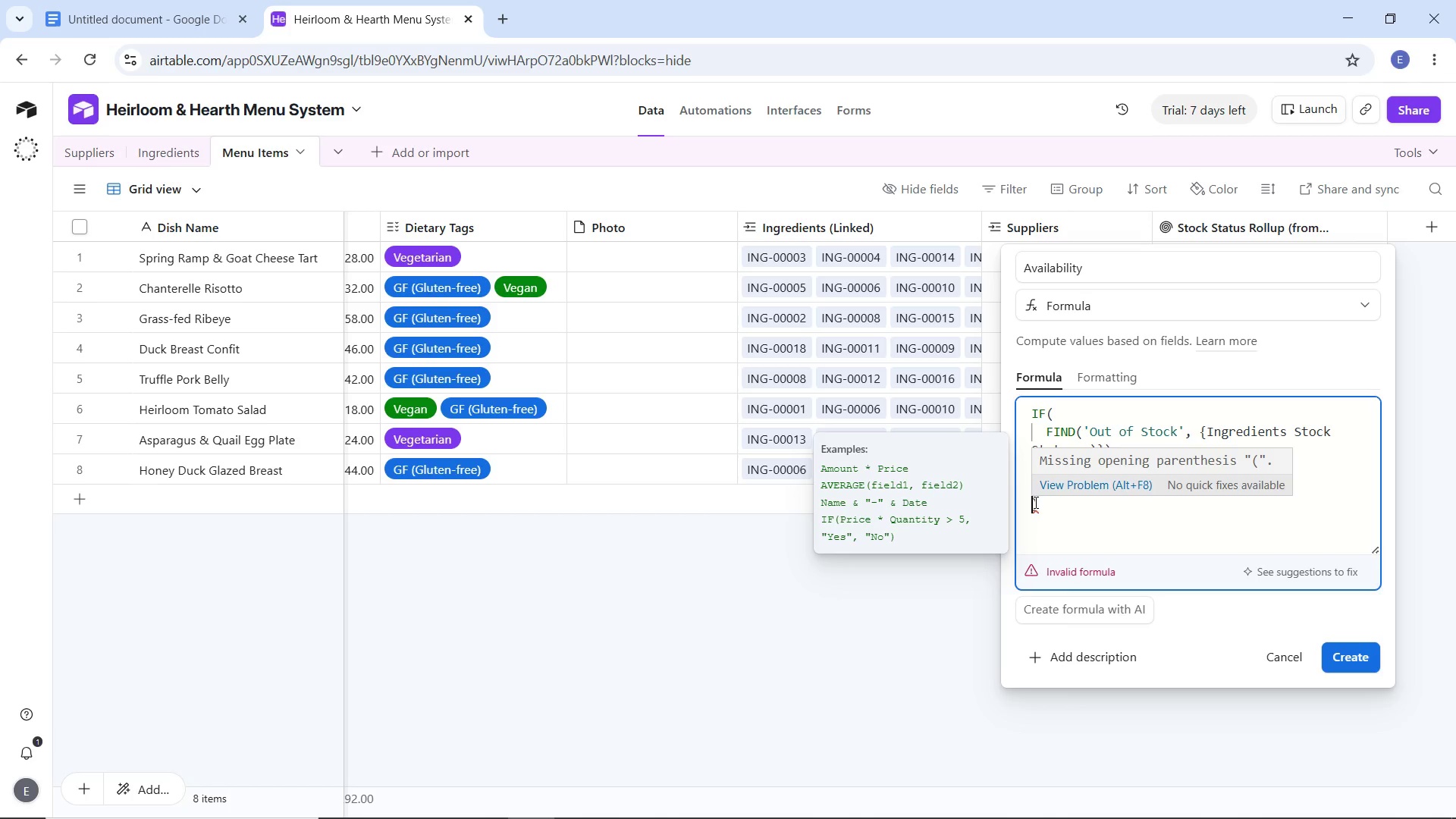 
left_click([1077, 463])
 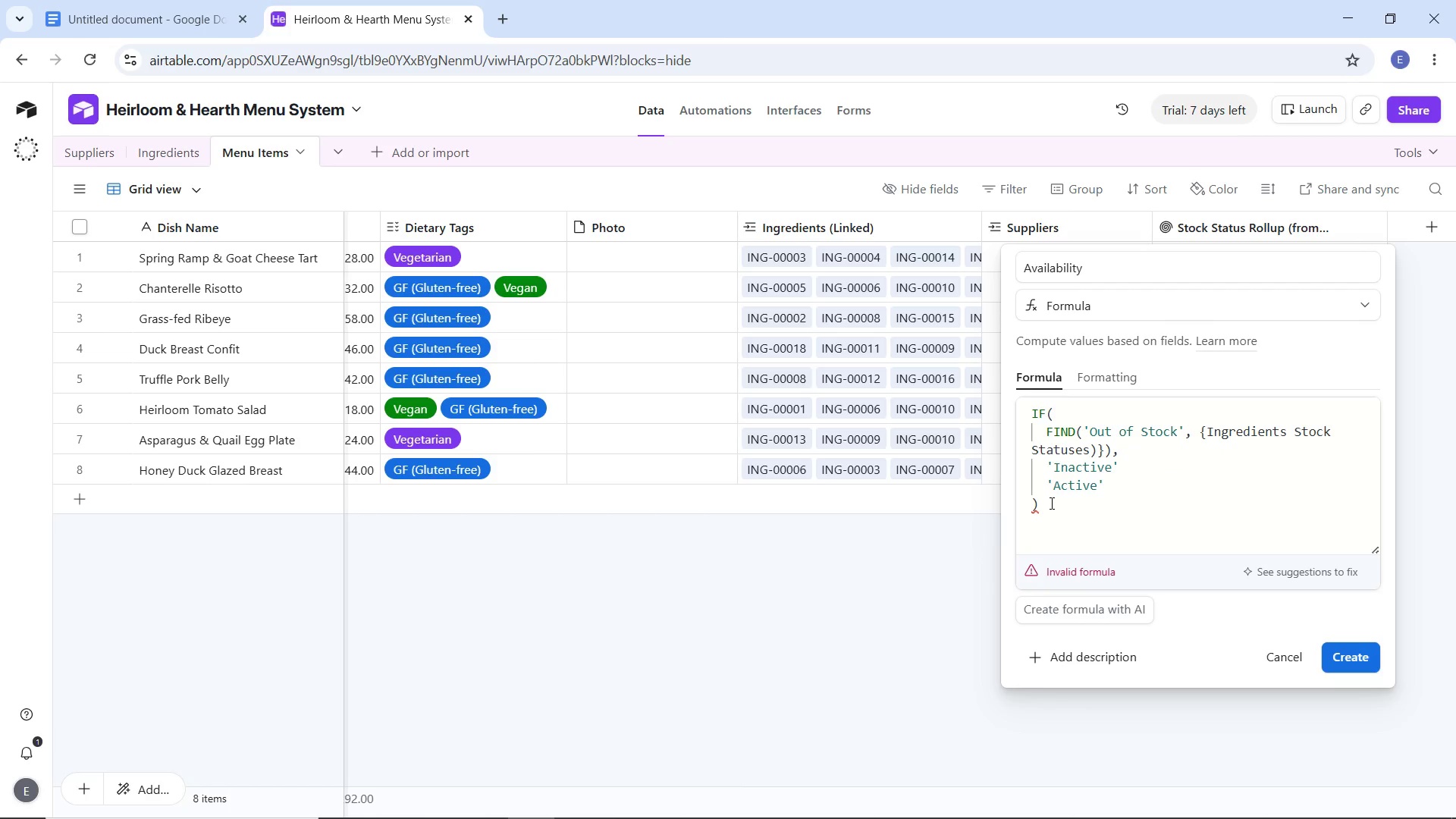 
mouse_move([1069, 517])
 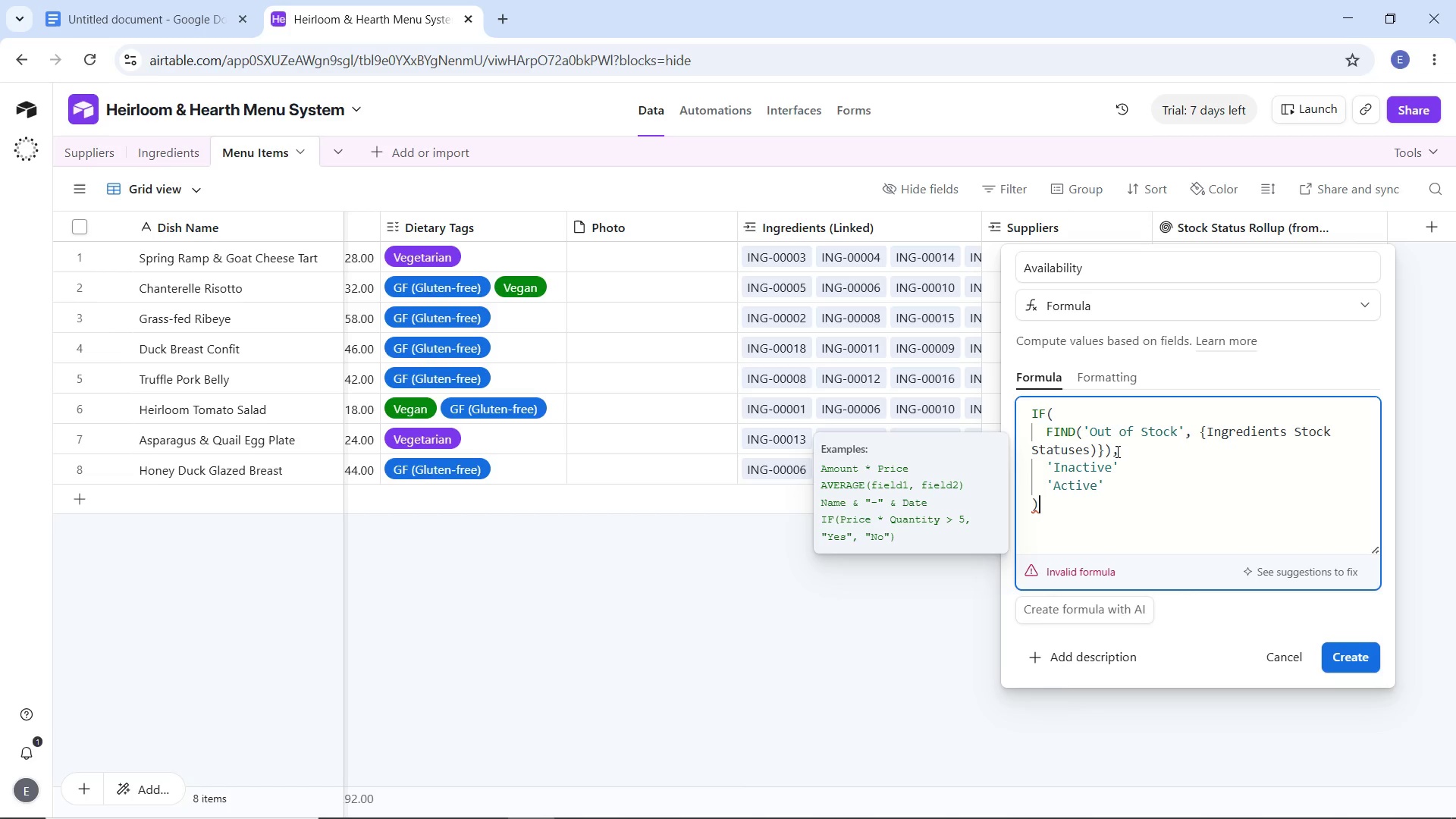 
wait(7.89)
 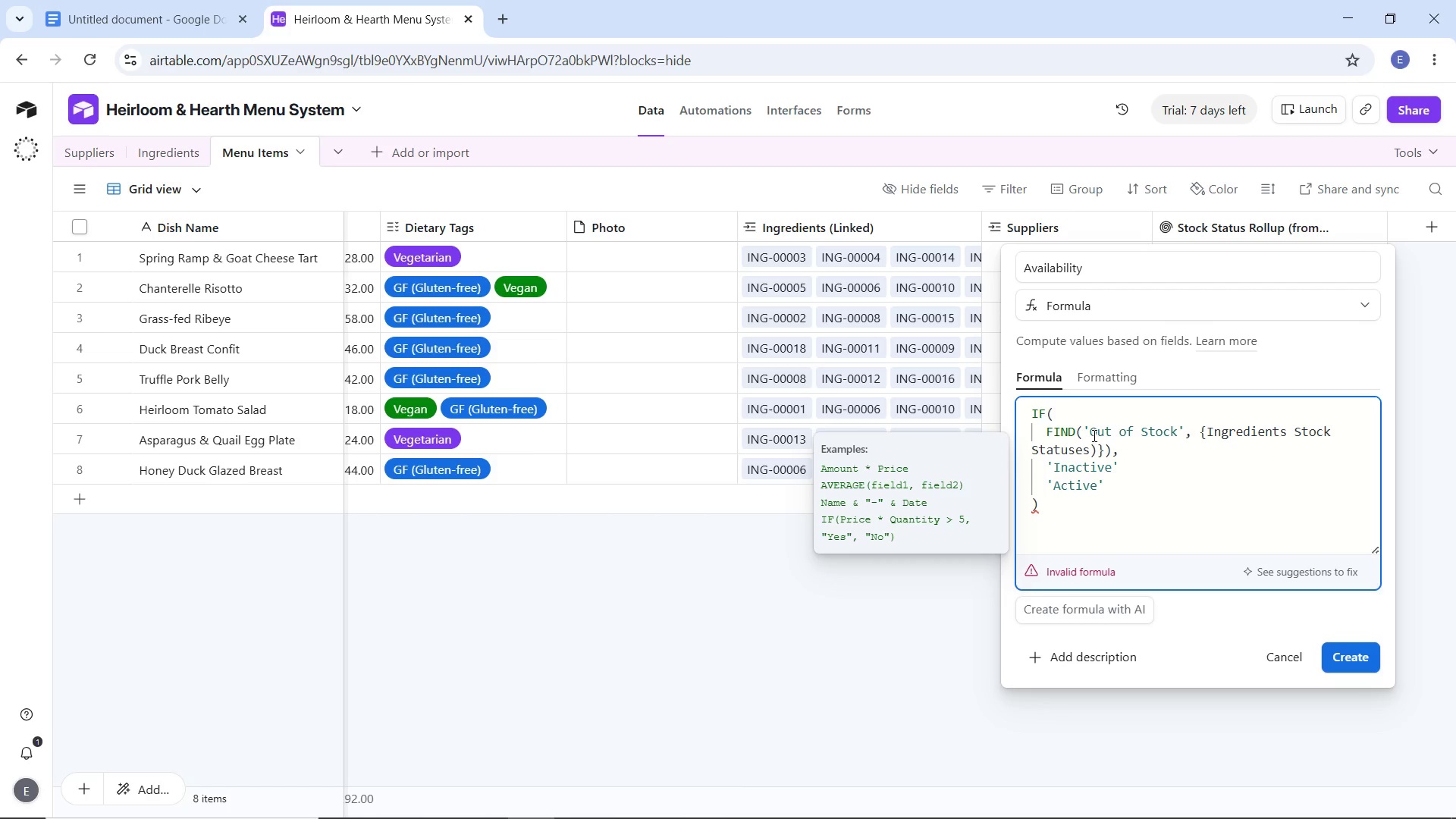 
left_click([1031, 502])
 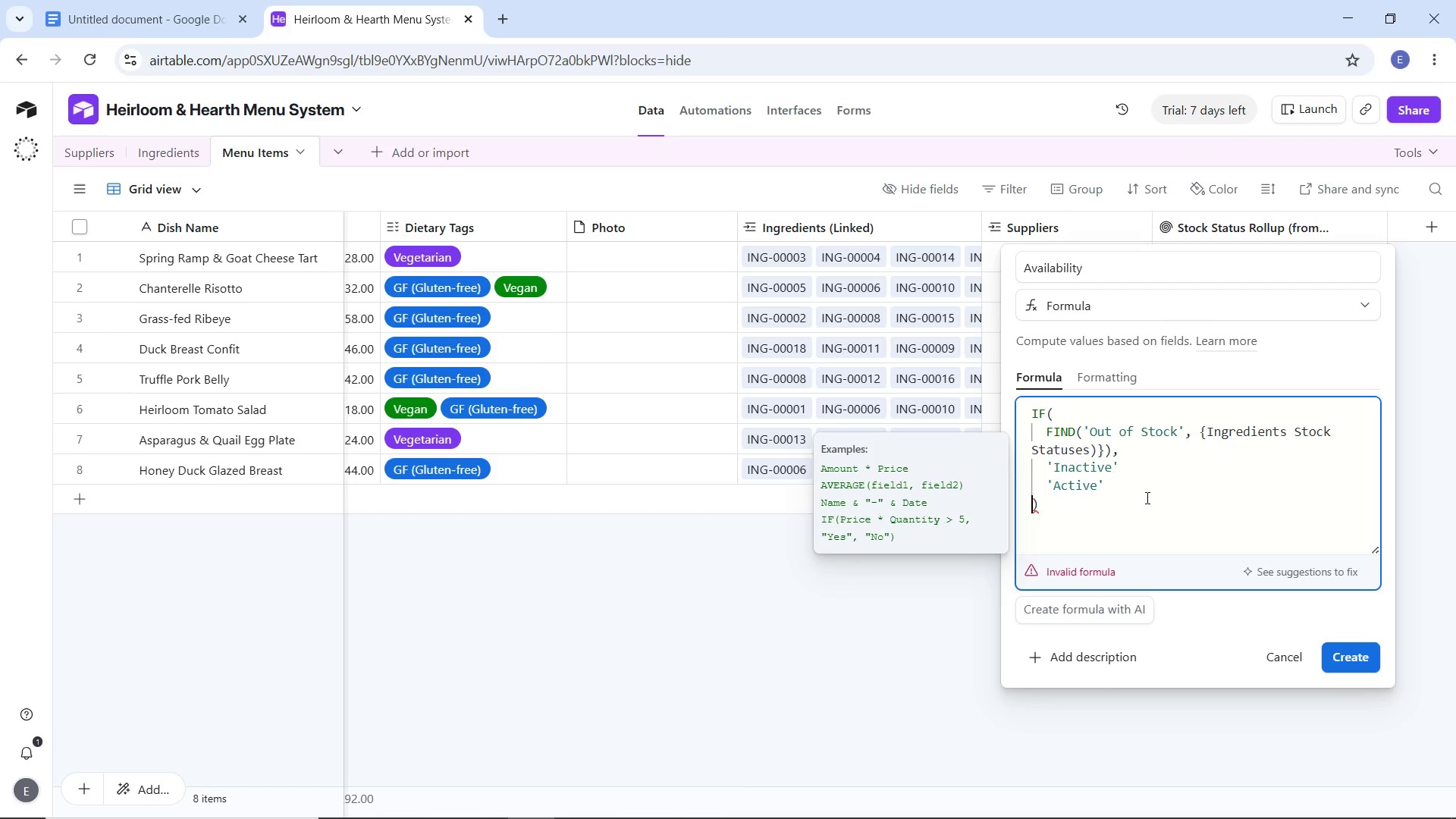 
key(Backspace)
 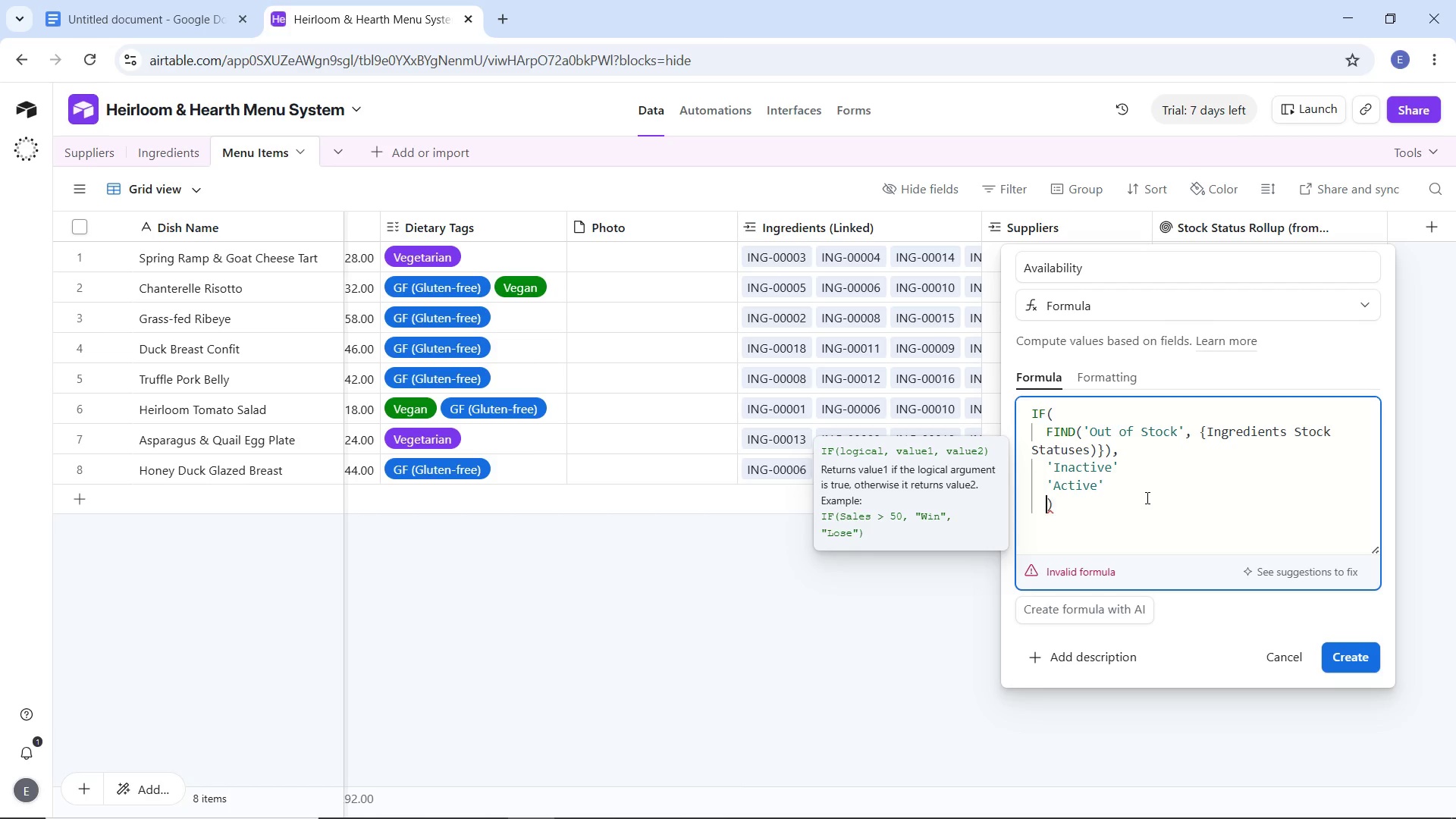 
key(Enter)
 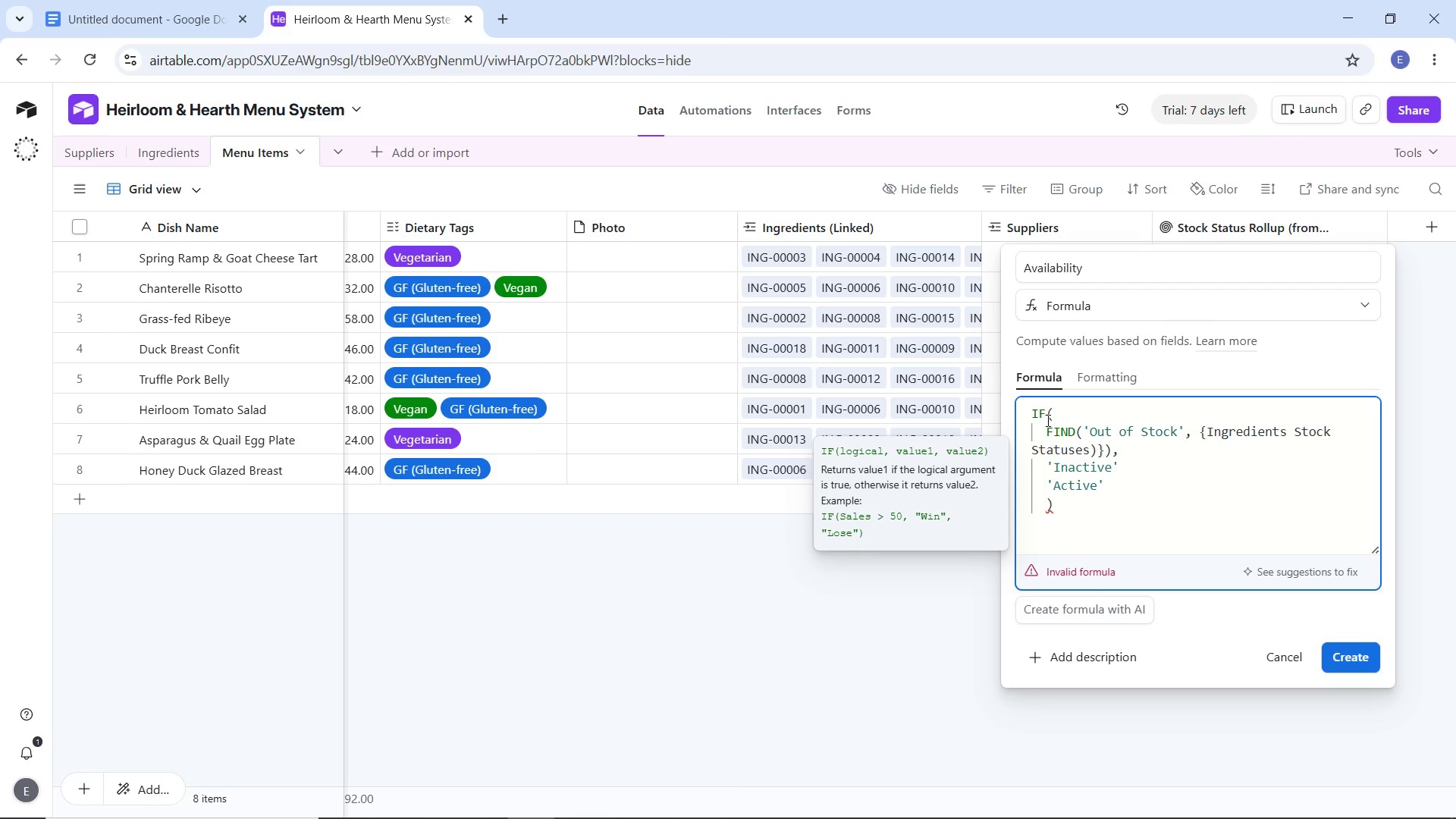 
left_click([1049, 420])
 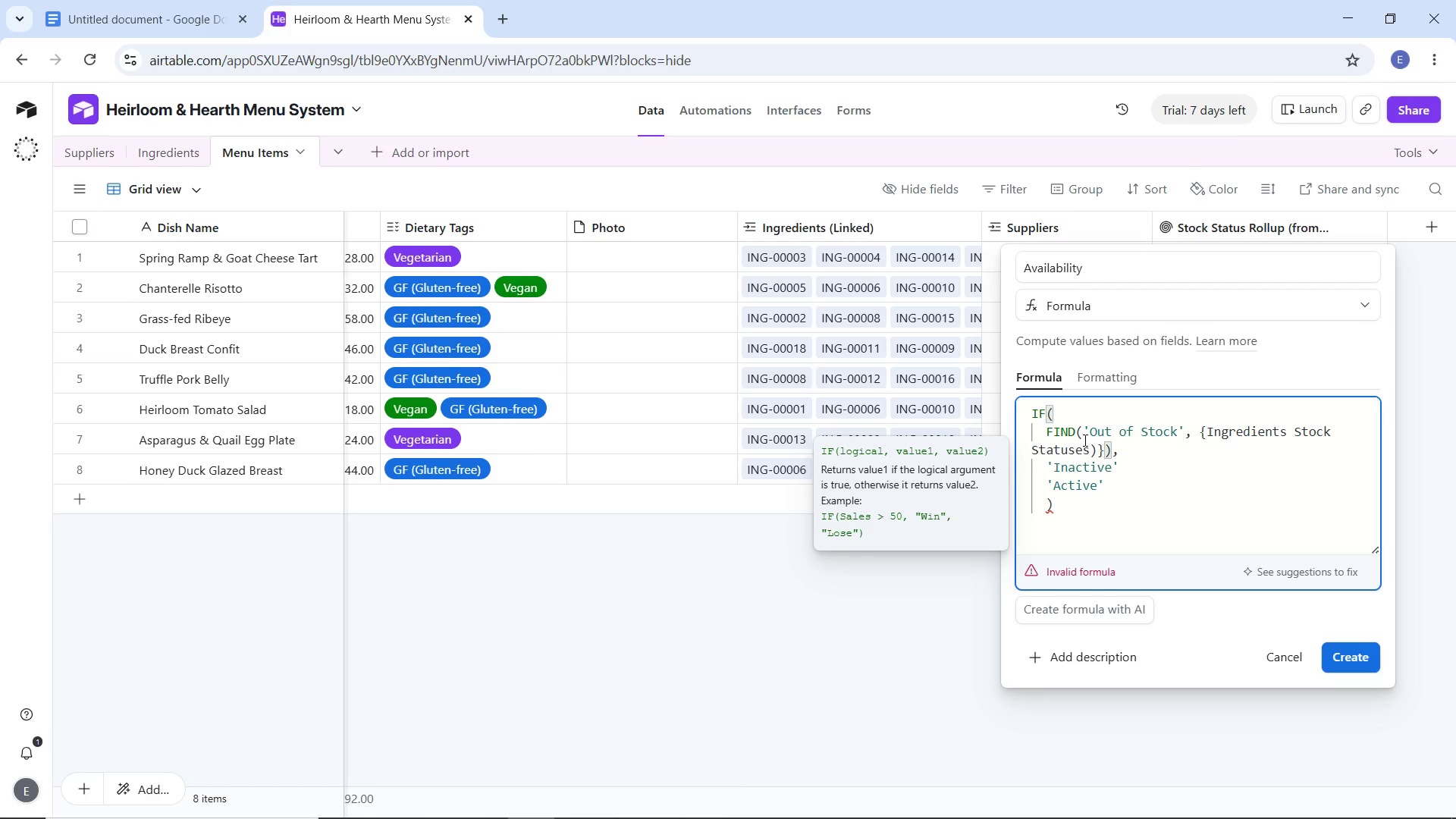 
left_click([1079, 436])
 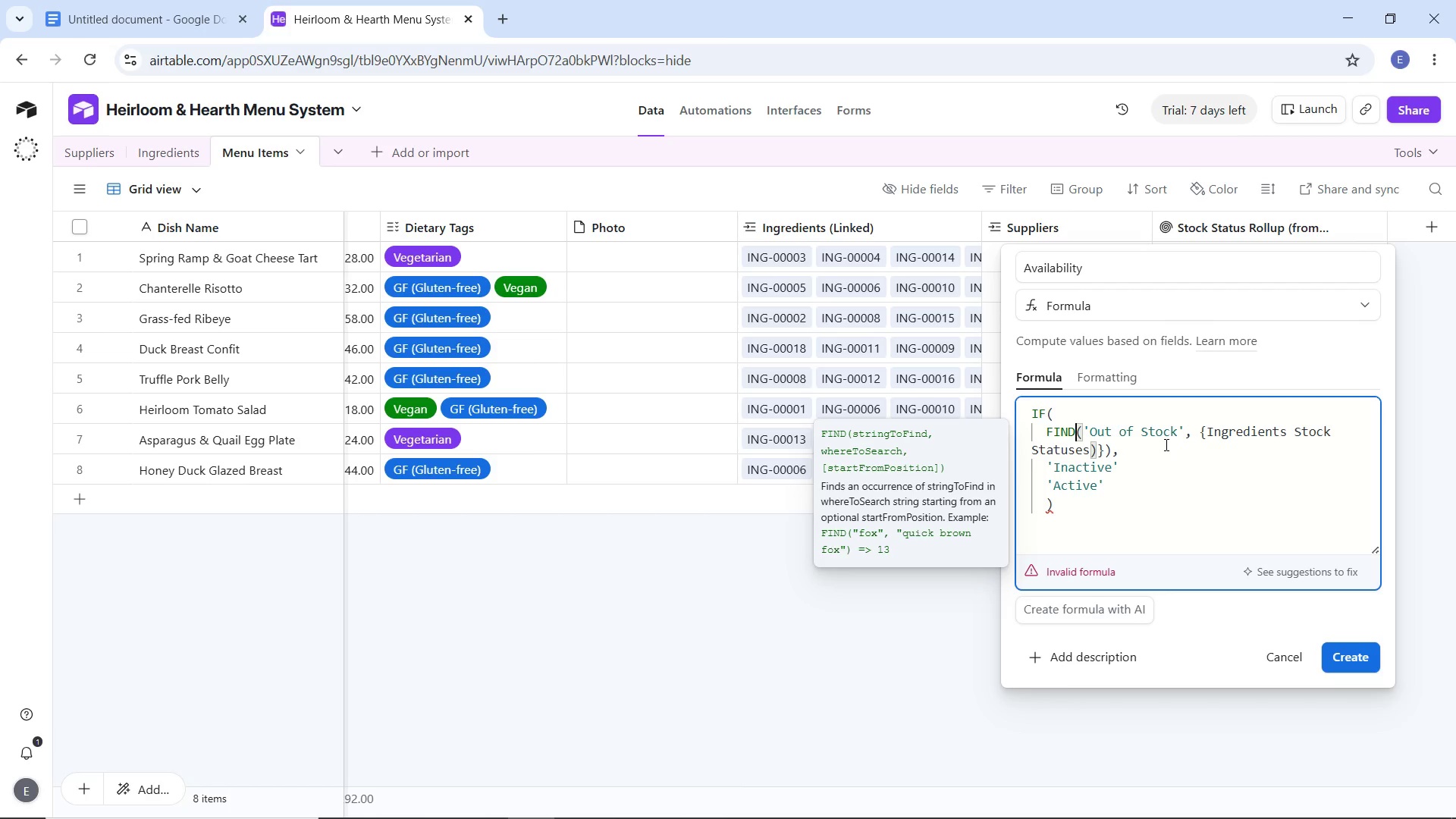 
wait(13.98)
 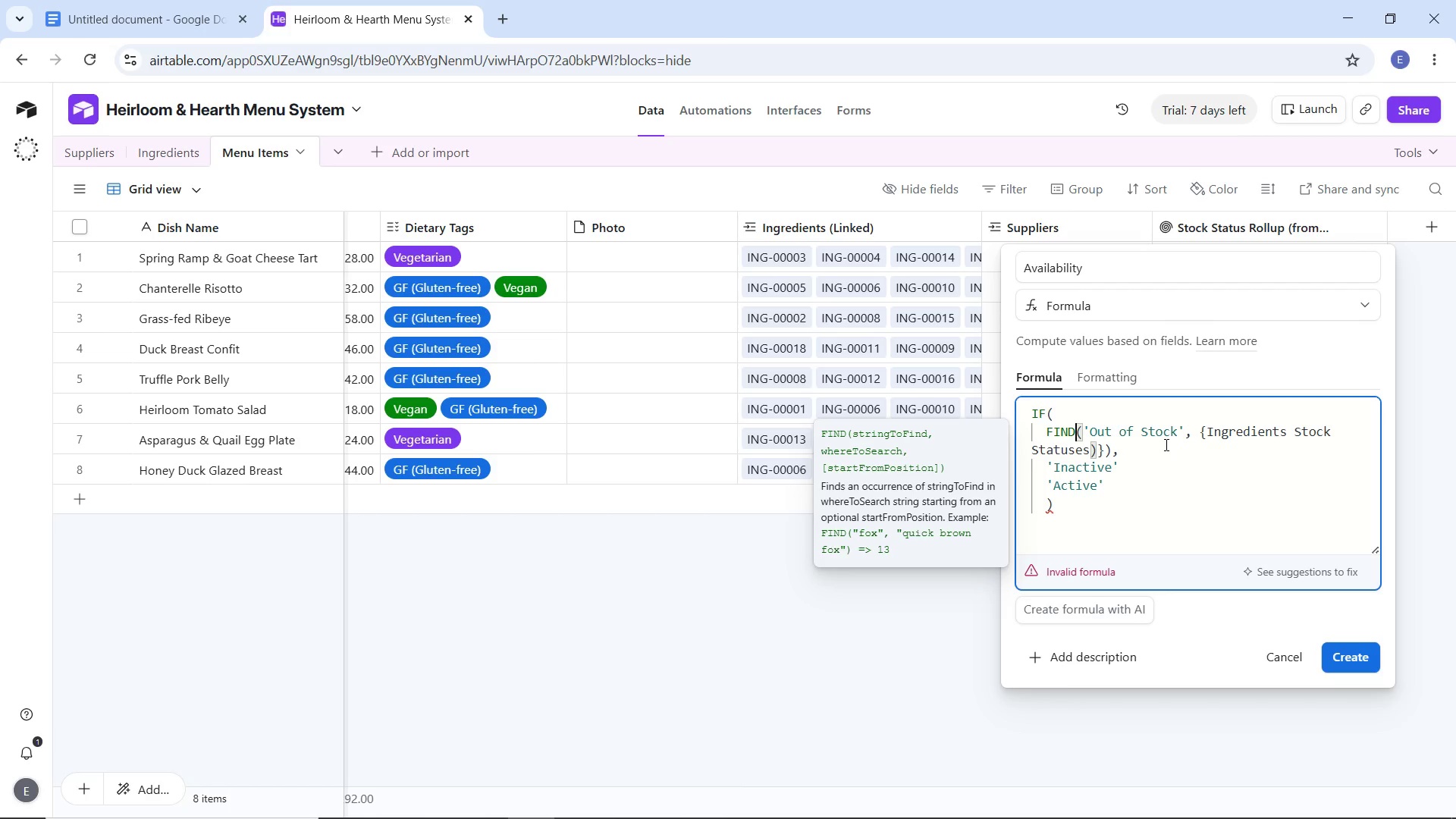 
left_click([1094, 450])
 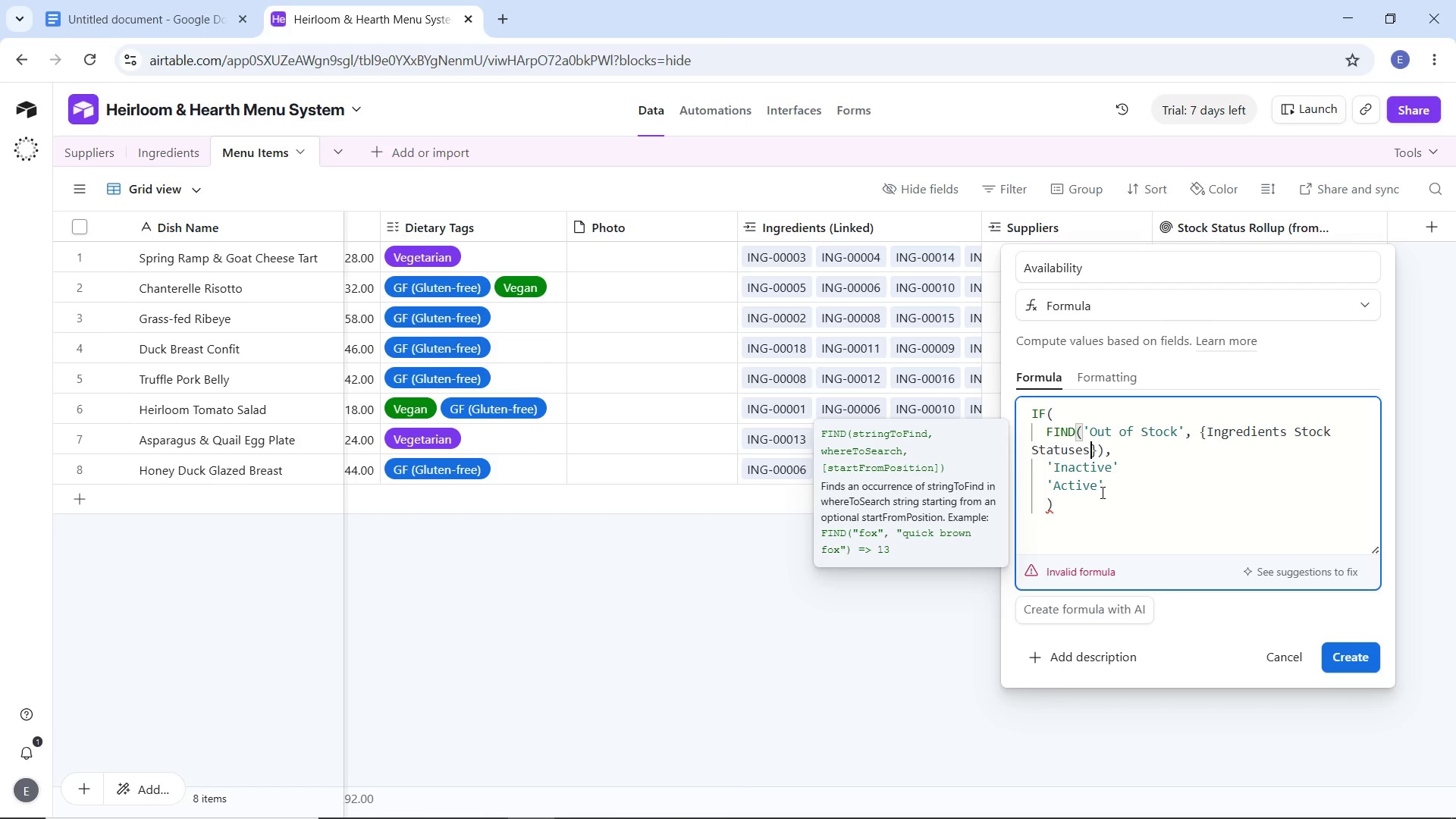 
key(Backspace)
 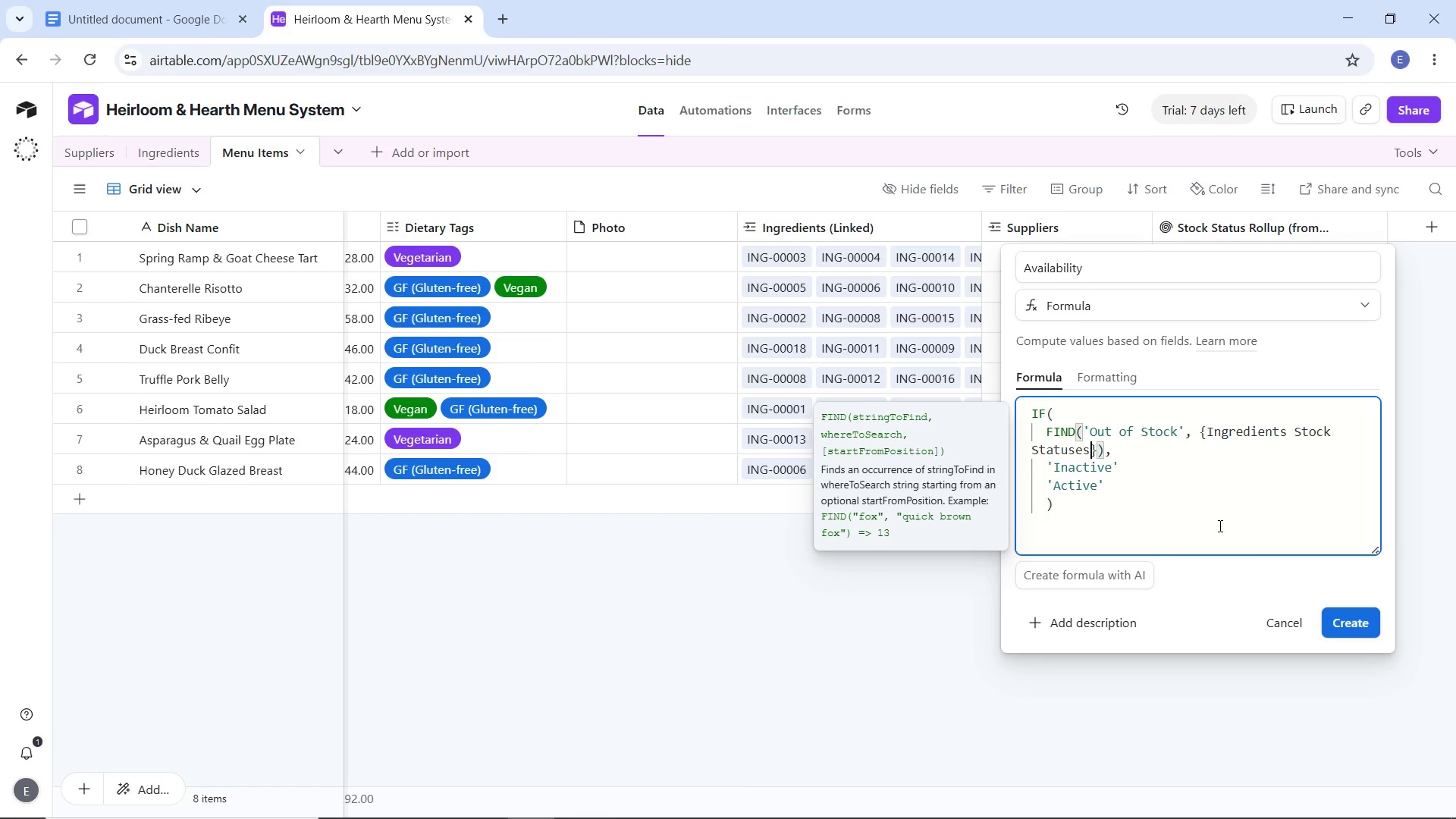 
left_click([1214, 573])
 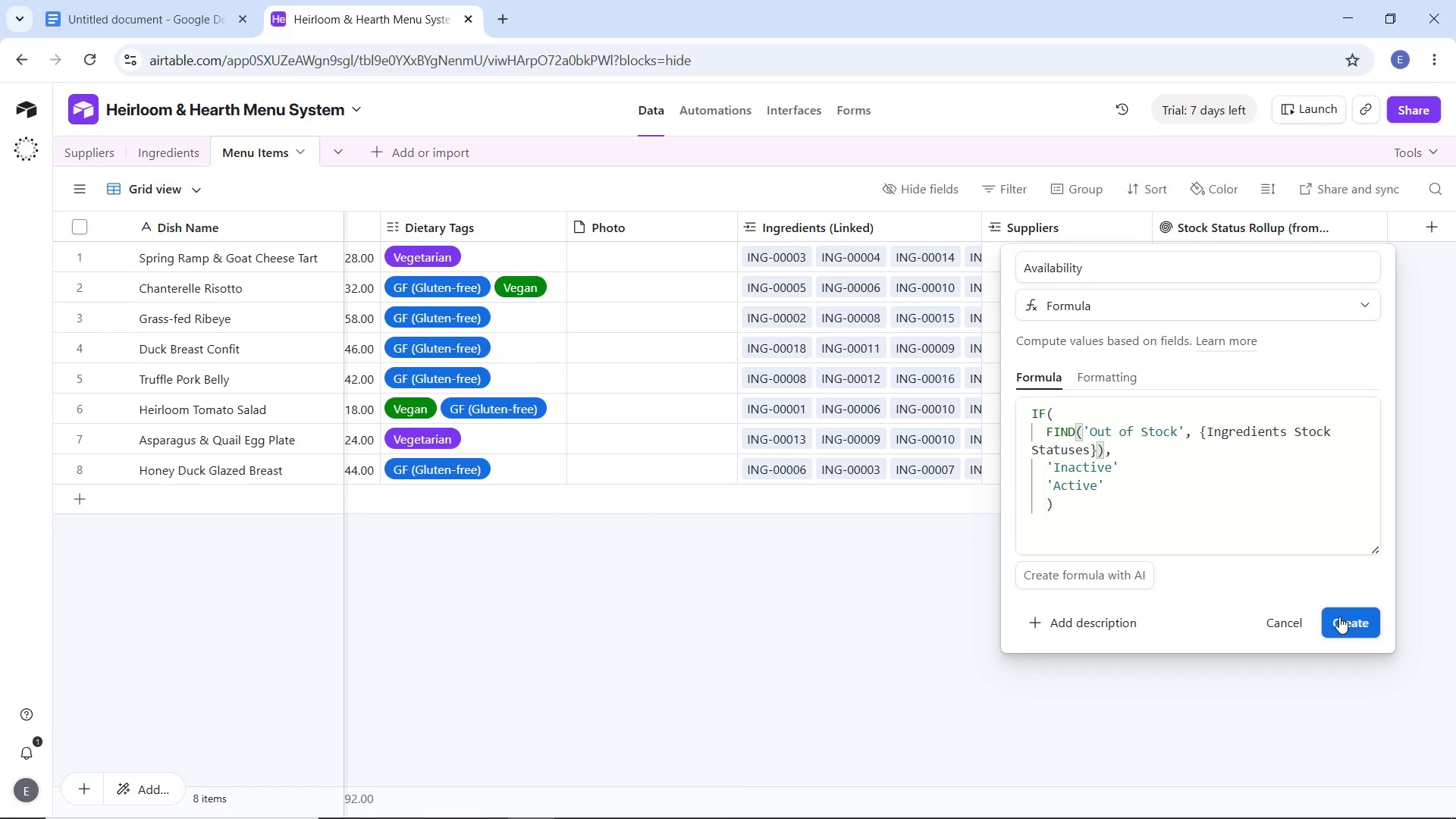 
left_click([1339, 617])
 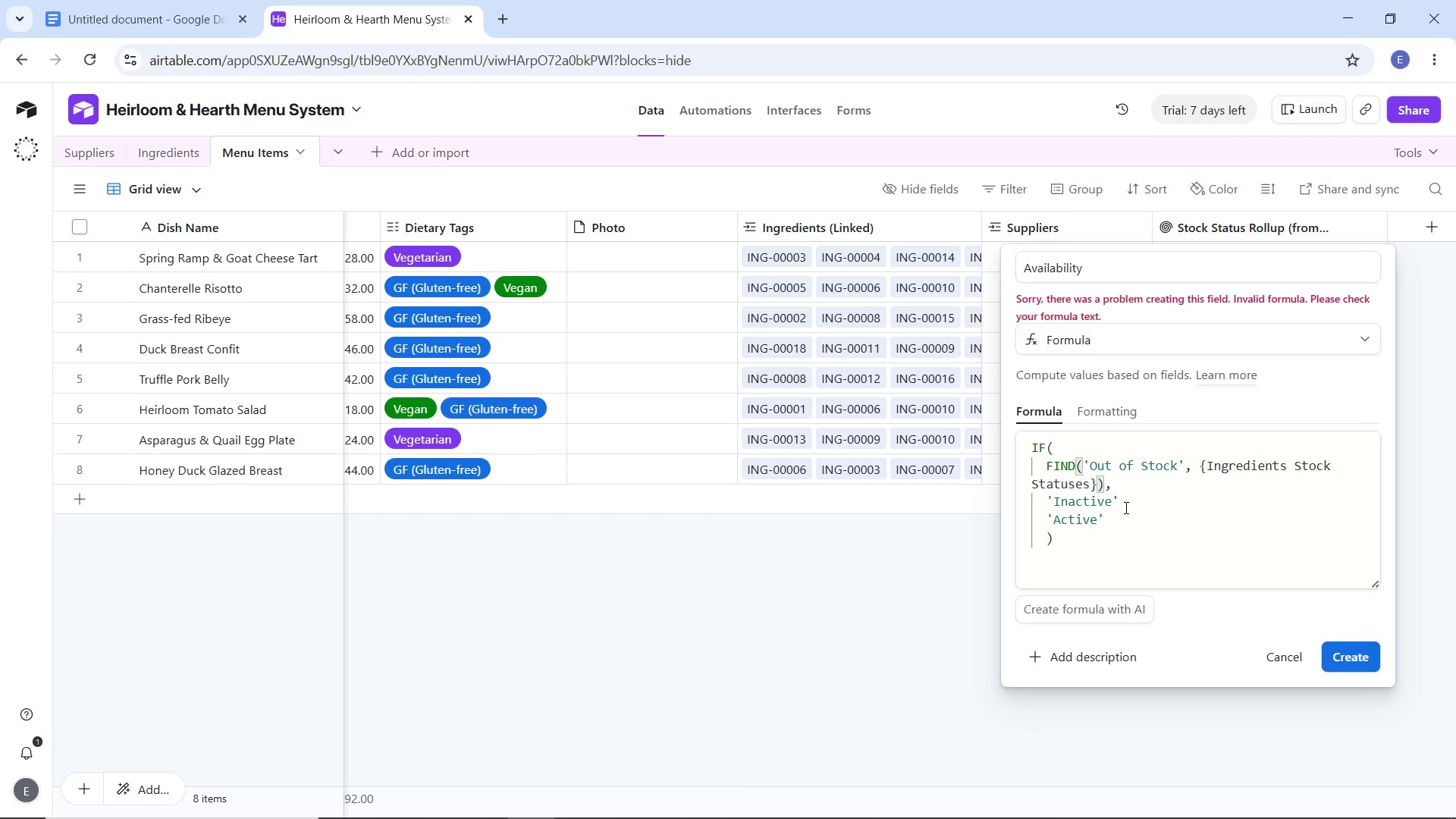 
wait(19.24)
 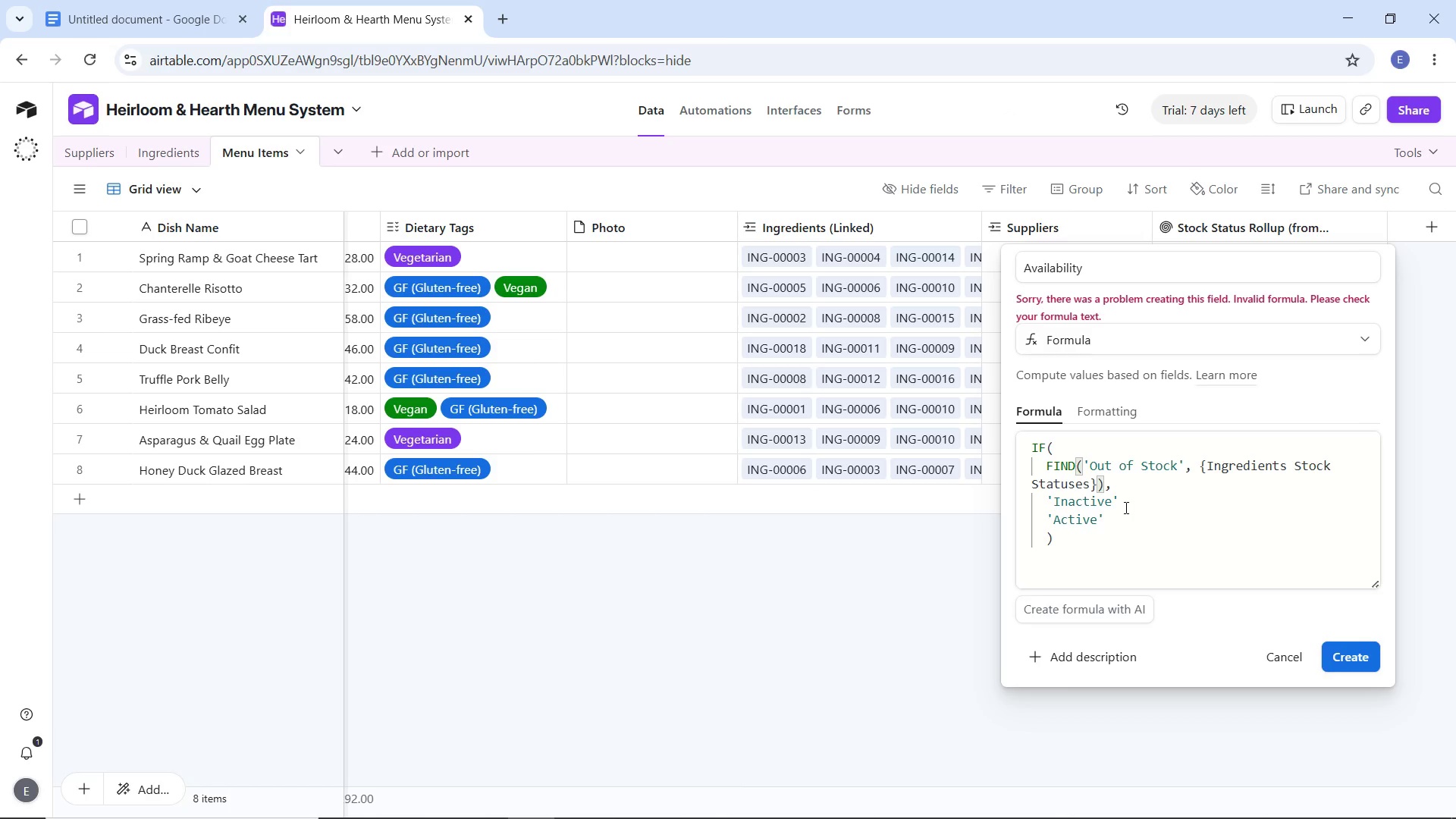 
left_click([1205, 466])
 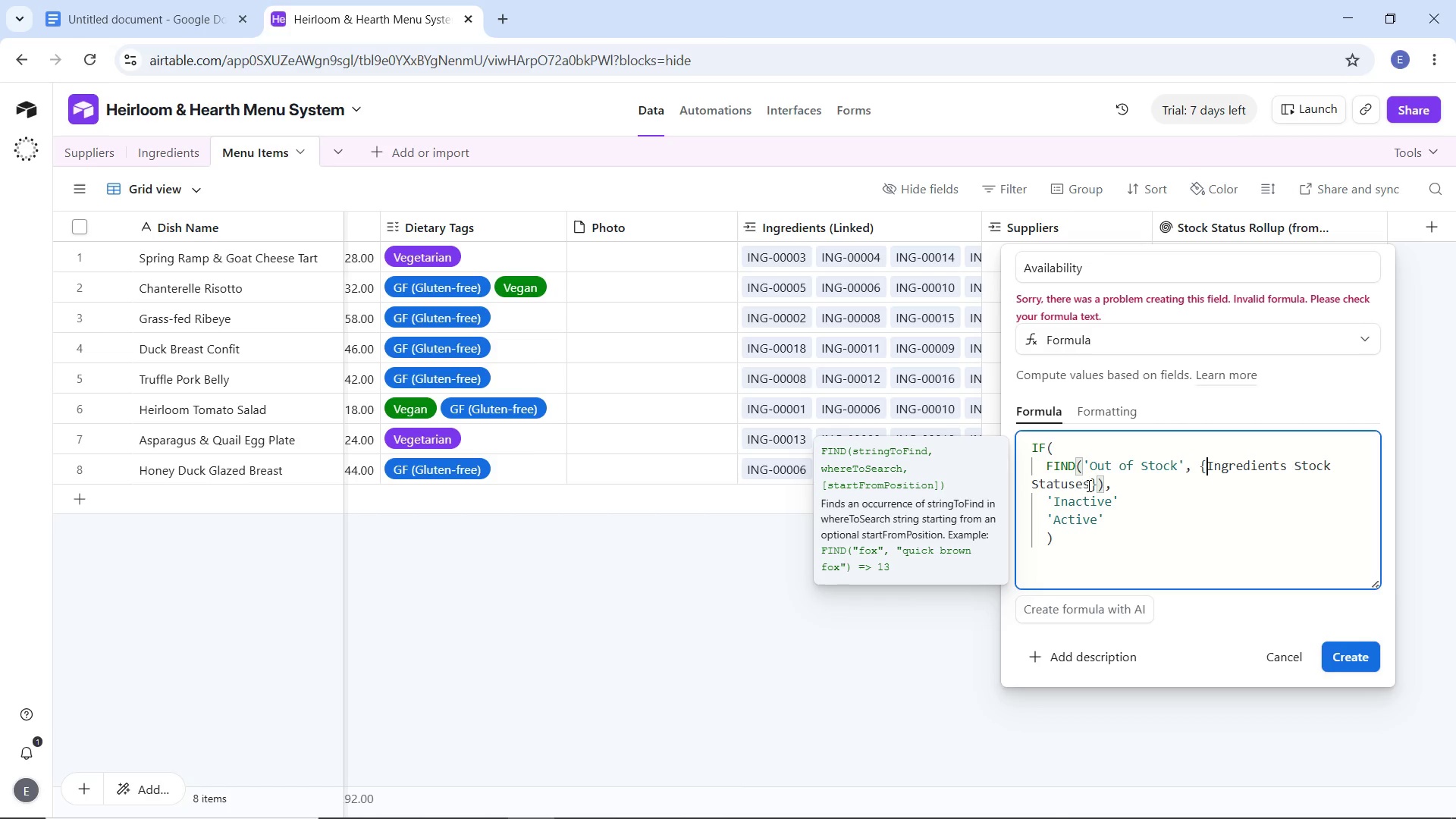 
left_click_drag(start_coordinate=[1090, 487], to_coordinate=[1209, 469])
 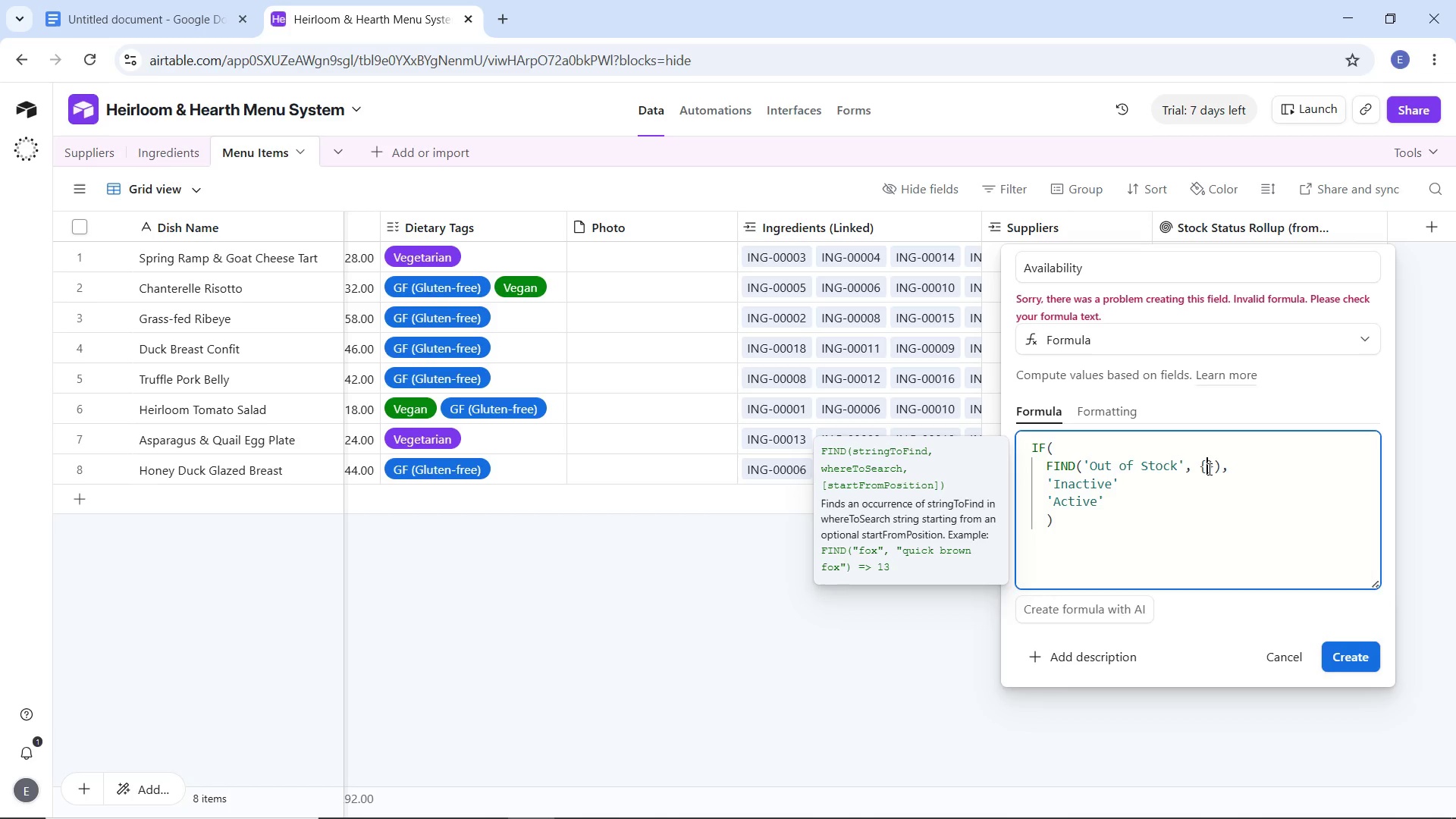 
key(Backspace)
type(Stat)
 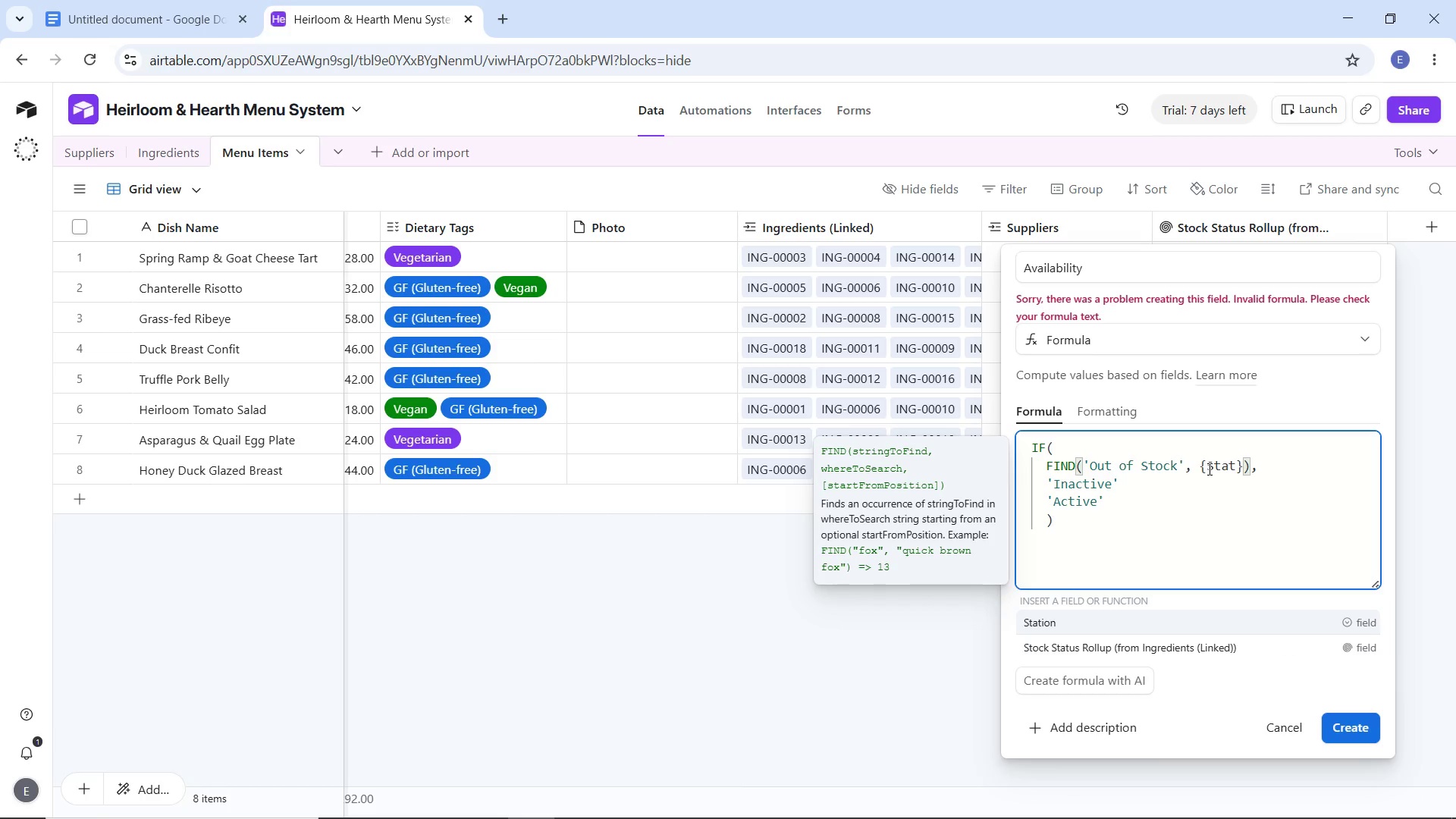 
left_click([1214, 645])
 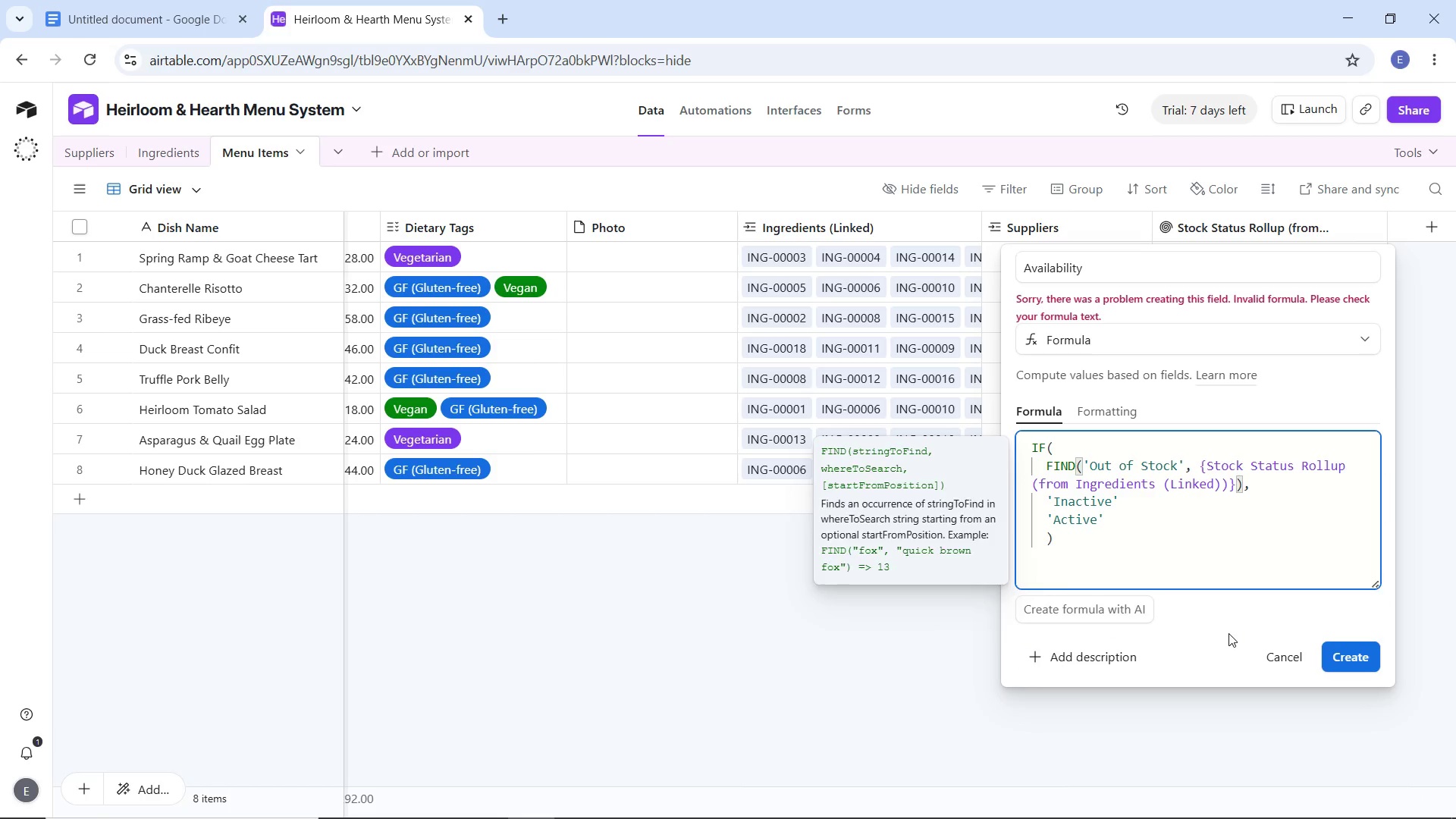 
left_click([1228, 633])
 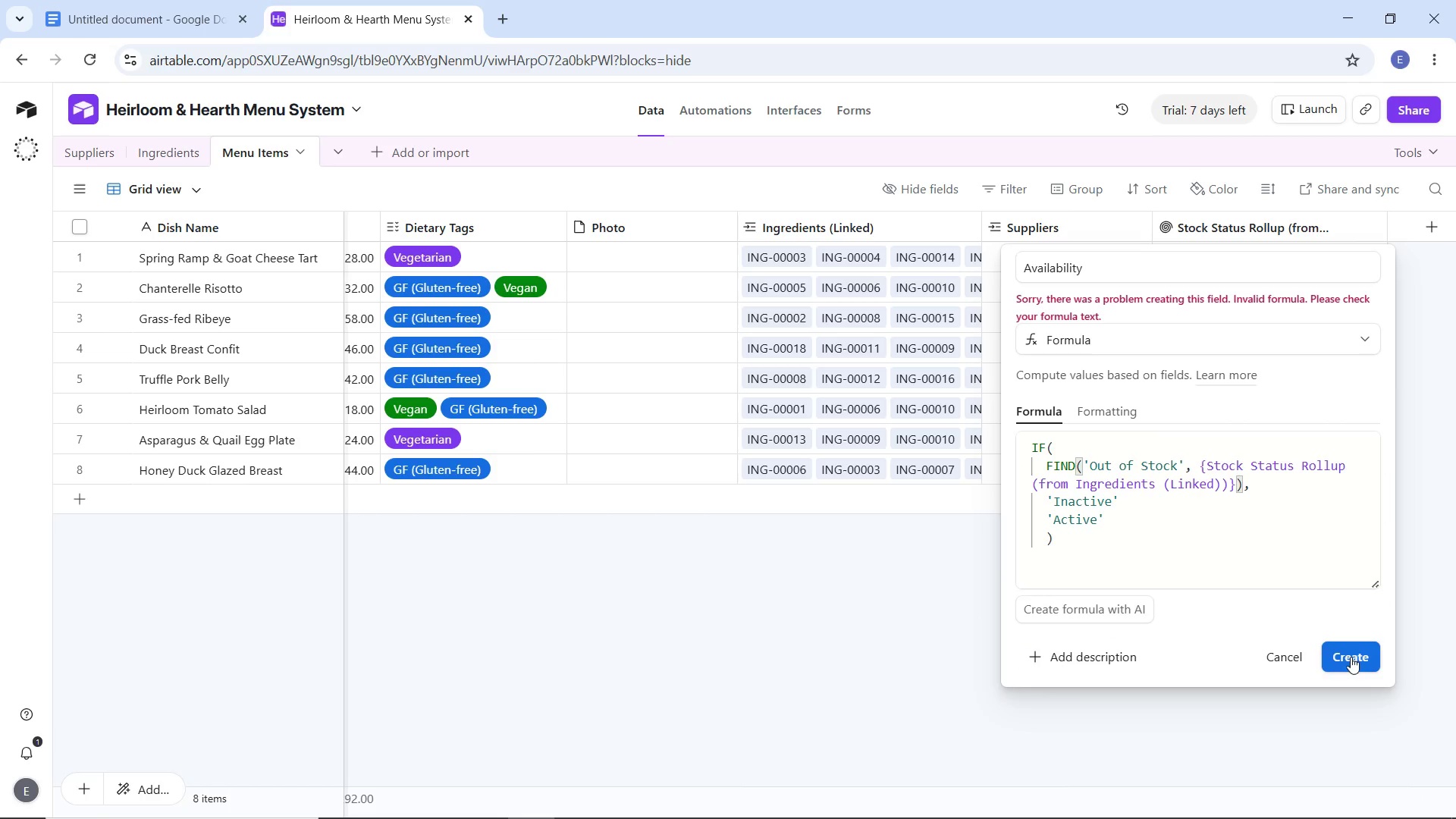 
left_click([1351, 657])
 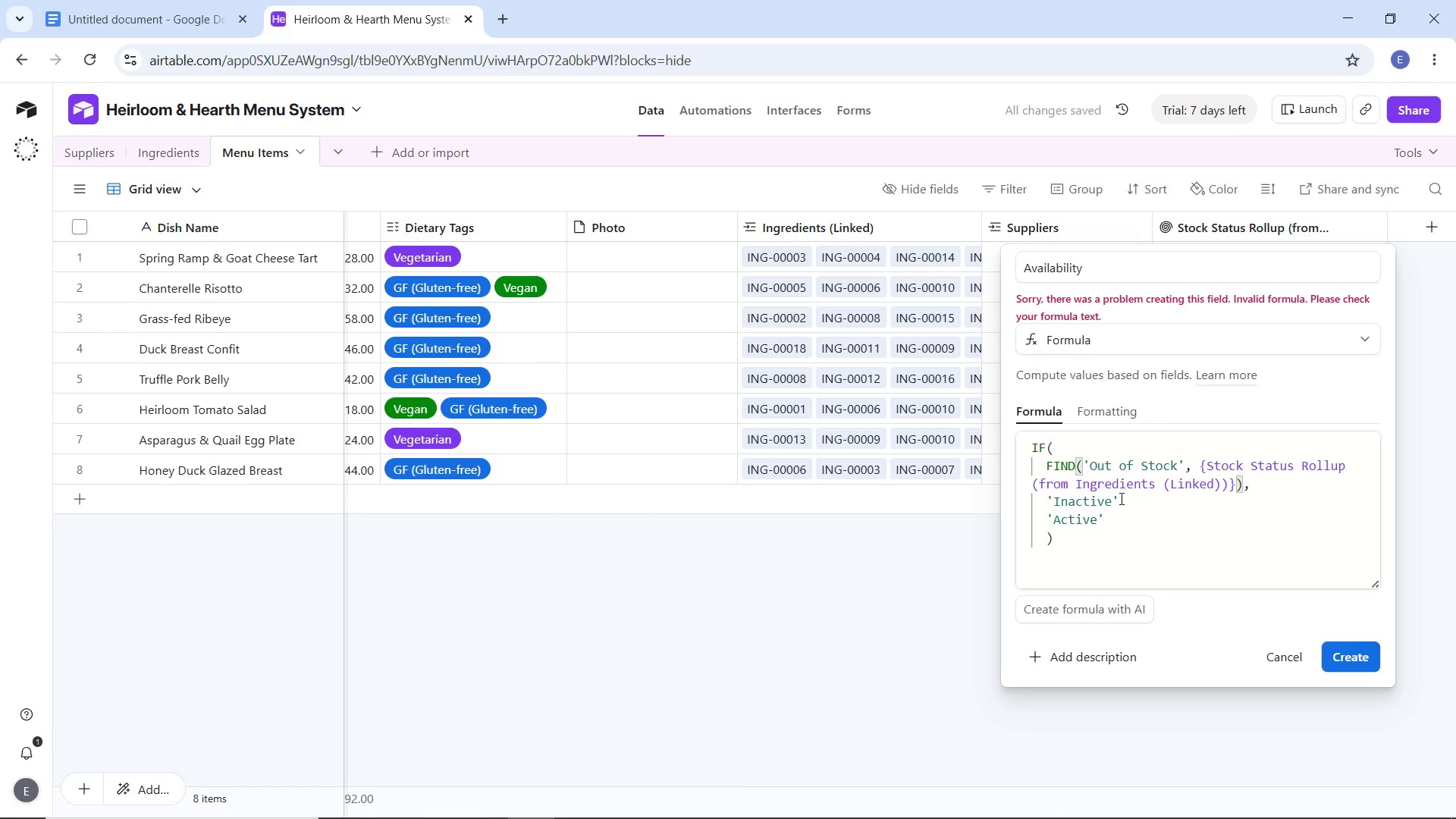 
left_click([1078, 605])
 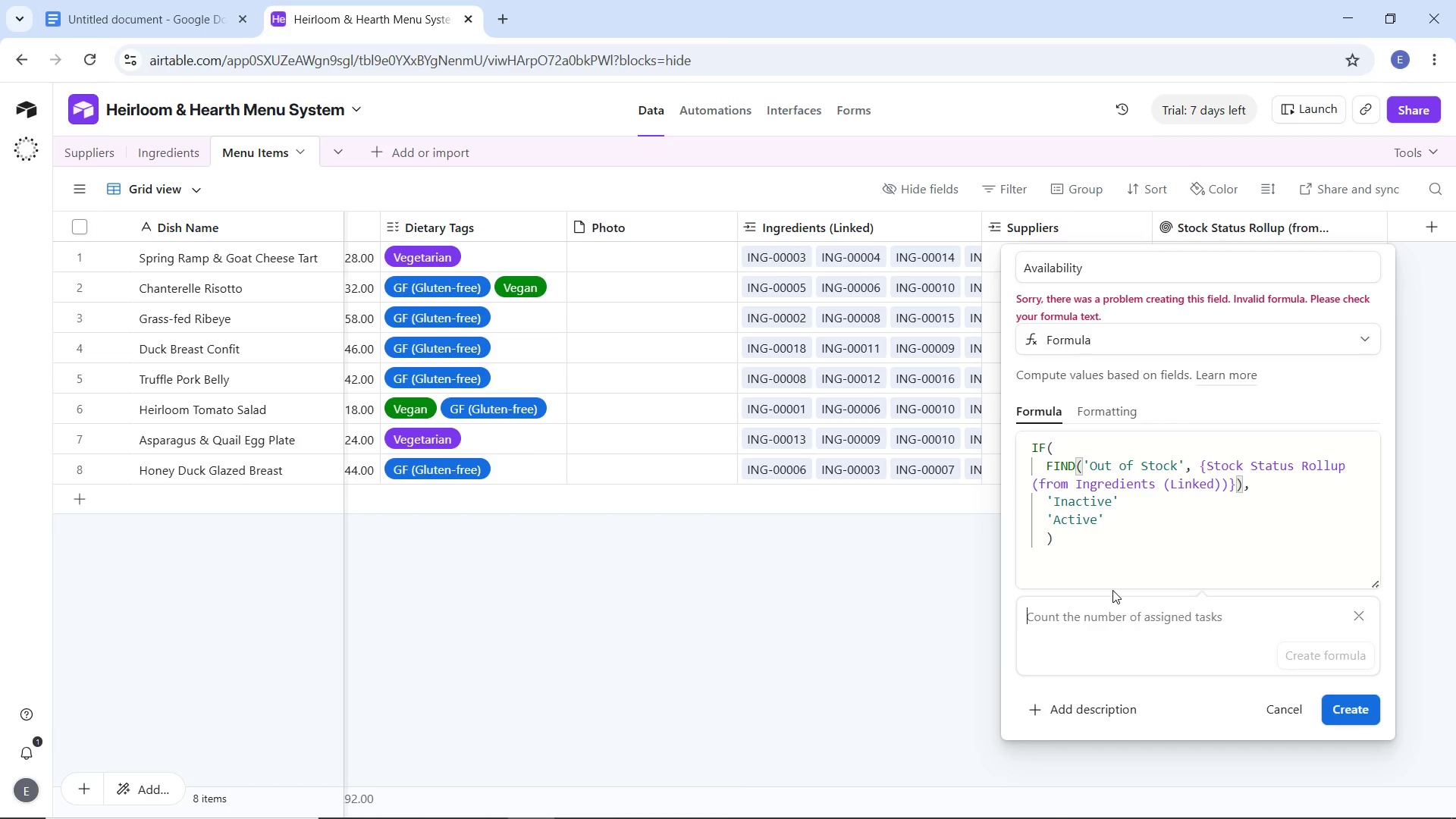 
wait(7.38)
 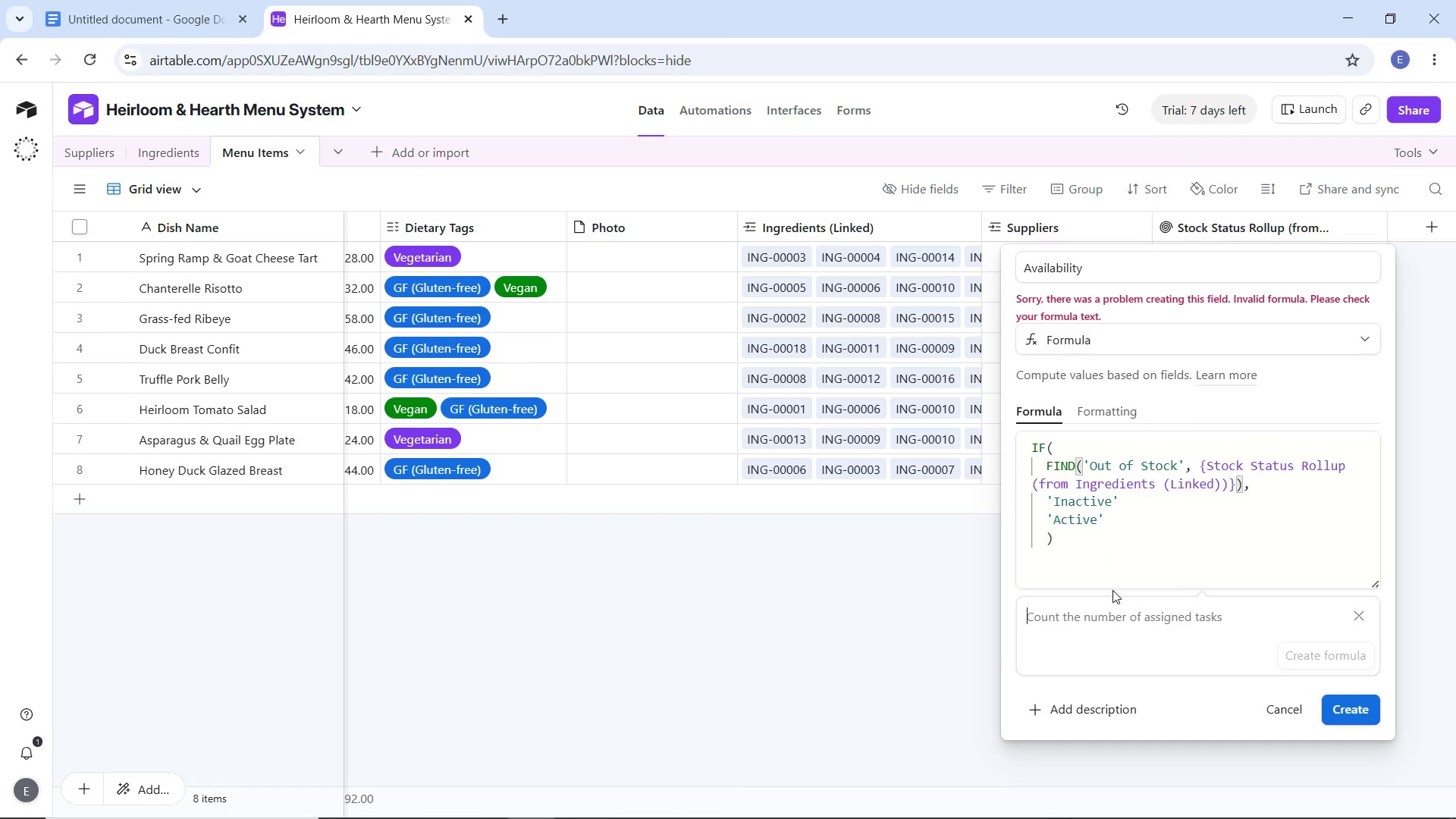 
type(Assign the text Inactive if any )
 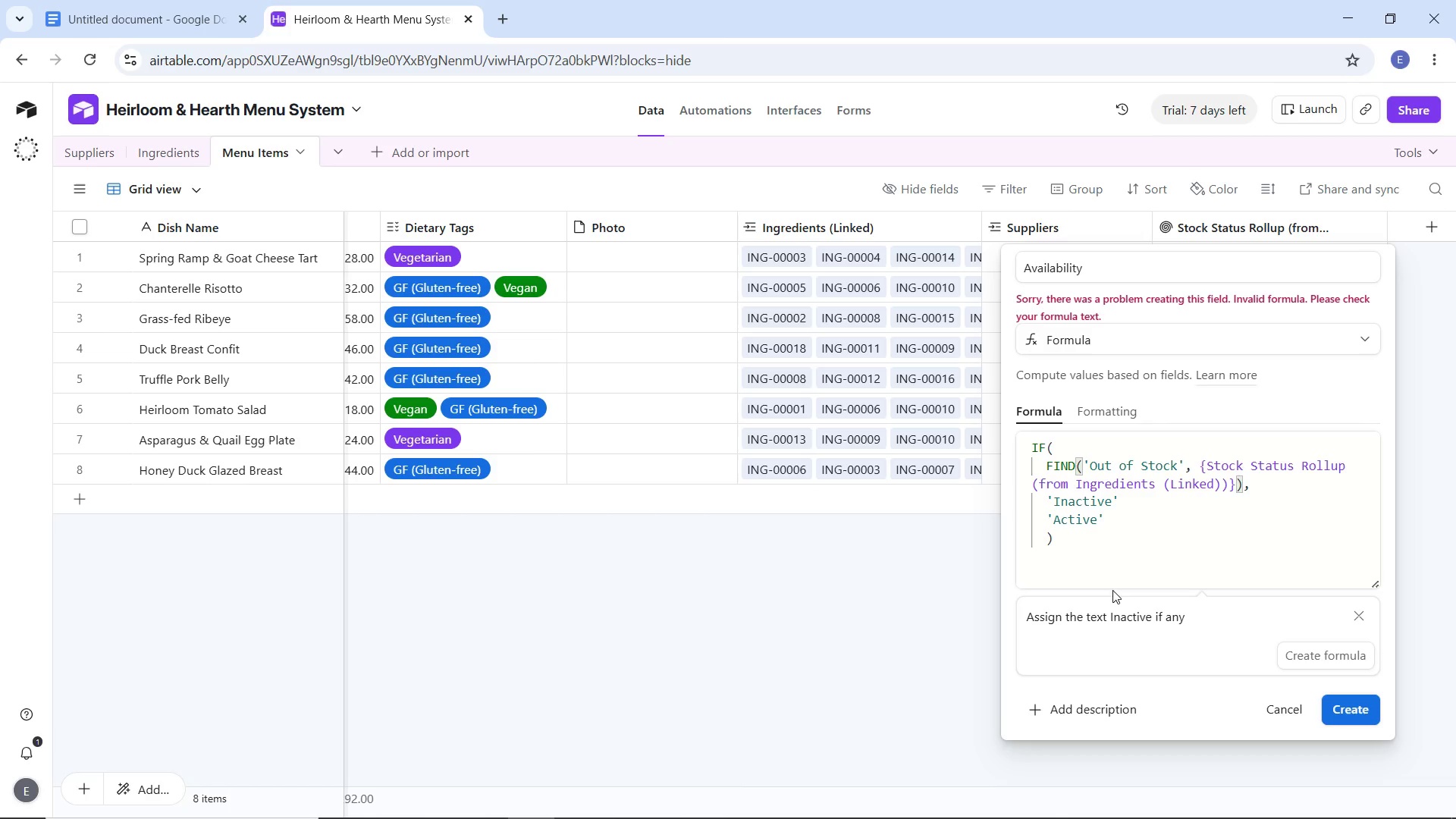 
wait(5.58)
 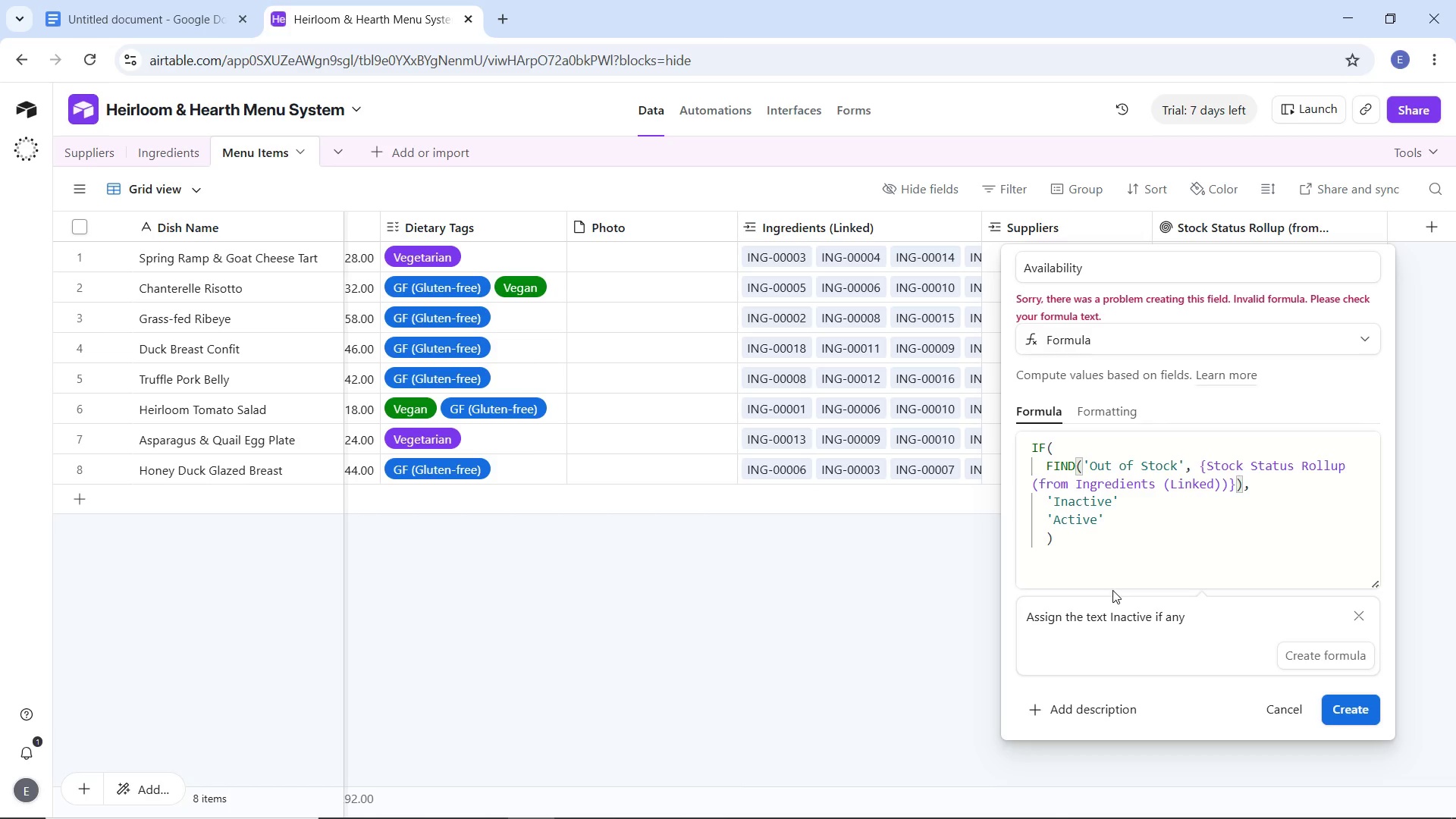 
key(Backspace)
key(Backspace)
key(Backspace)
key(Backspace)
type(you find any)
key(Backspace)
key(Backspace)
key(Backspace)
type(Out of Stock in any row )
key(Backspace)
key(Backspace)
key(Backspace)
key(Backspace)
key(Backspace)
key(Backspace)
key(Backspace)
key(Backspace)
type(Stock Status Rollup, else return Active)
 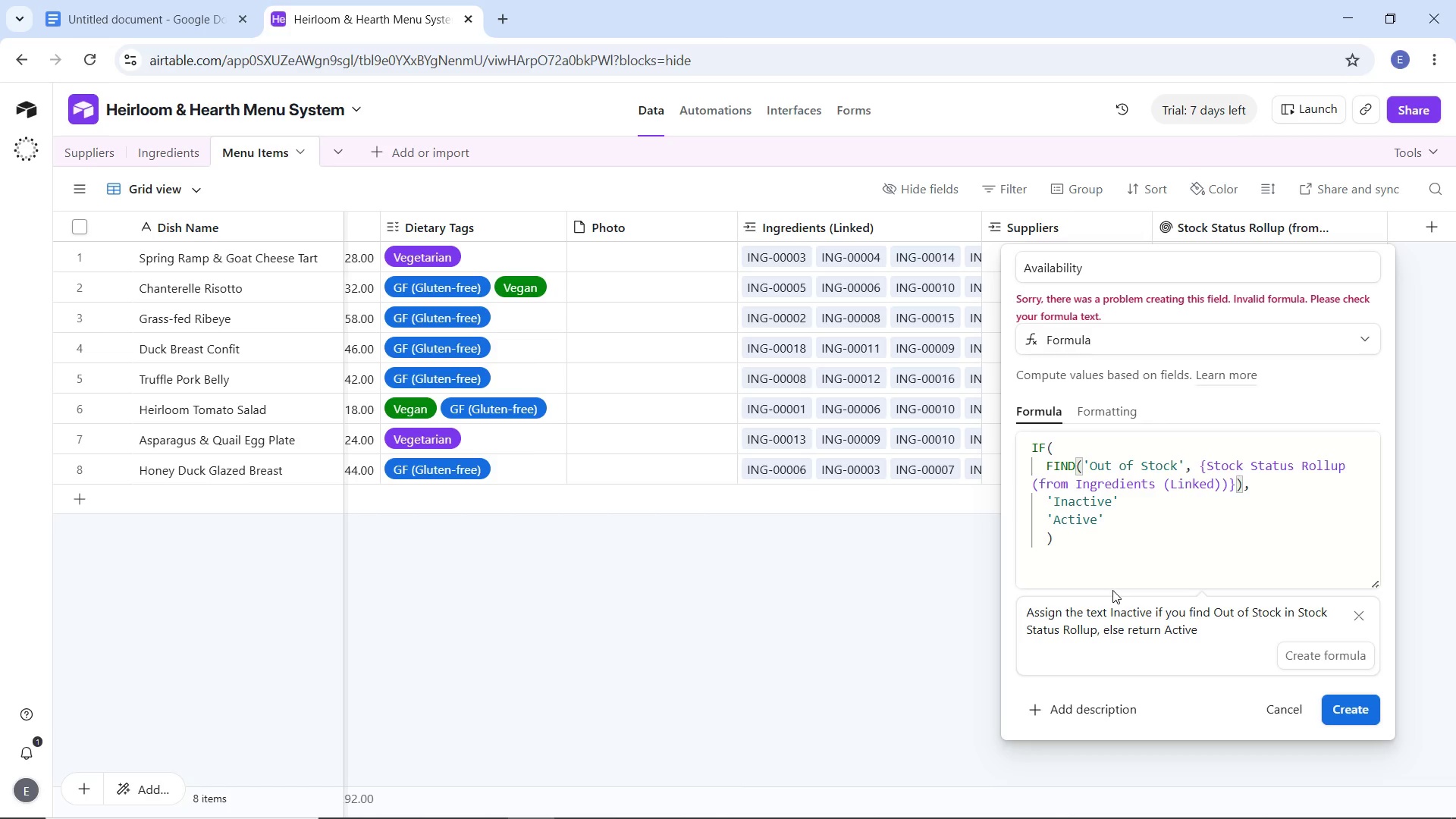 
left_click([1335, 653])
 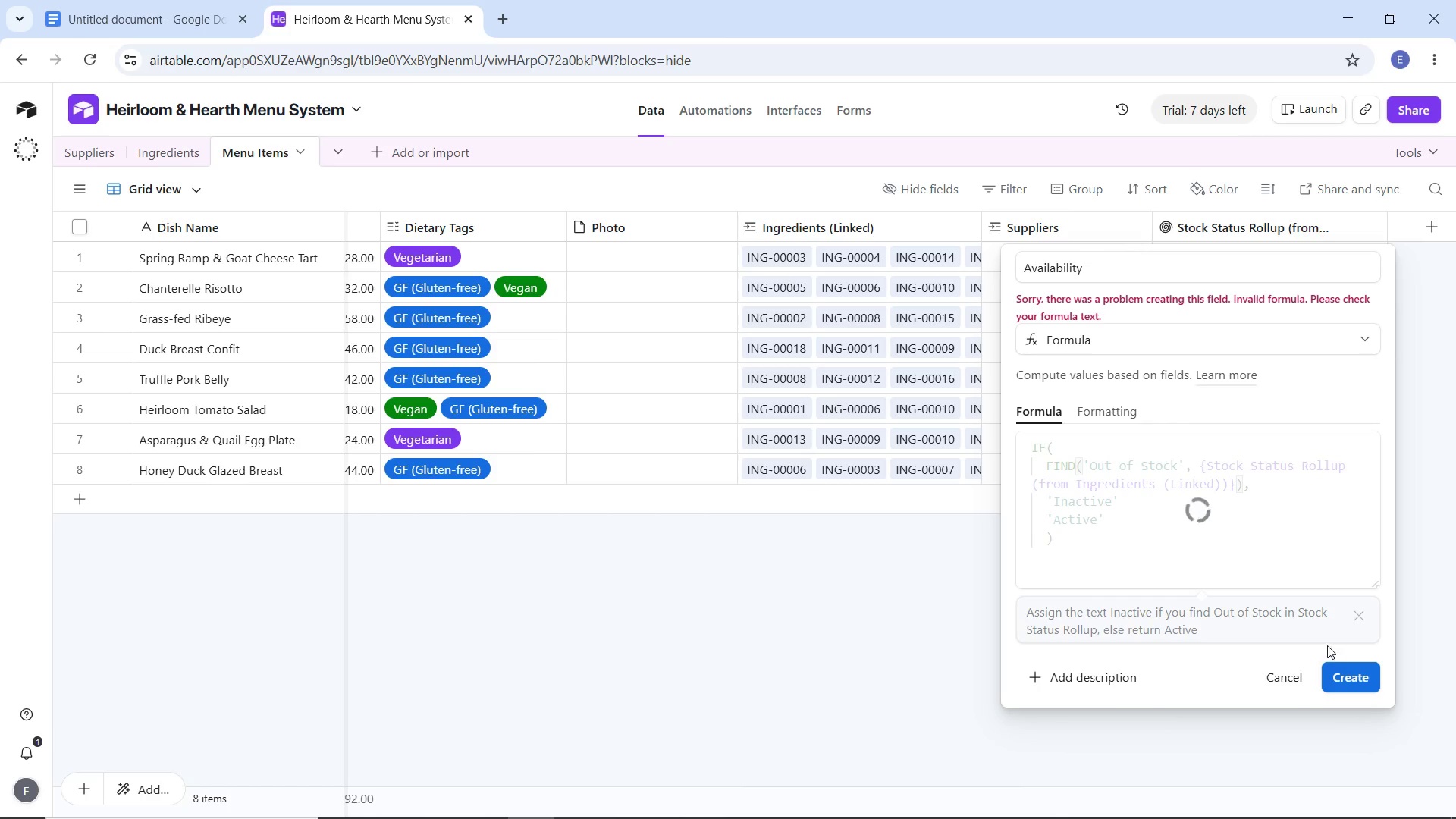 
mouse_move([1326, 645])
 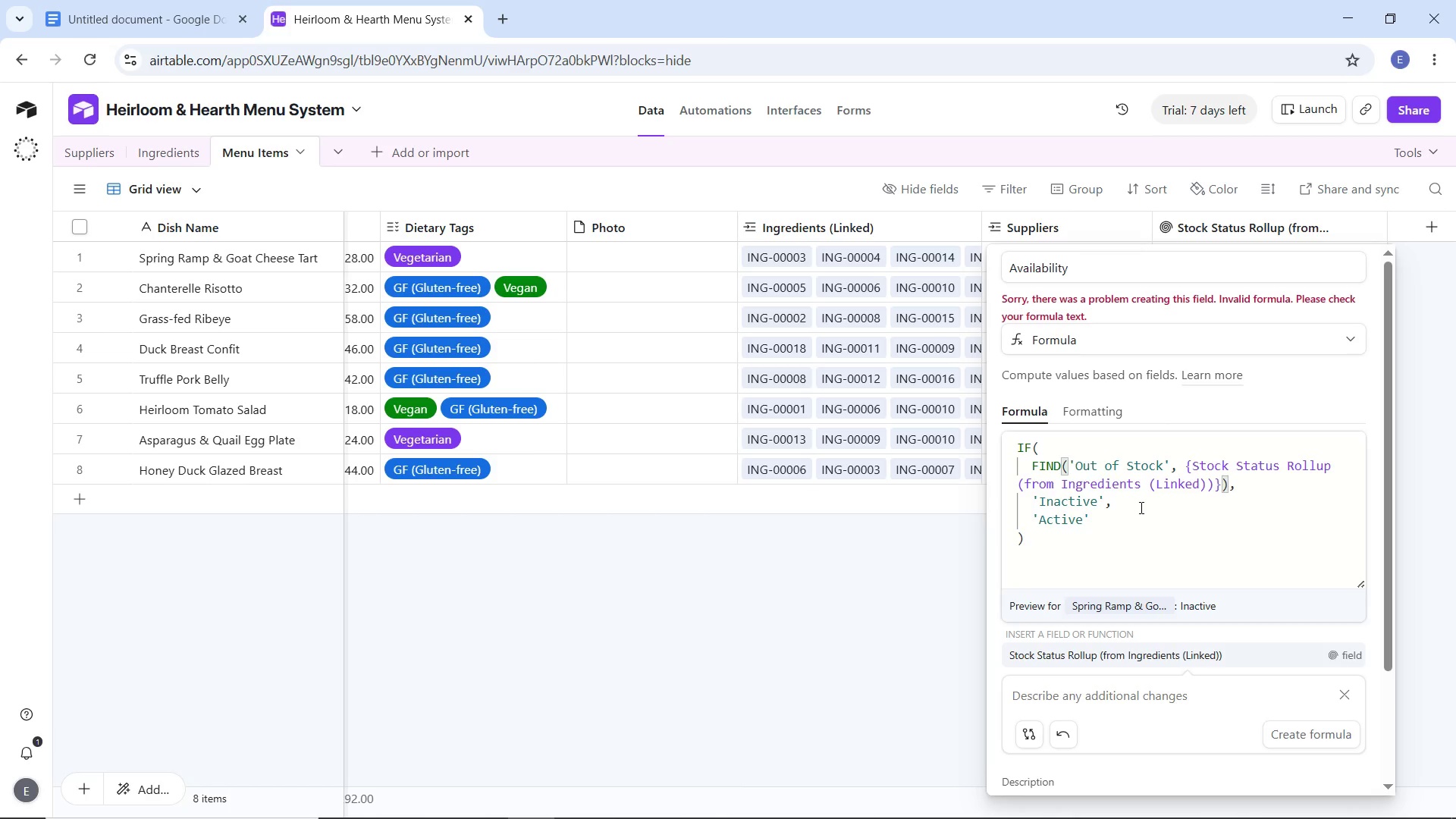 
wait(9.7)
 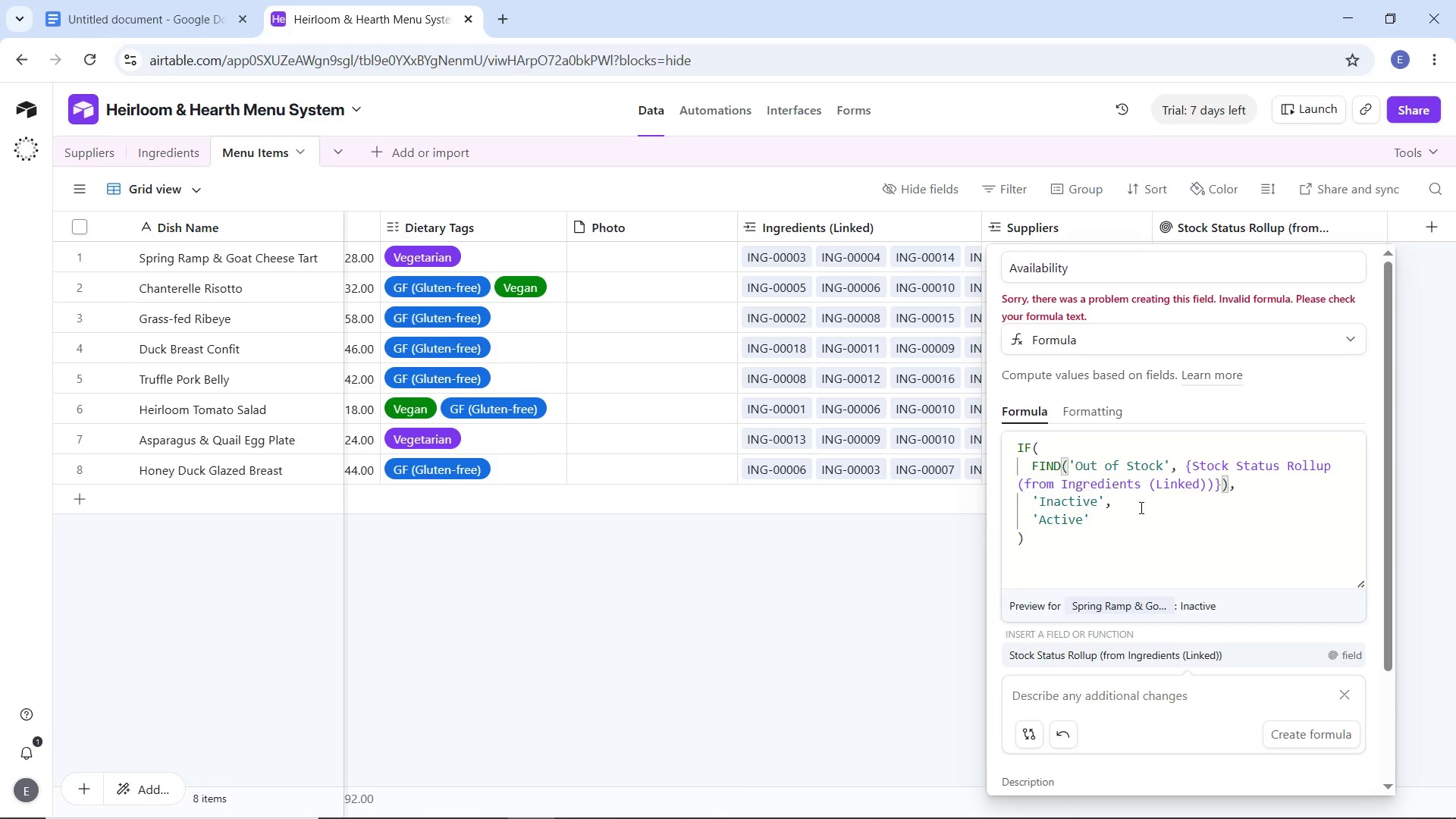 
left_click([1347, 689])
 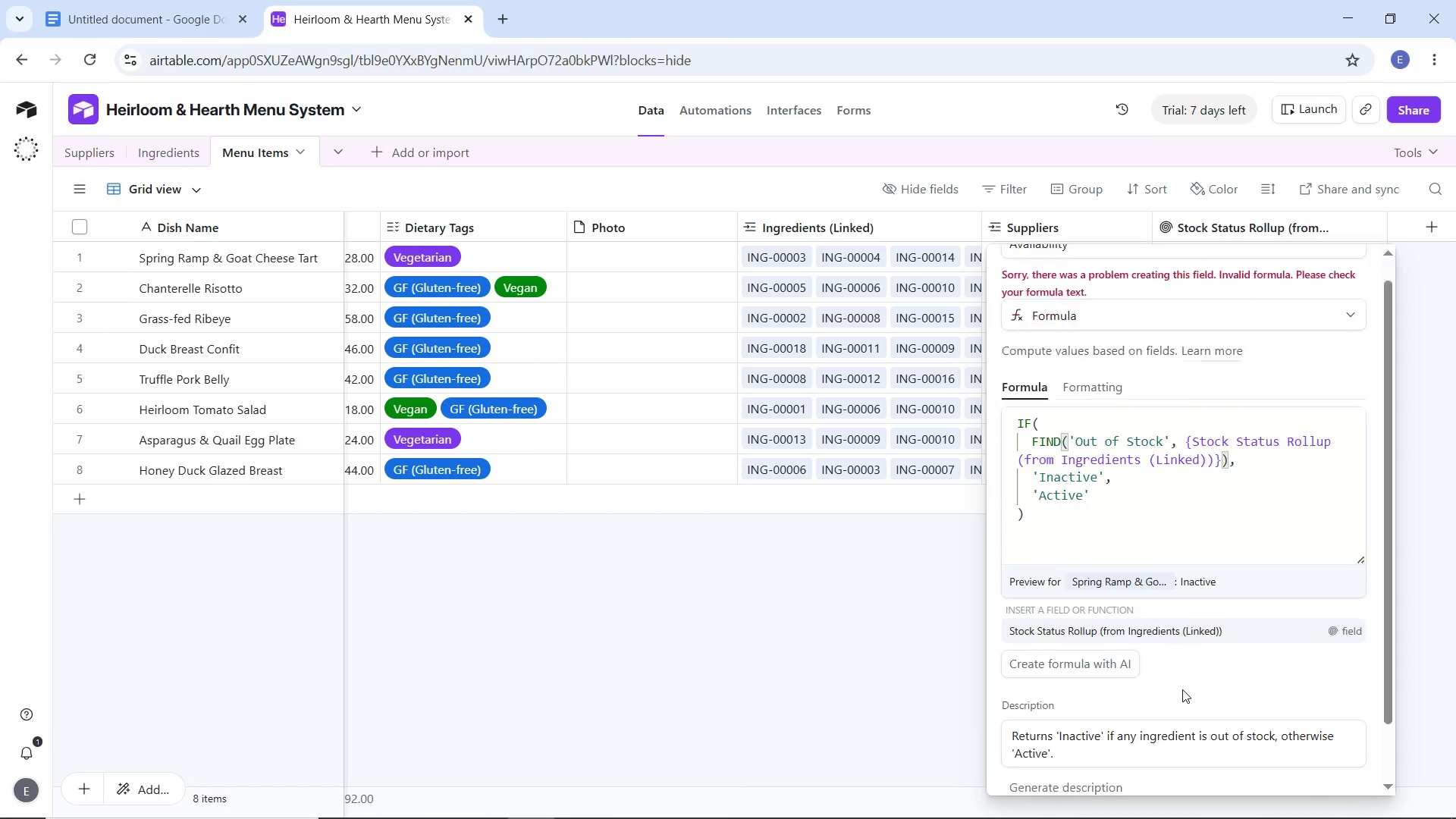 
scroll: coordinate [1195, 703], scroll_direction: down, amount: 4.0
 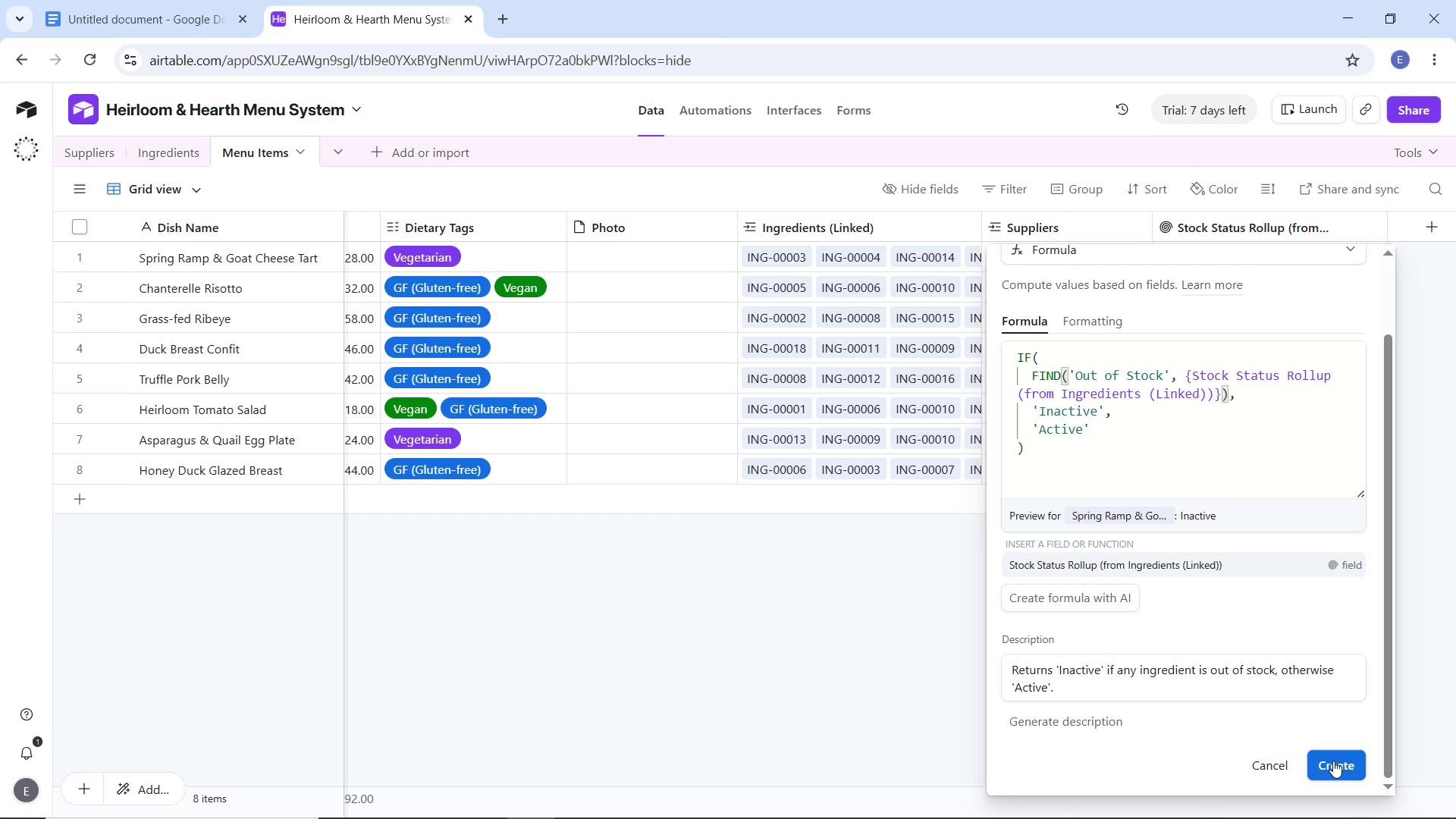 
left_click([1333, 761])
 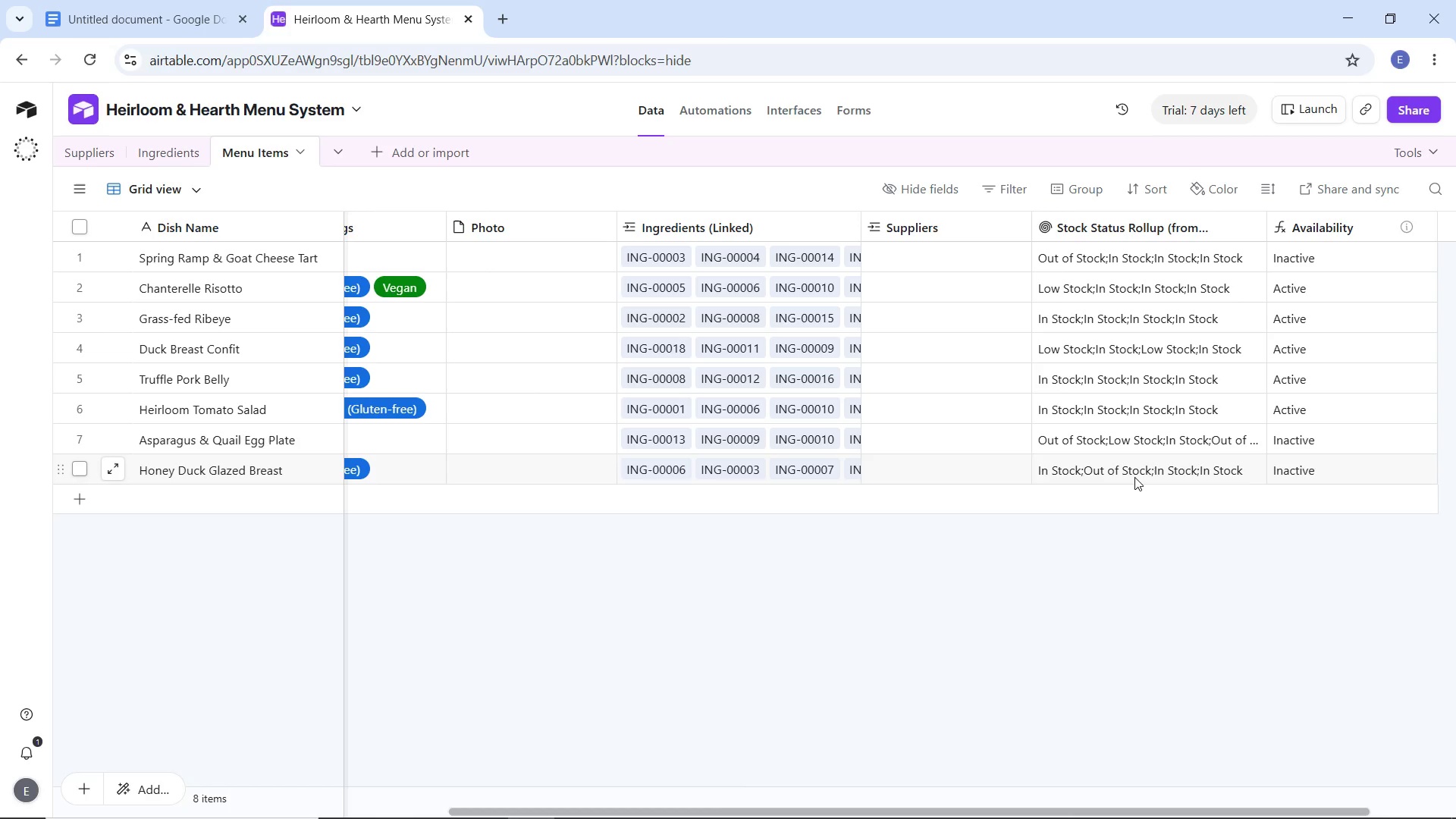 
wait(26.17)
 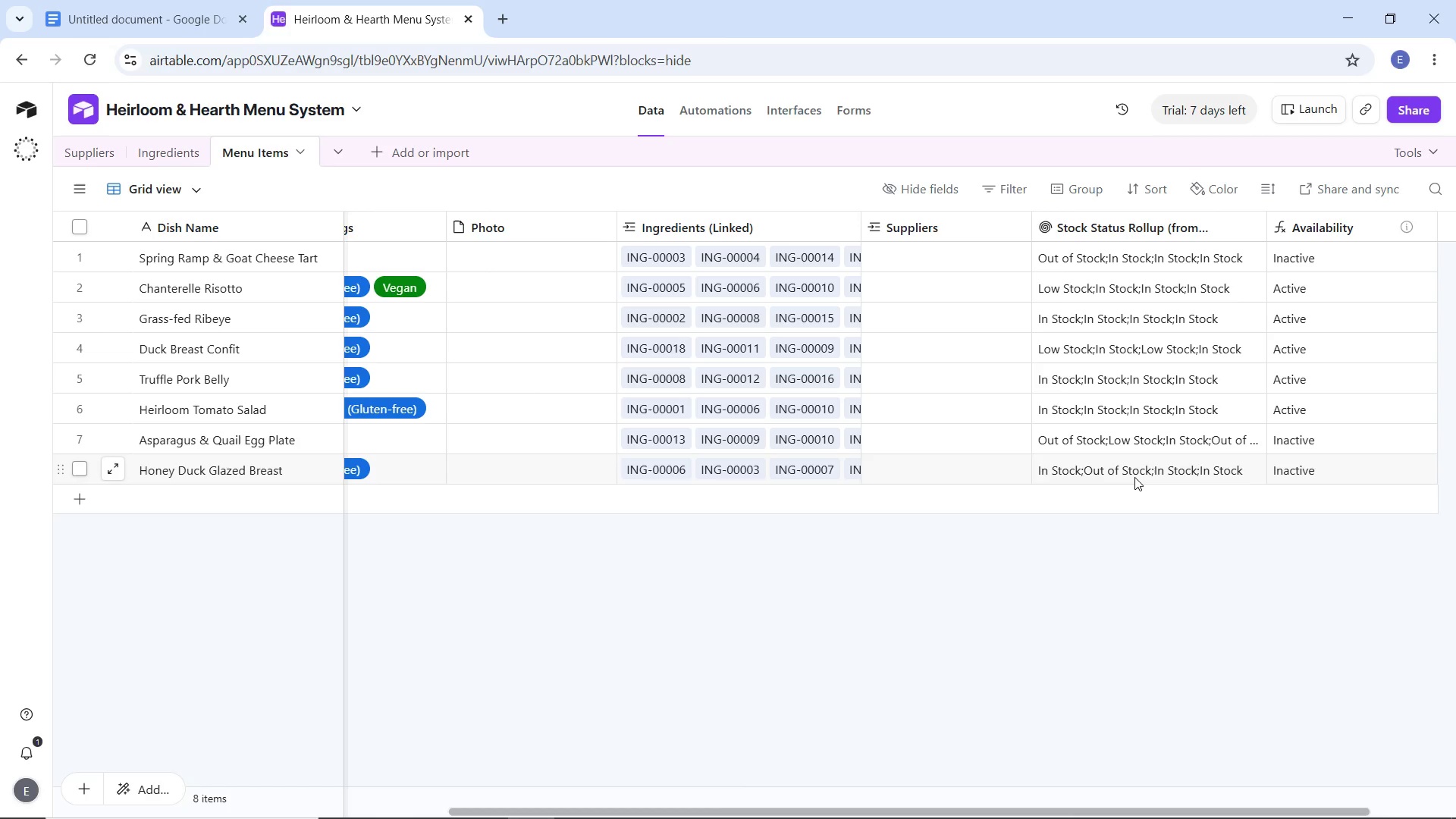 
left_click_drag(start_coordinate=[1116, 813], to_coordinate=[1178, 798])
 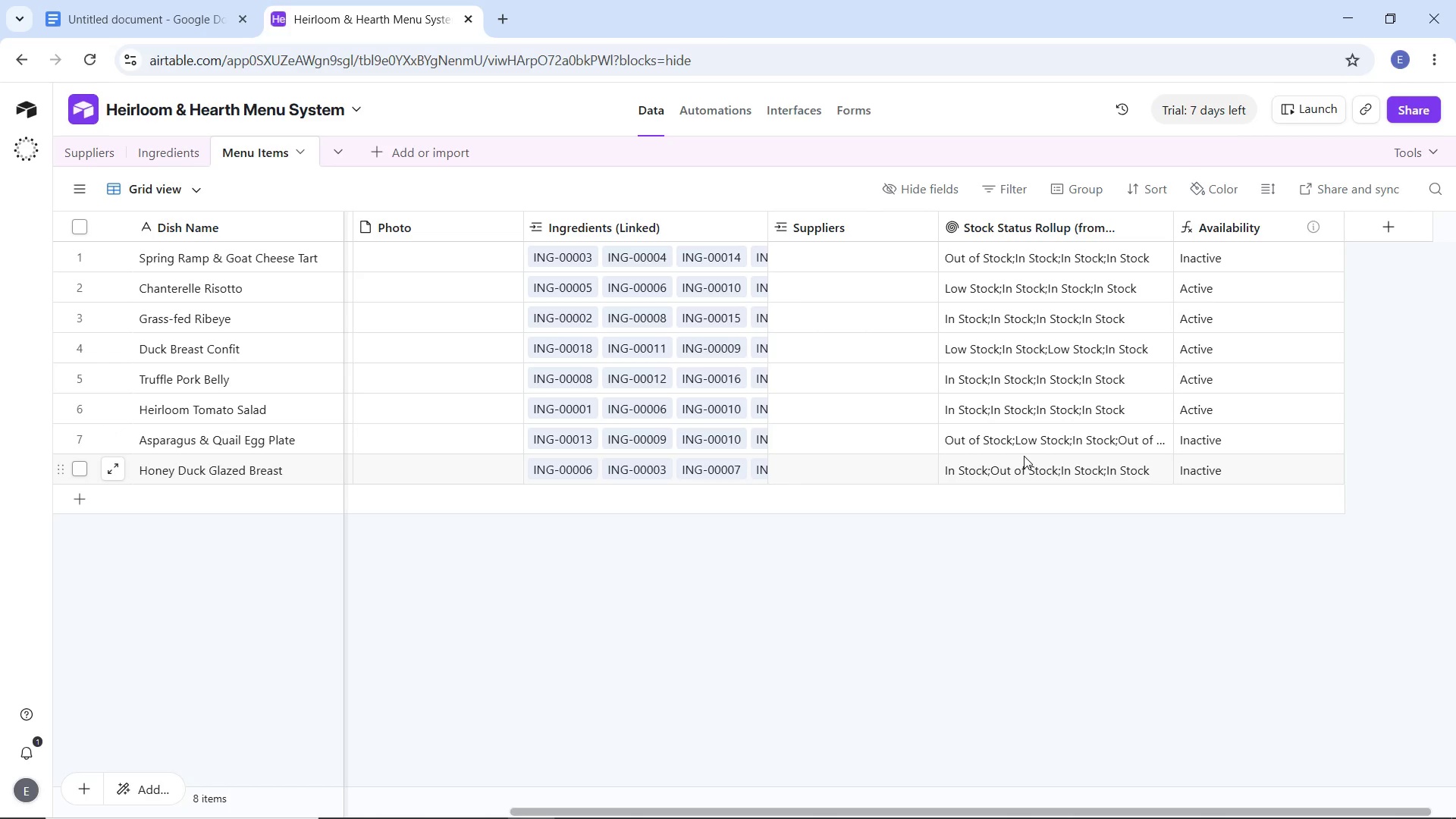 
wait(26.36)
 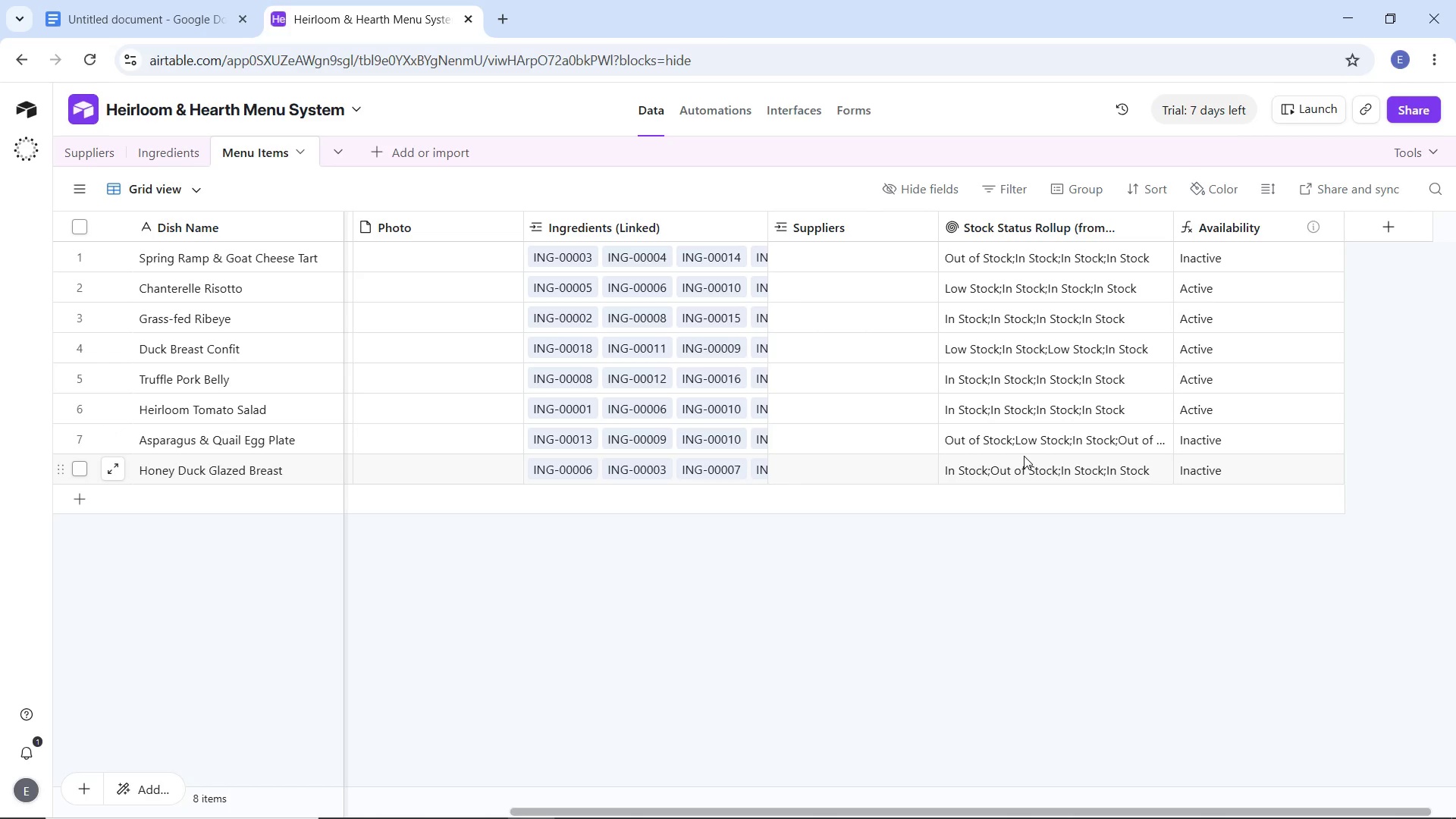 
left_click([1162, 226])
 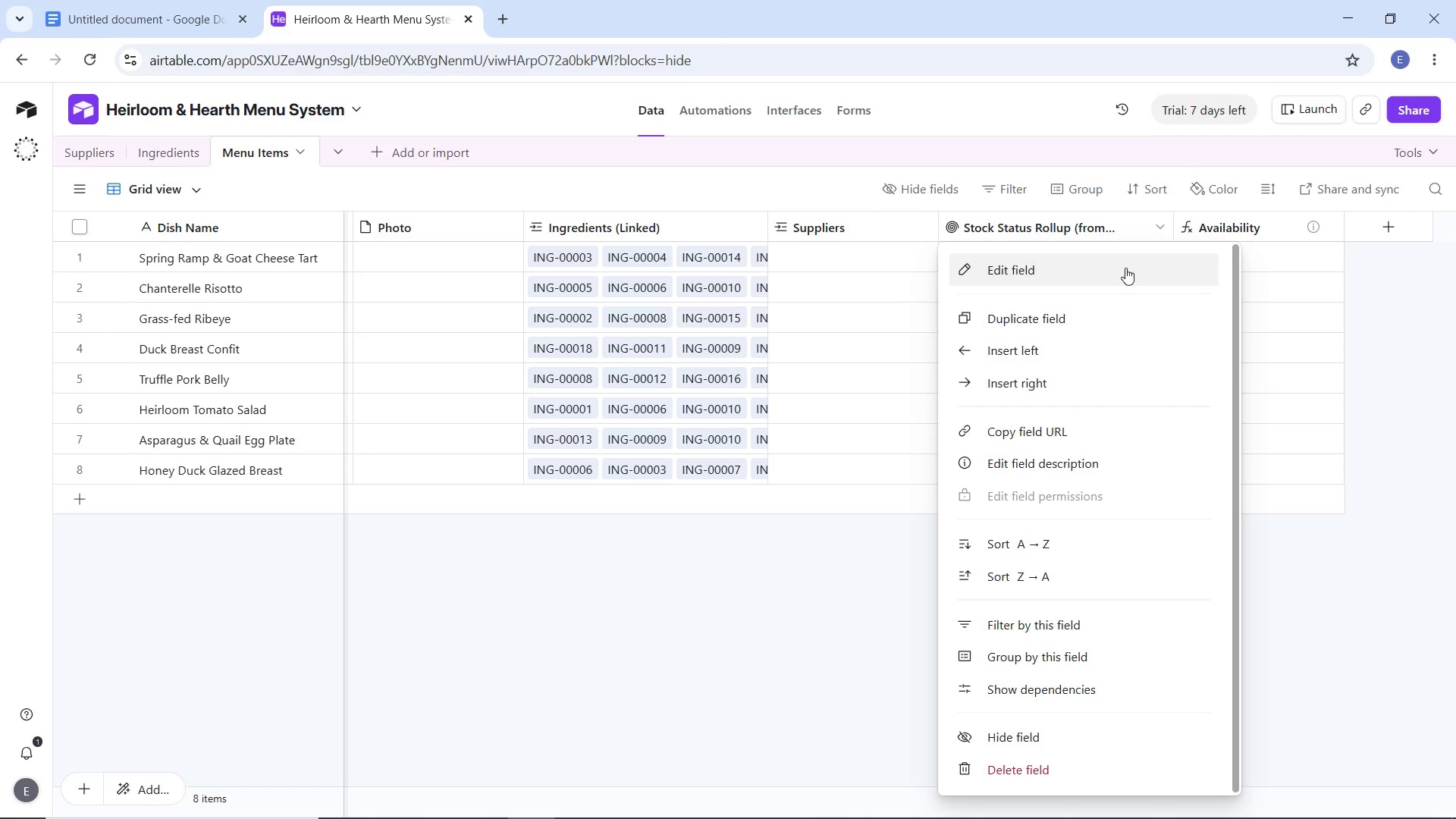 
left_click([1126, 268])
 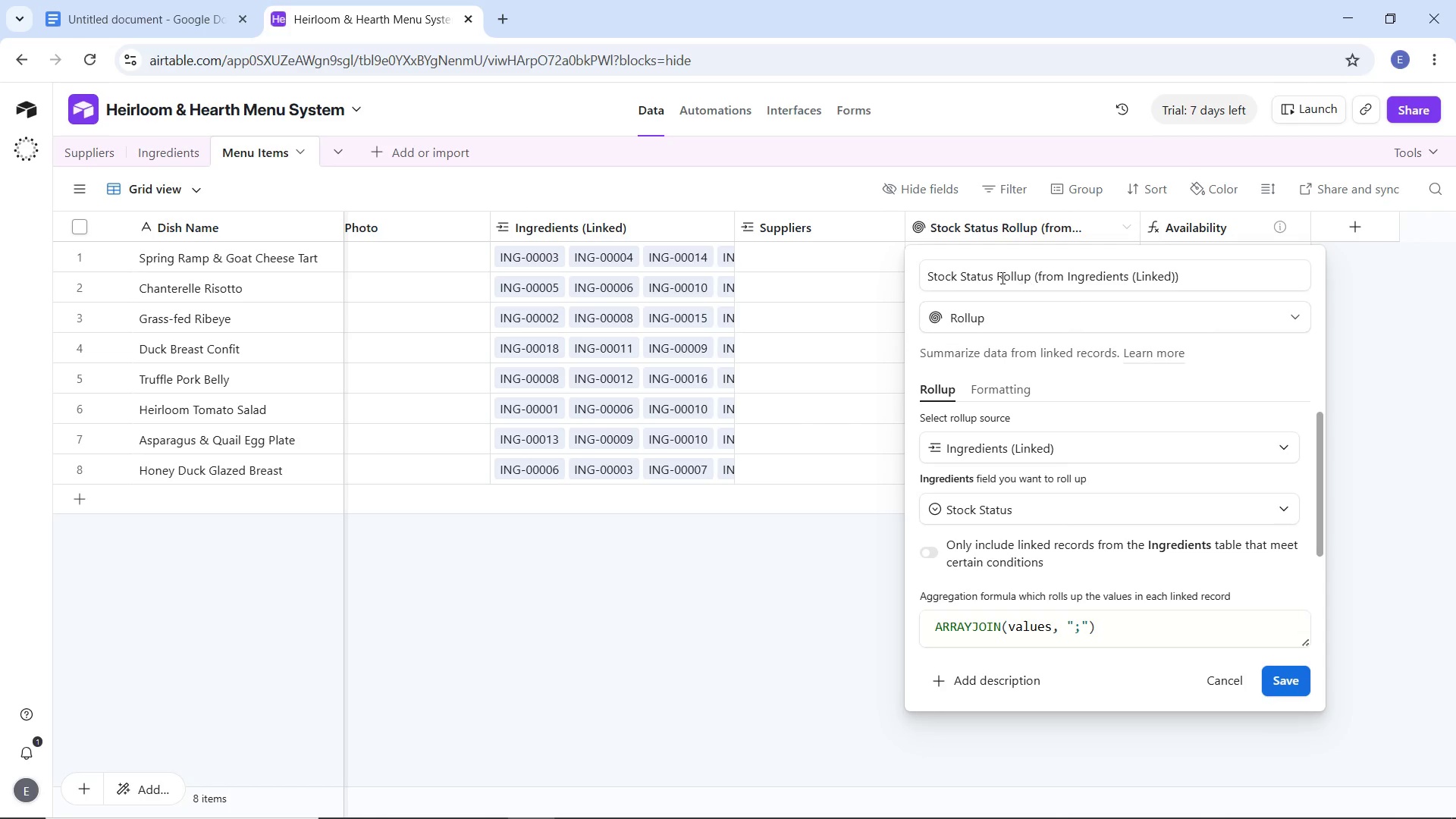 
left_click_drag(start_coordinate=[996, 276], to_coordinate=[1226, 280])
 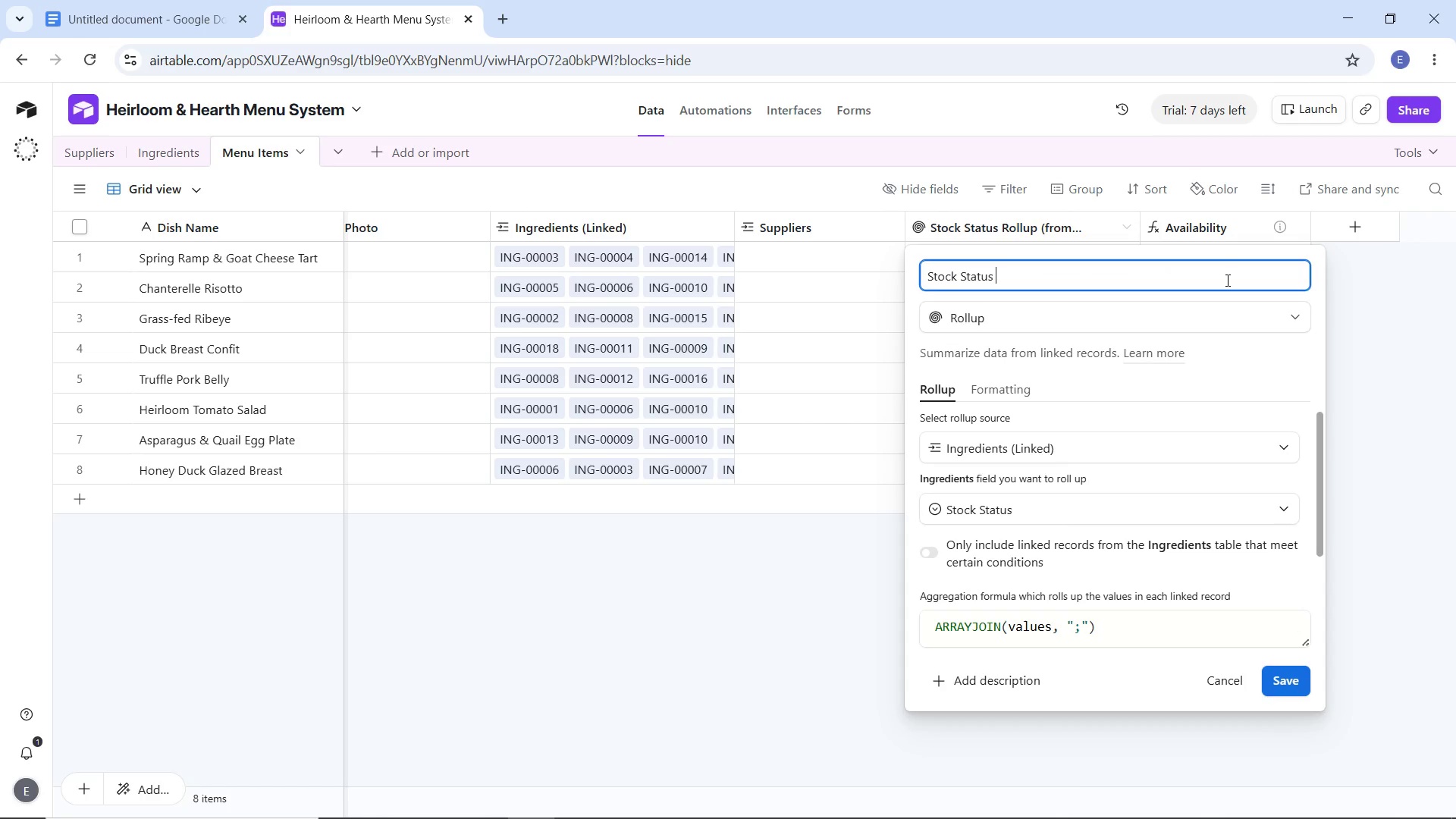 
key(Backspace)
 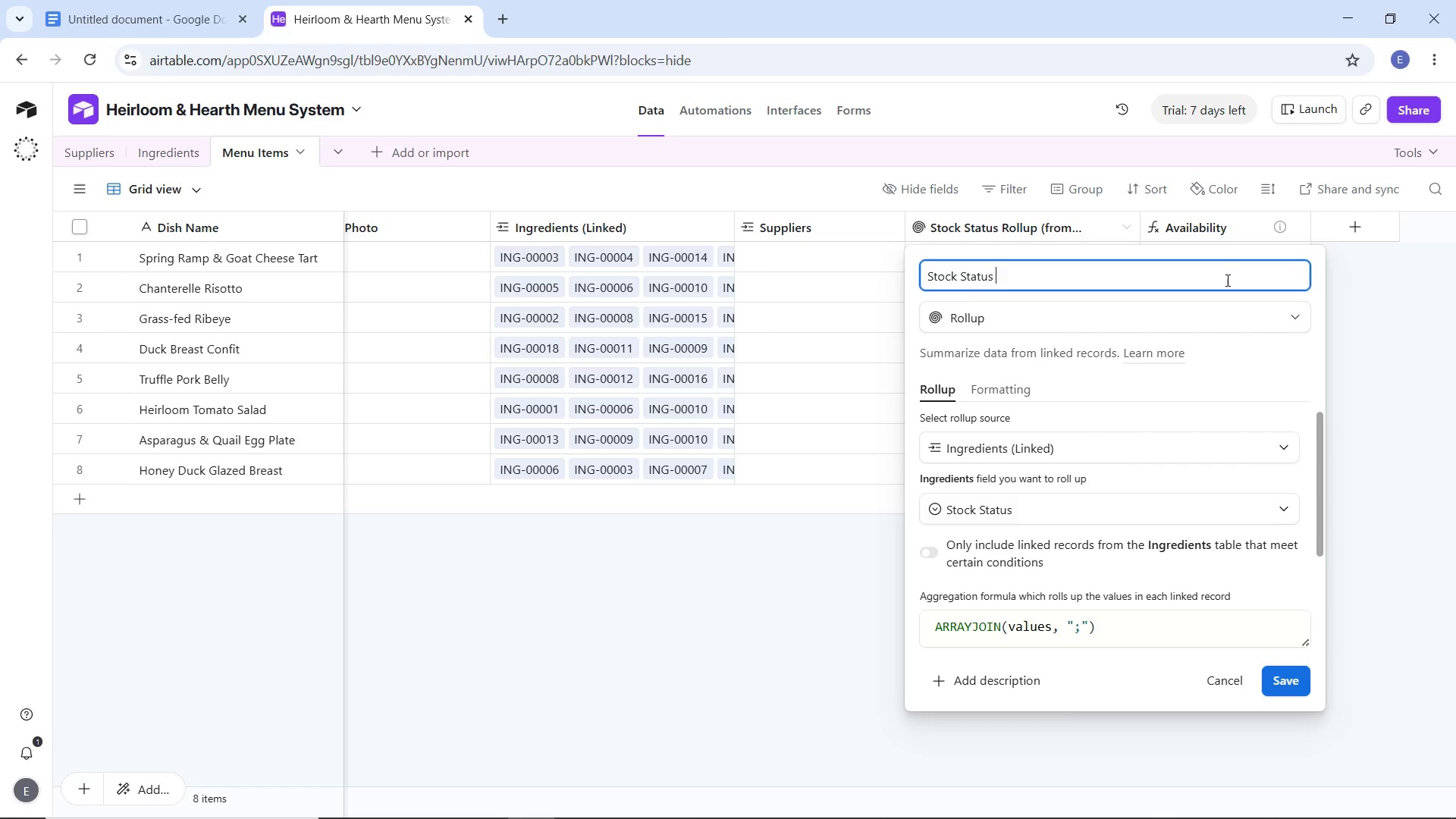 
wait(8.61)
 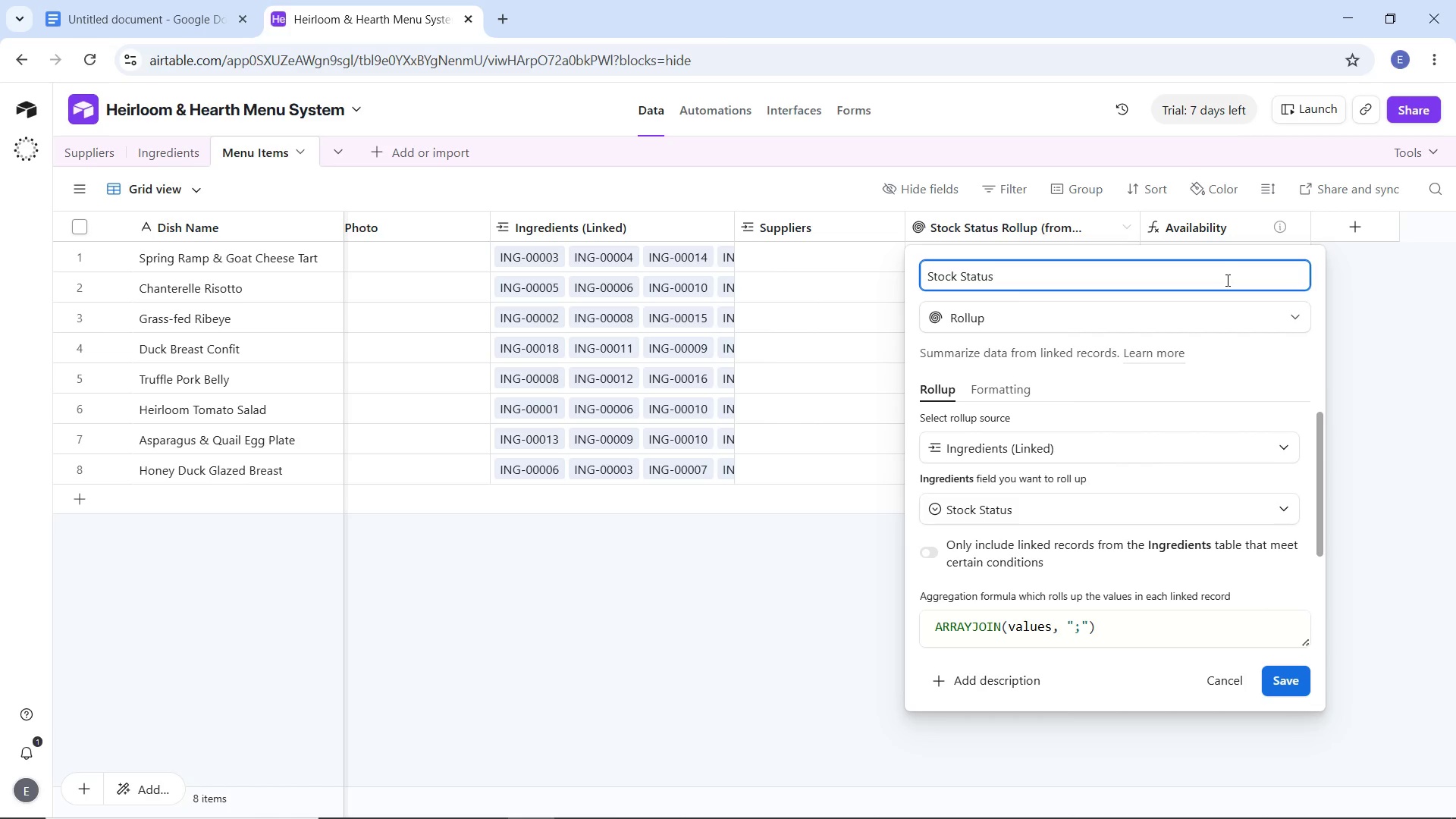 
key(Control+A)
 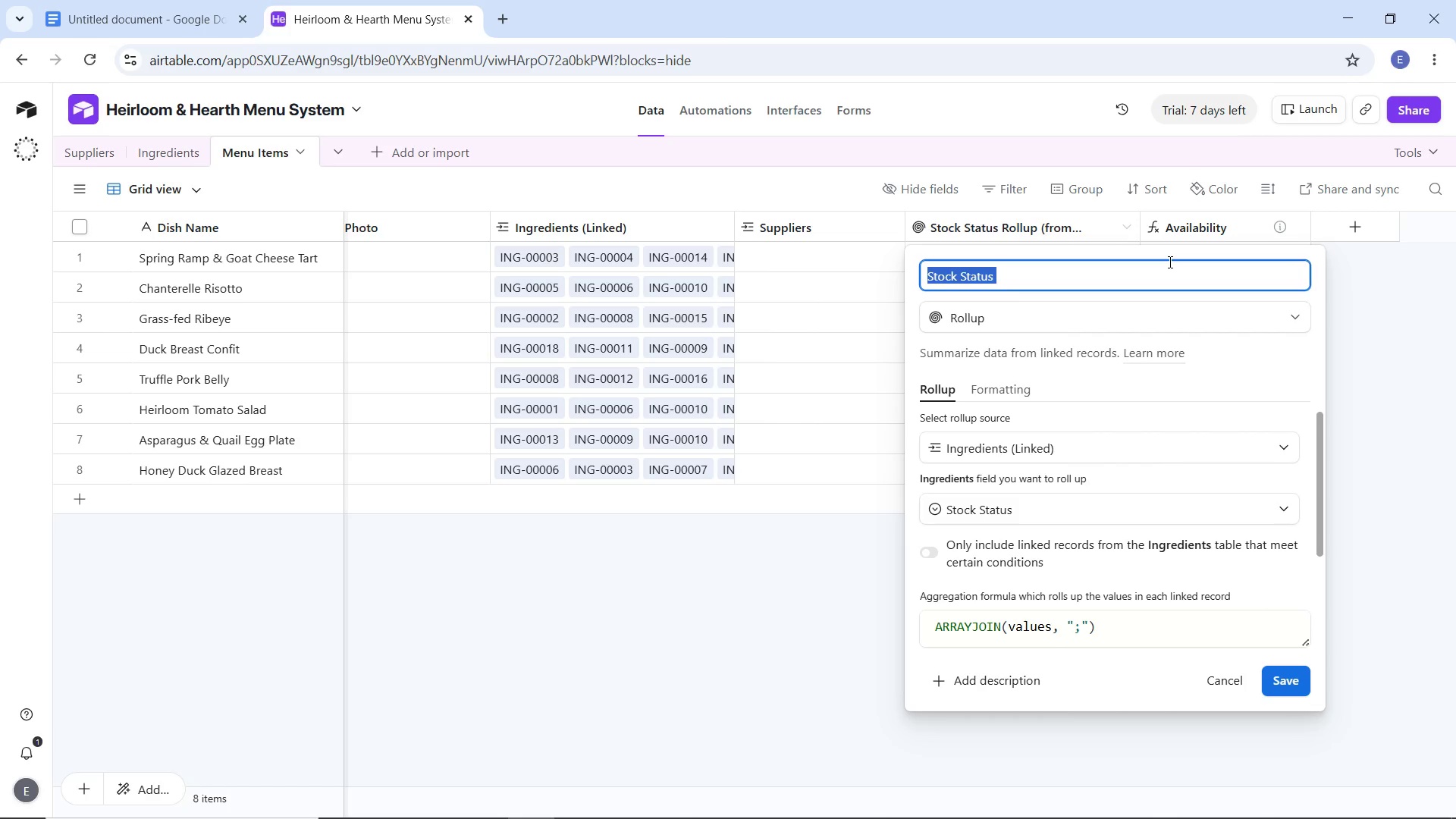 
type(Ingredient Stock Statuses)
 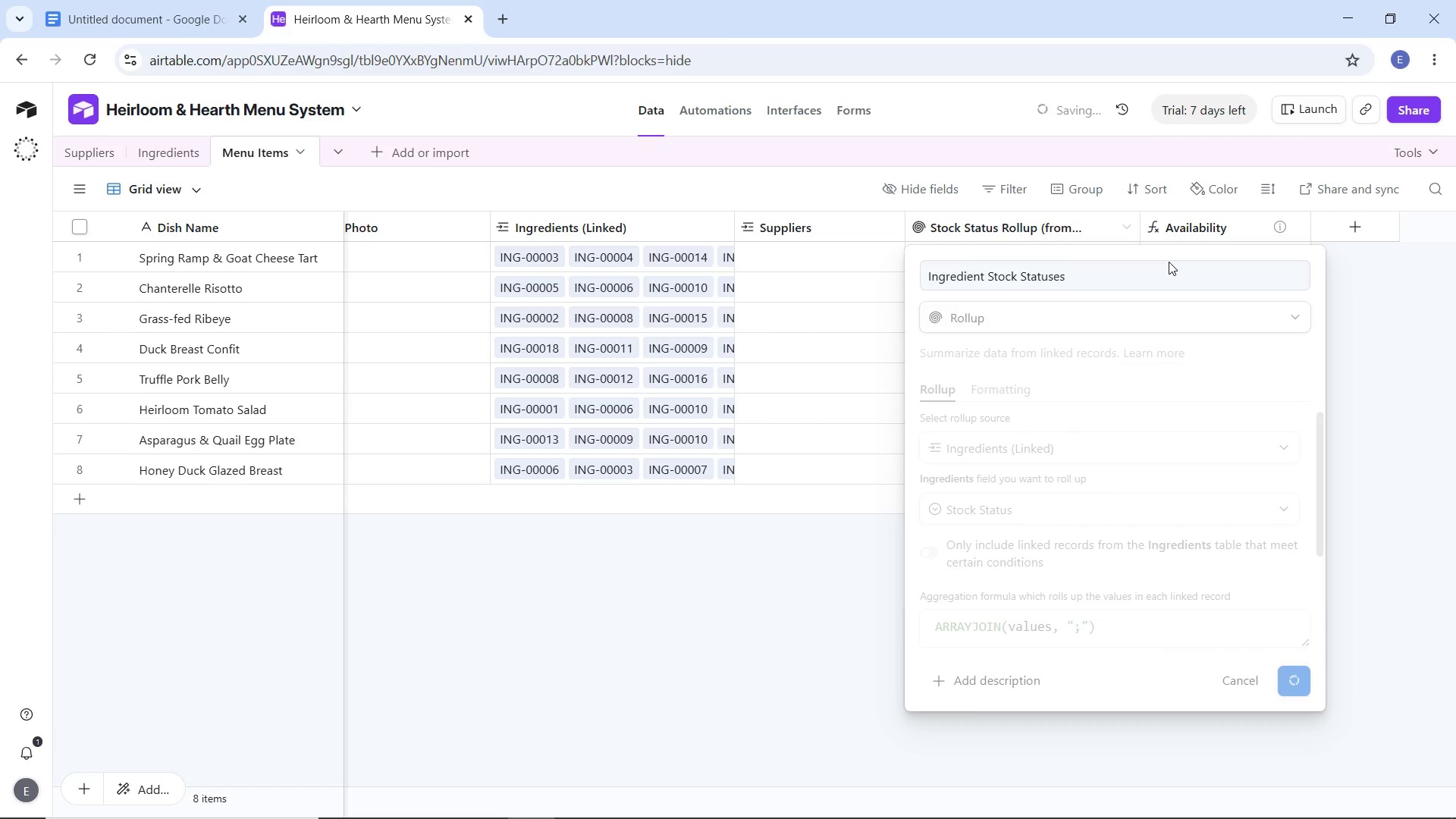 
 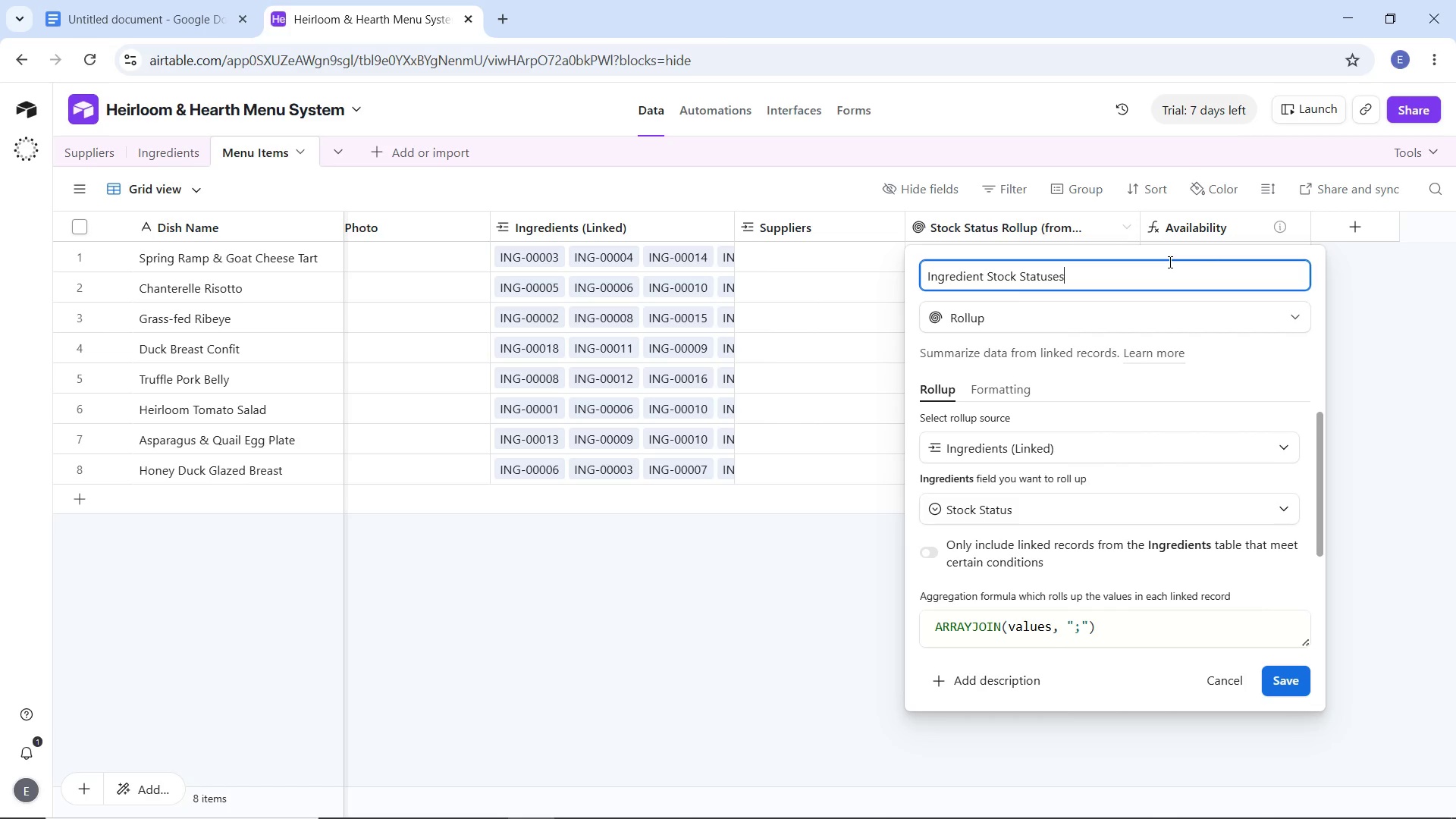 
key(Enter)
 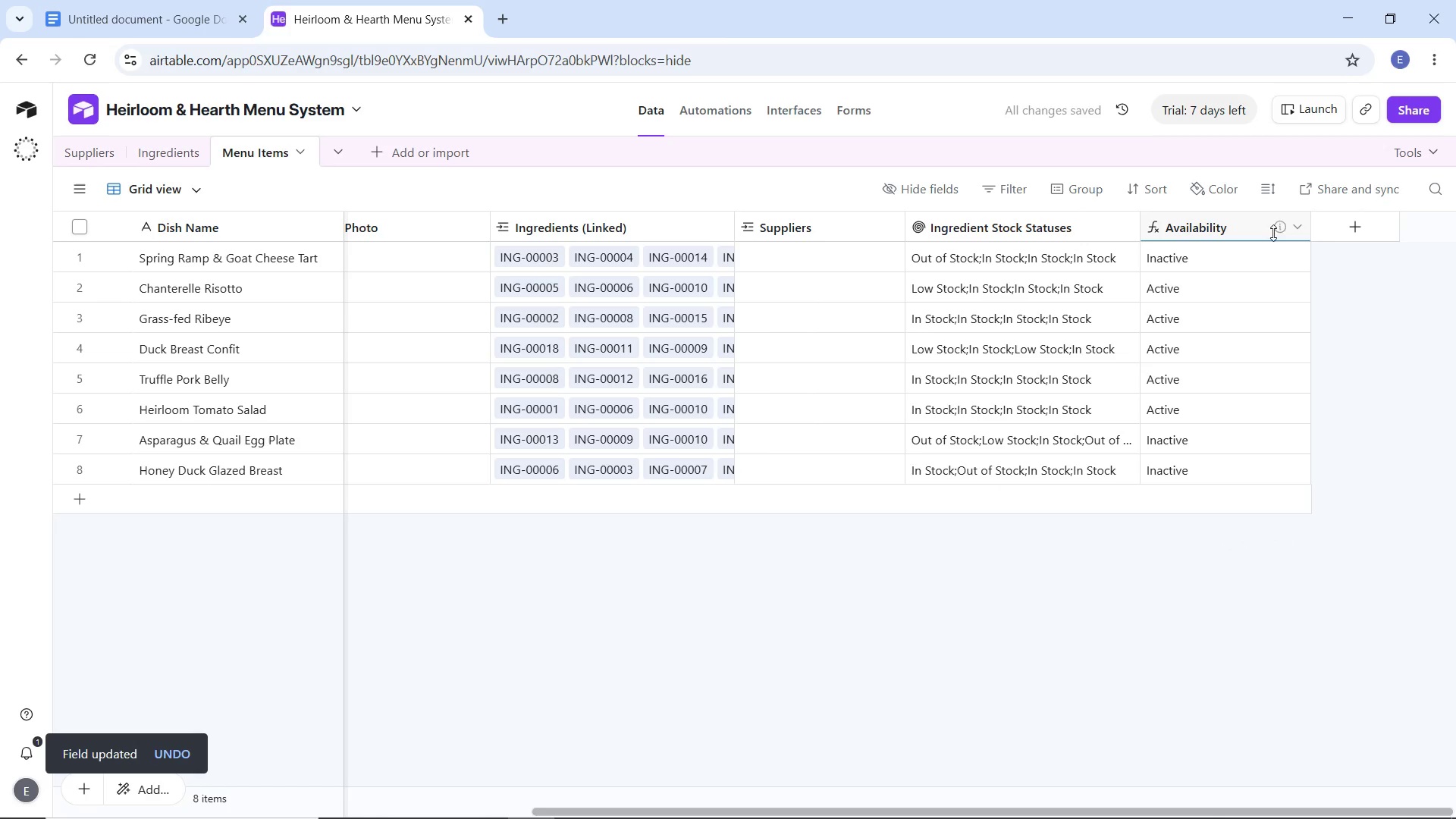 
left_click([1295, 228])
 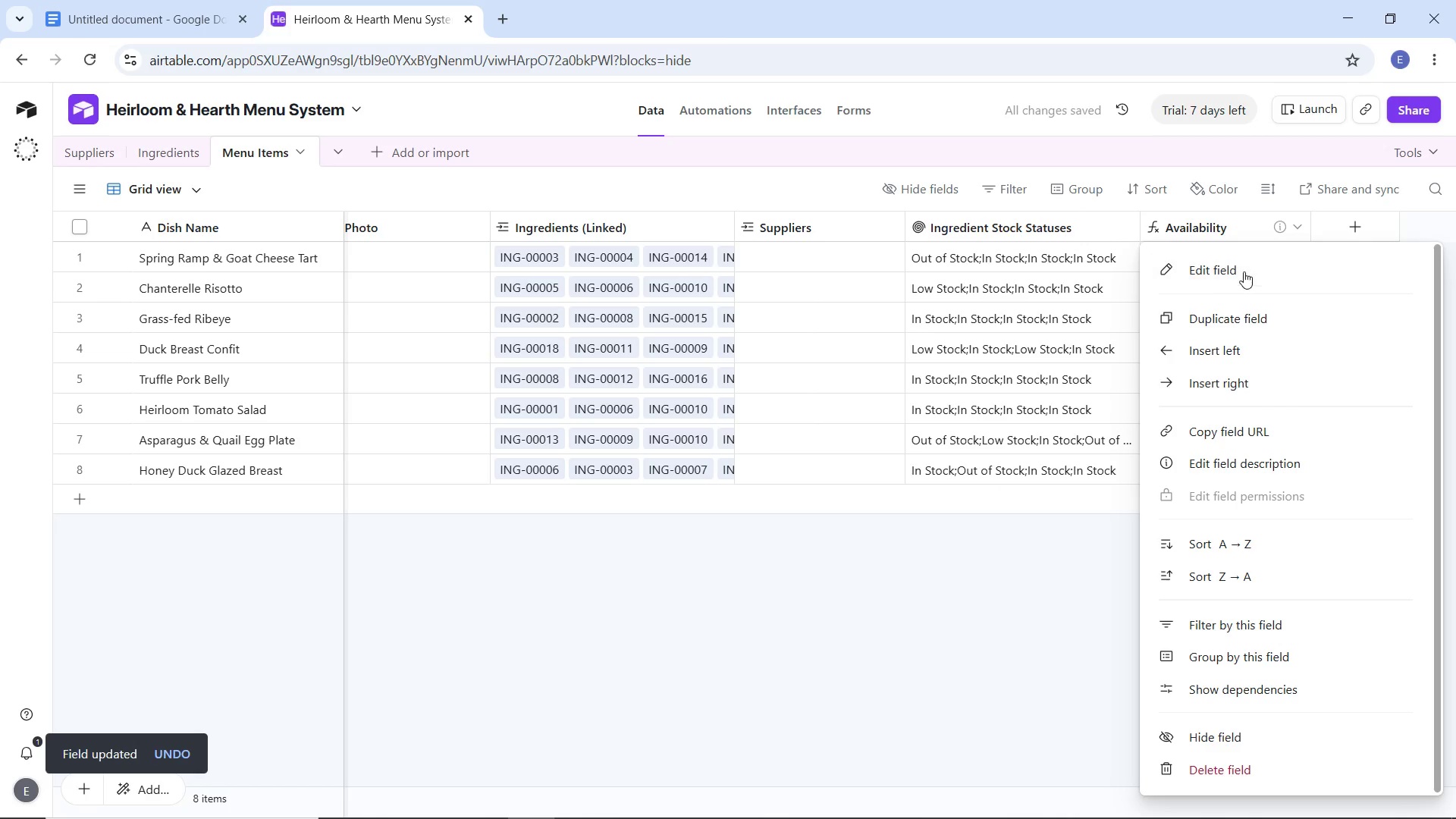 
left_click([1244, 271])
 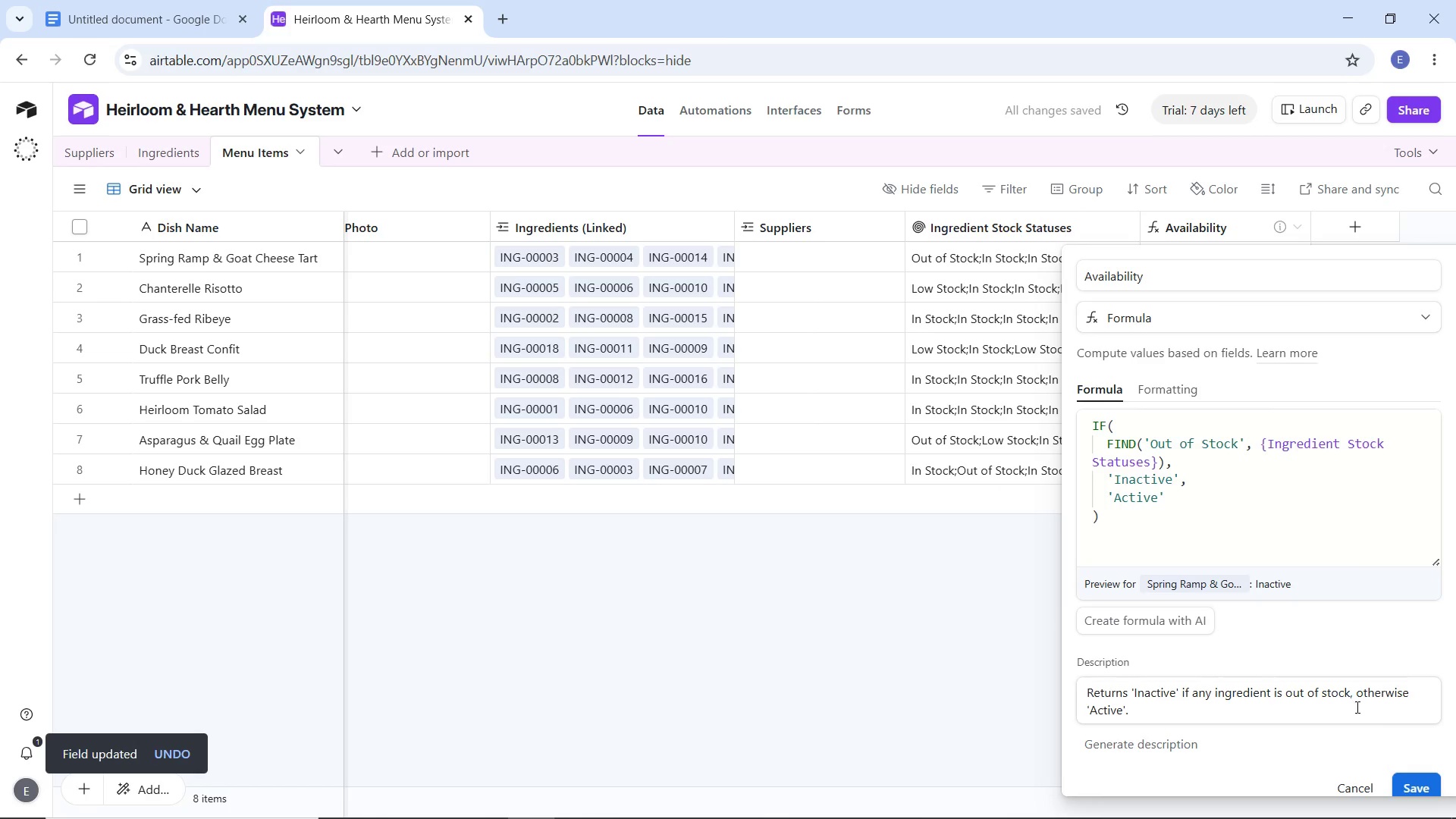 
left_click([1411, 775])
 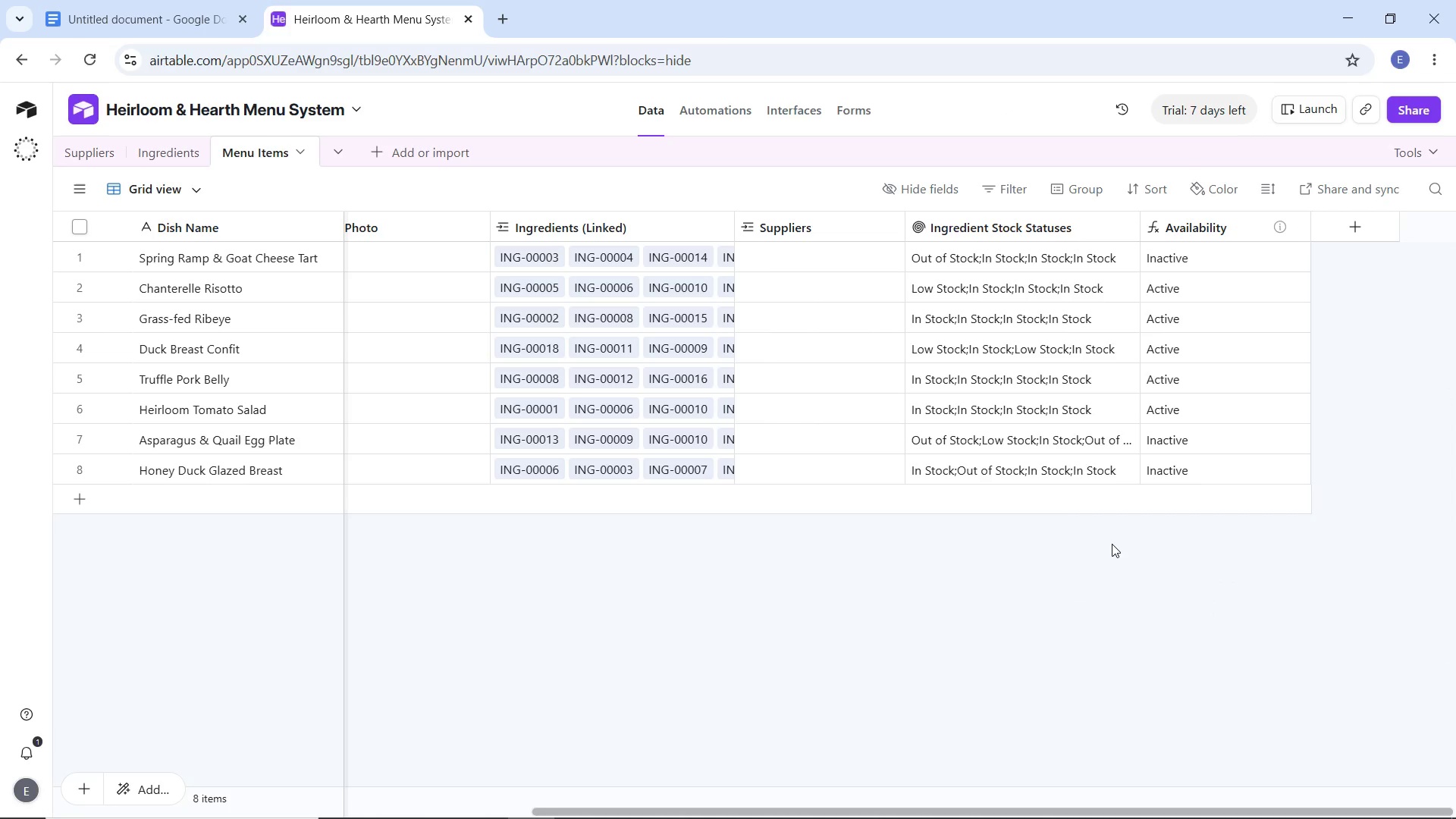 
wait(18.11)
 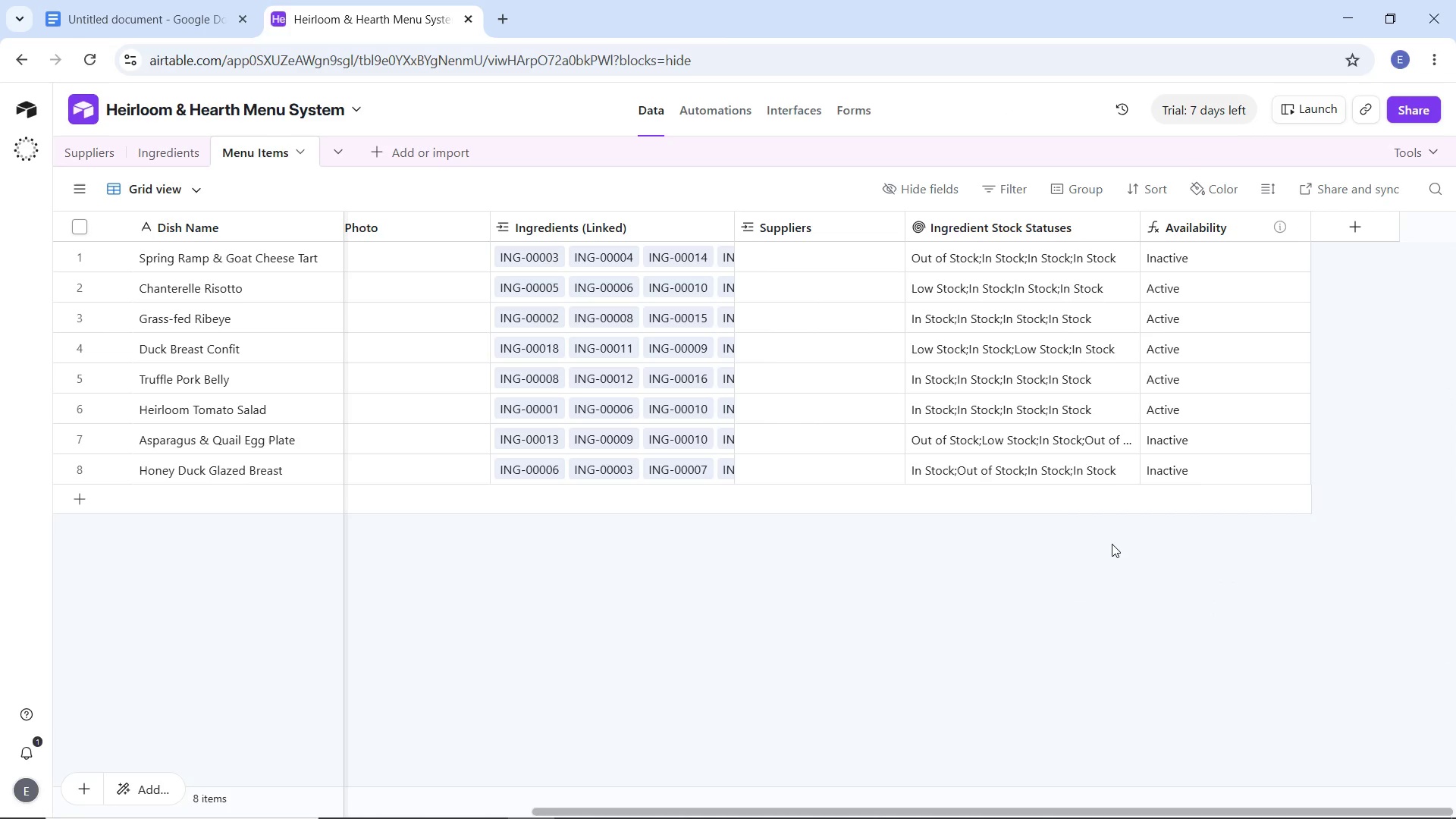 
left_click([1323, 218])
 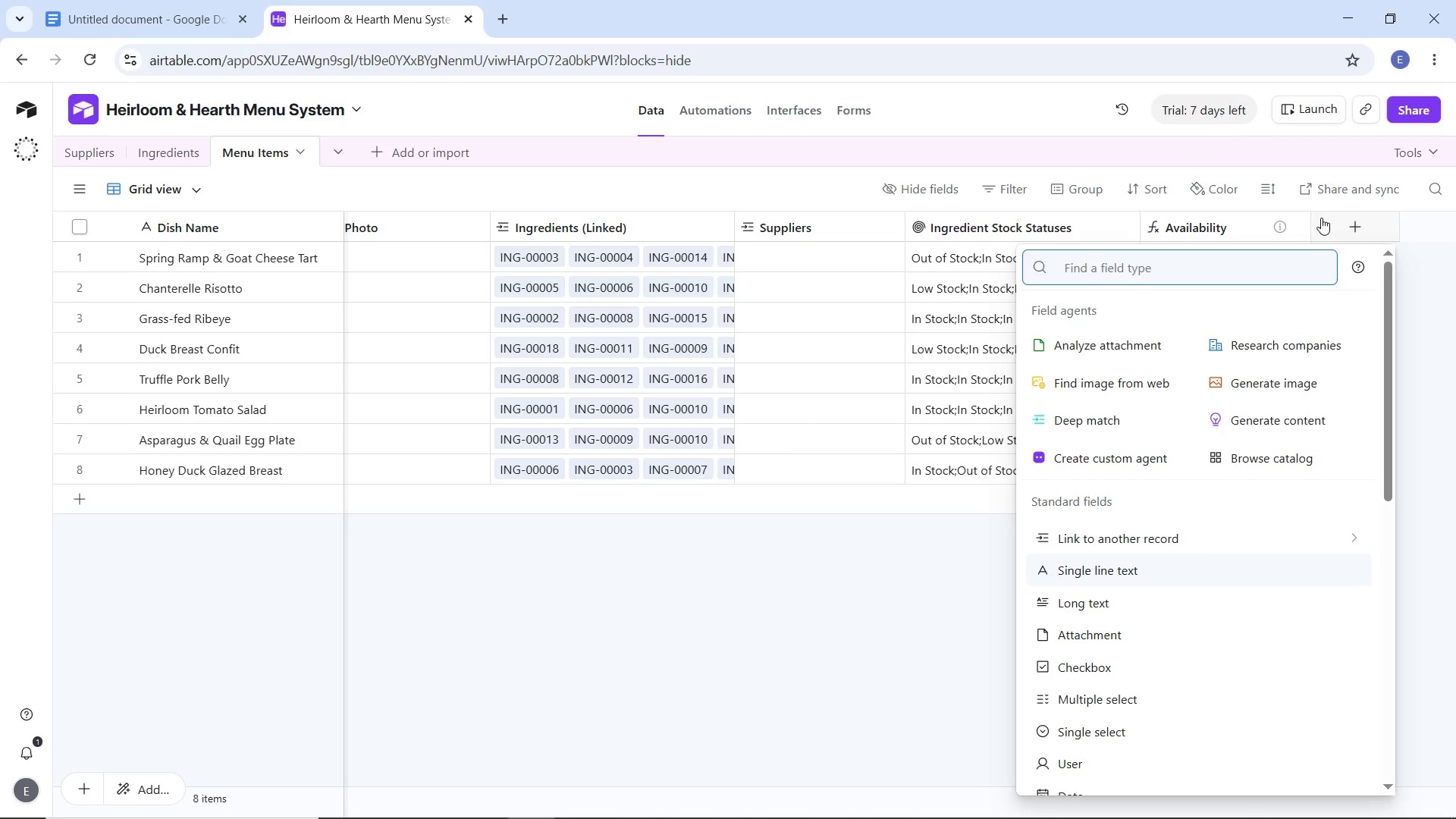 
type(rol)
 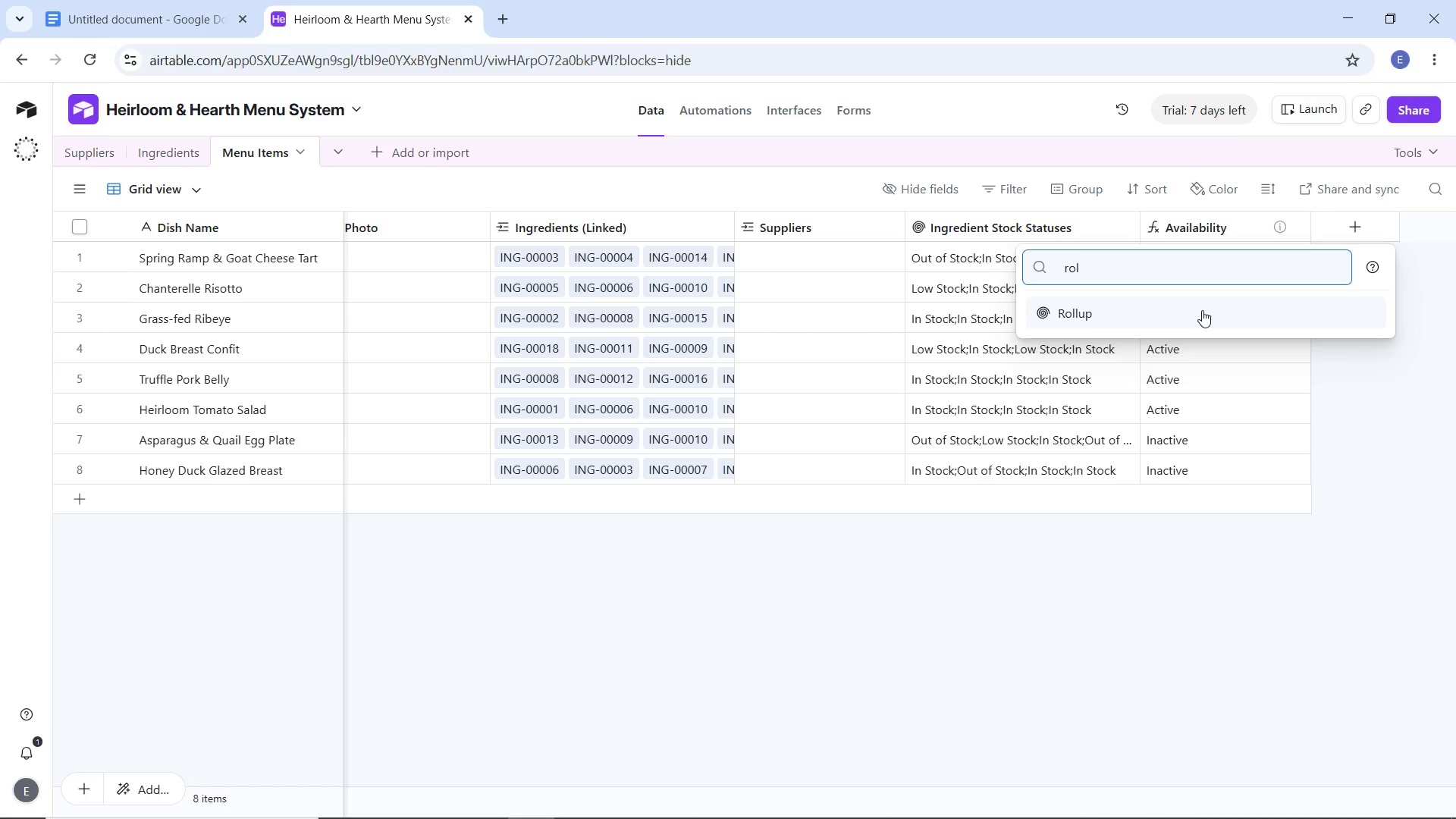 
left_click([1202, 310])
 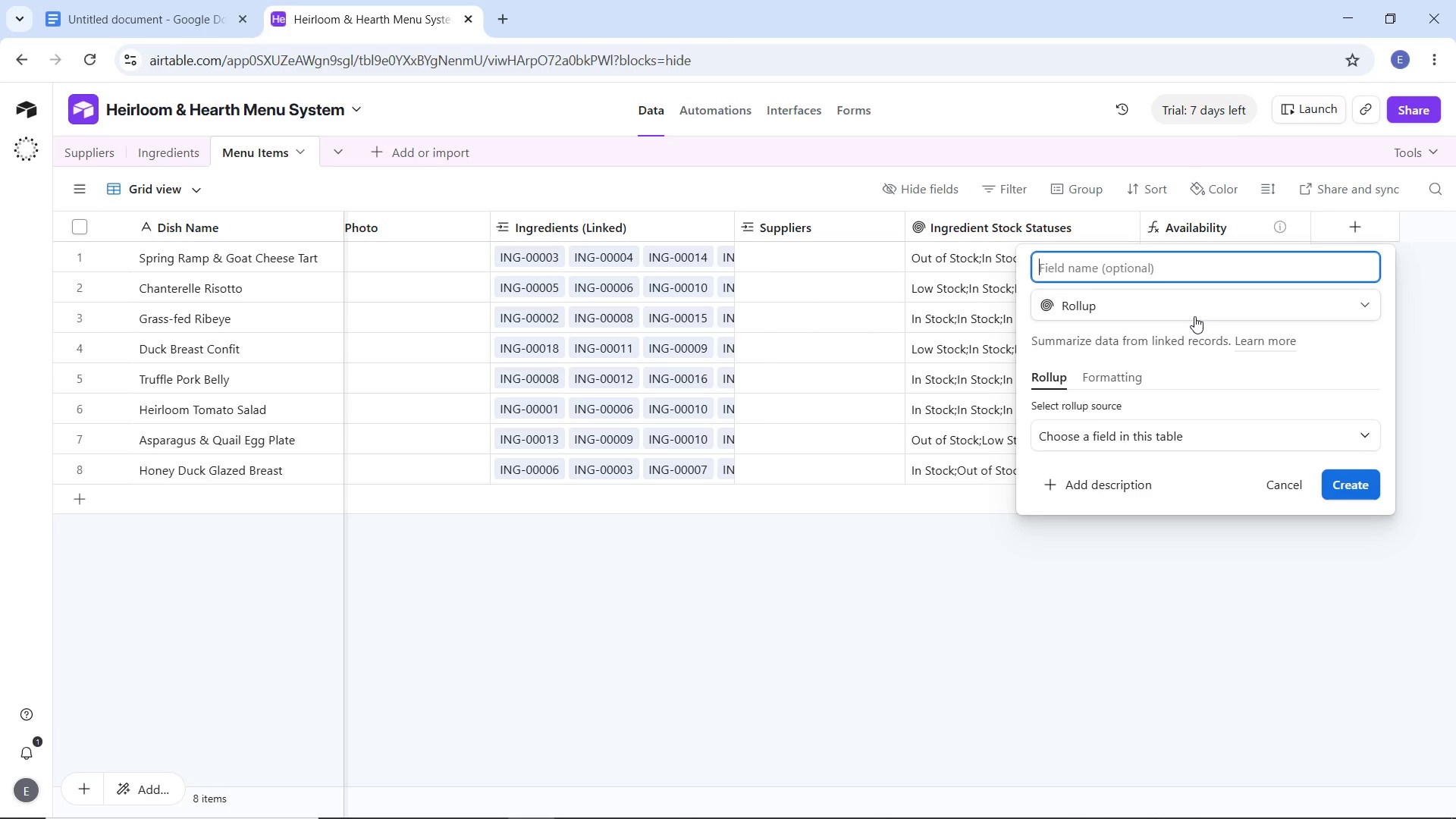 
type(Total Plate Cost)
 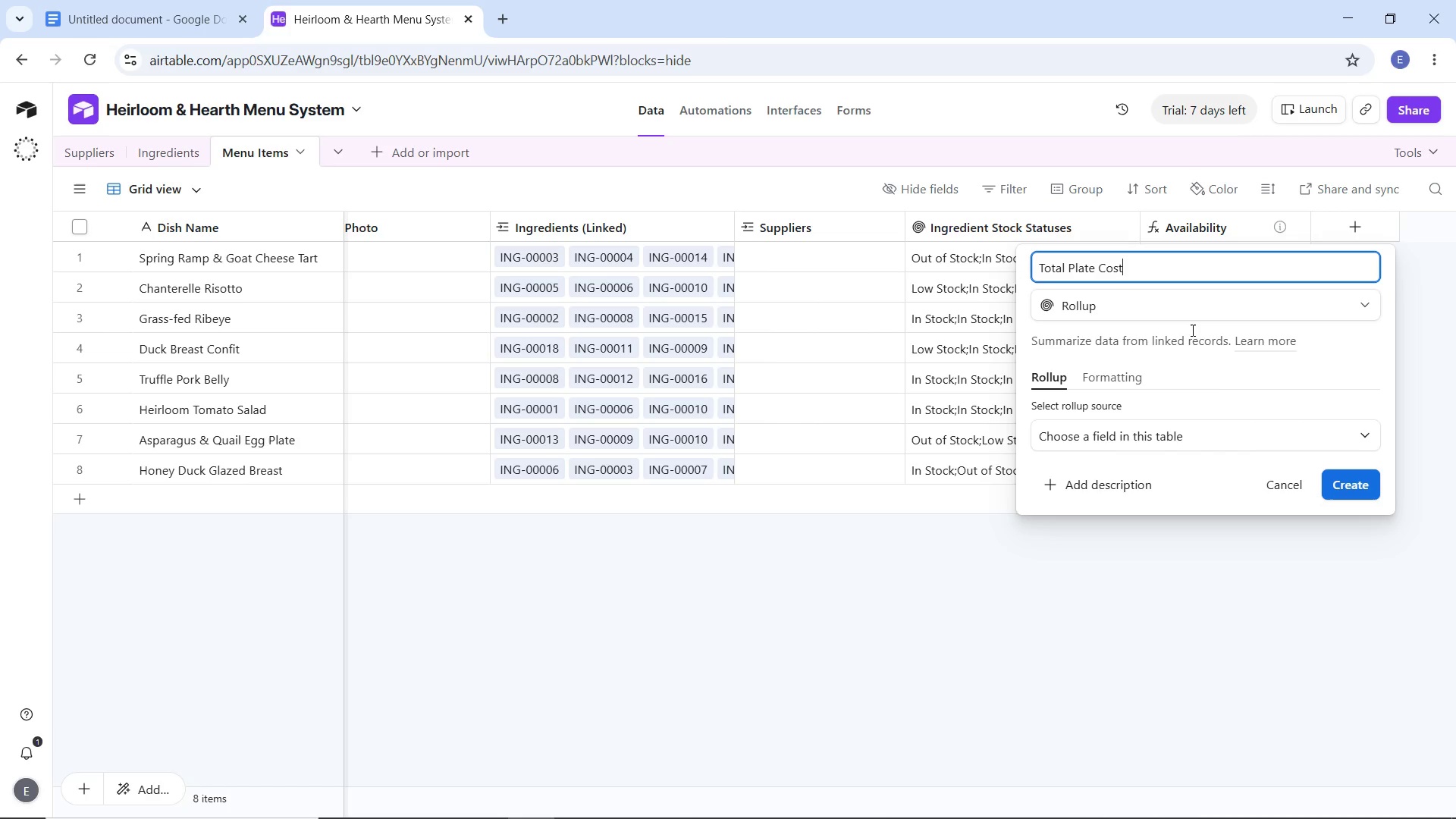 
mouse_move([1159, 444])
 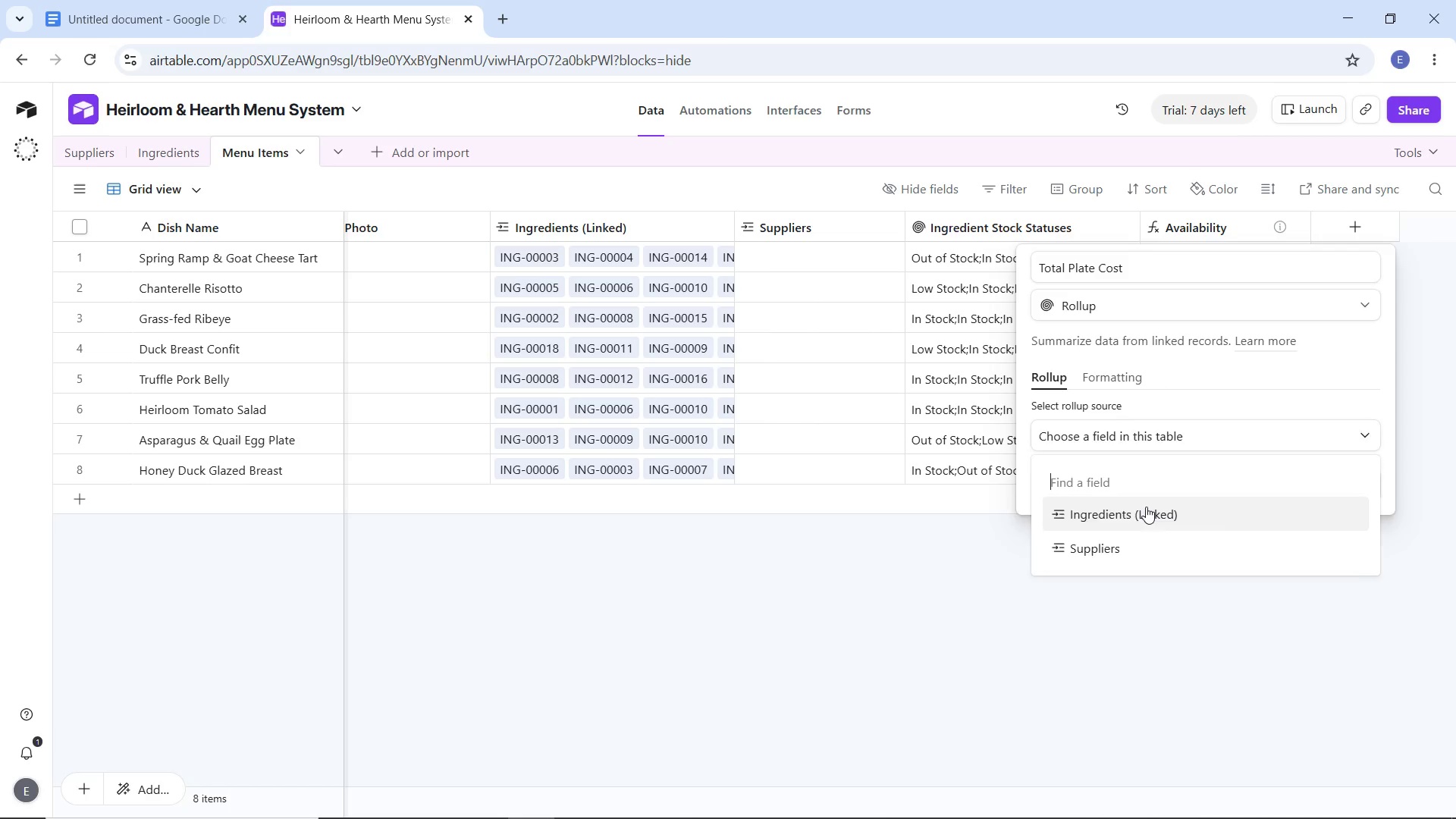 
left_click([1146, 507])
 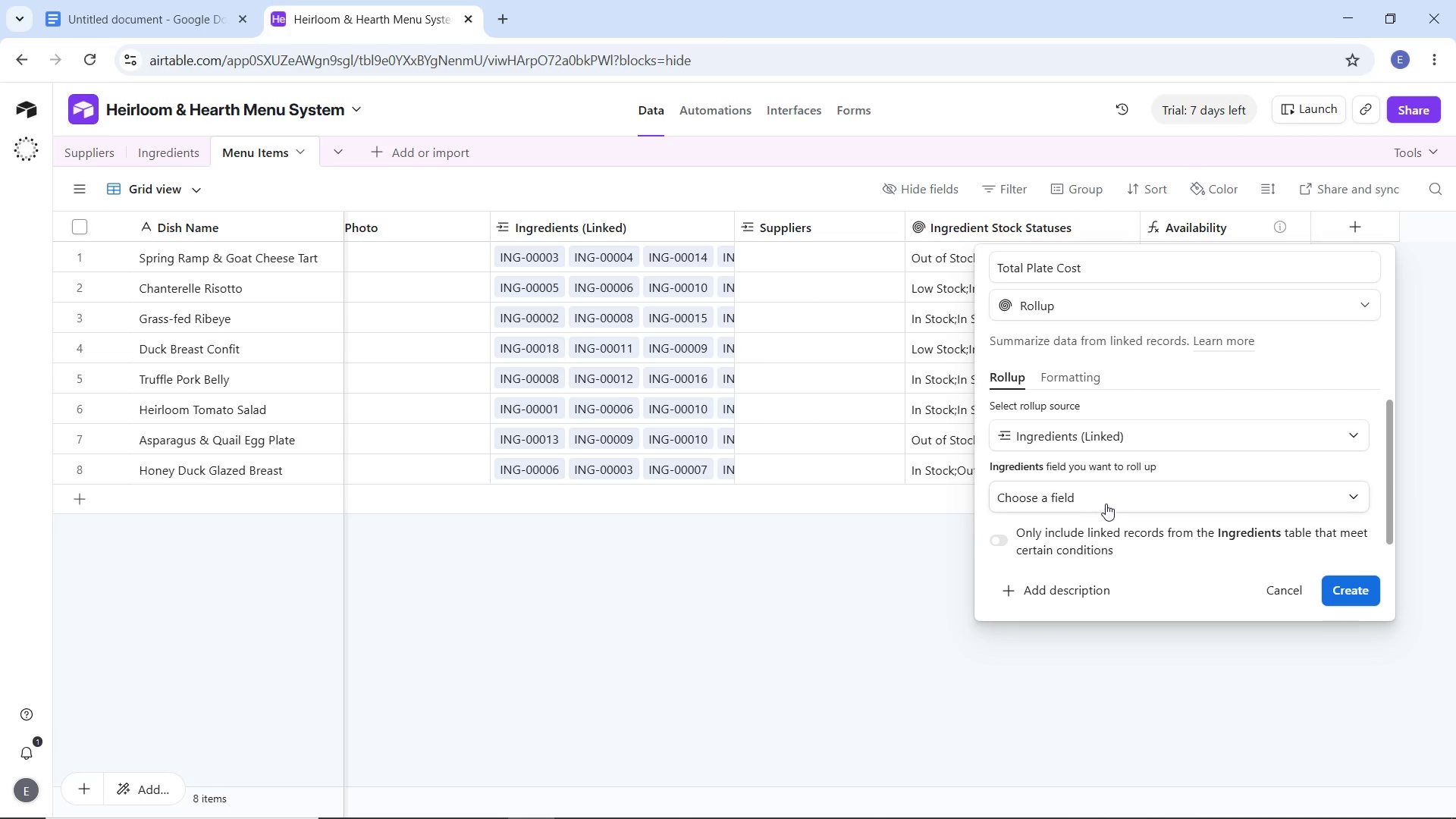 
left_click([1106, 499])
 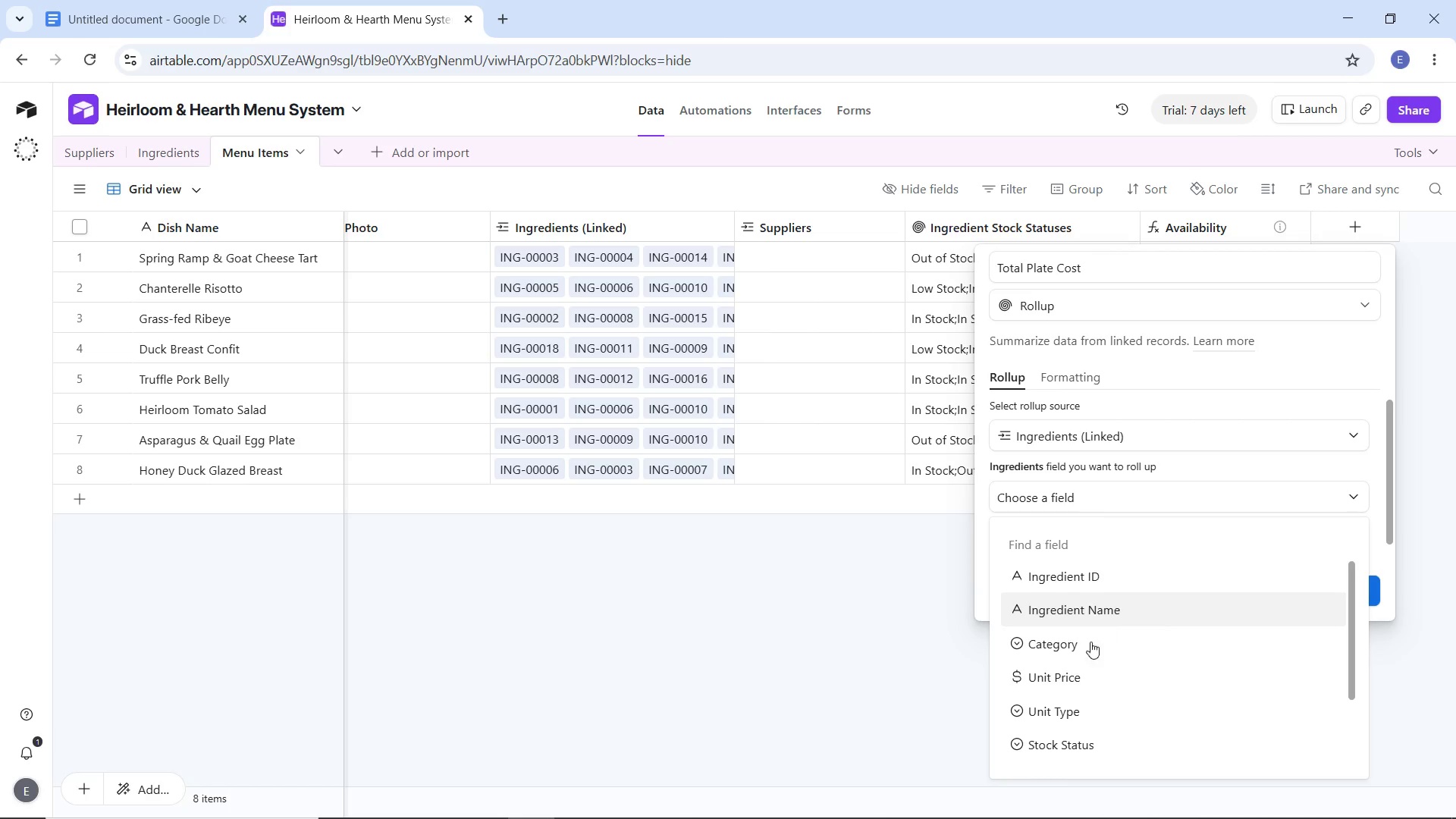 
left_click([1078, 677])
 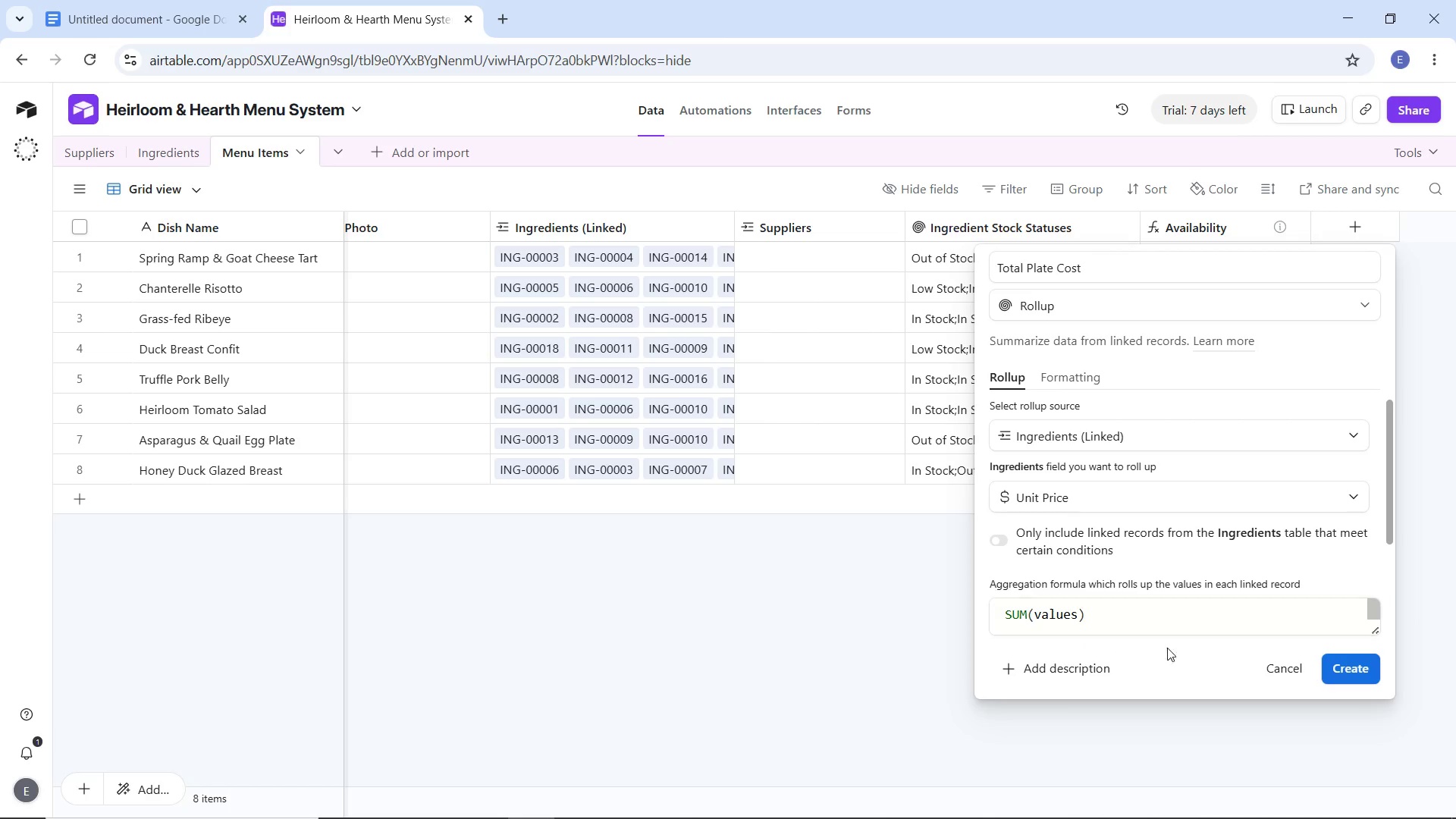 
wait(12.39)
 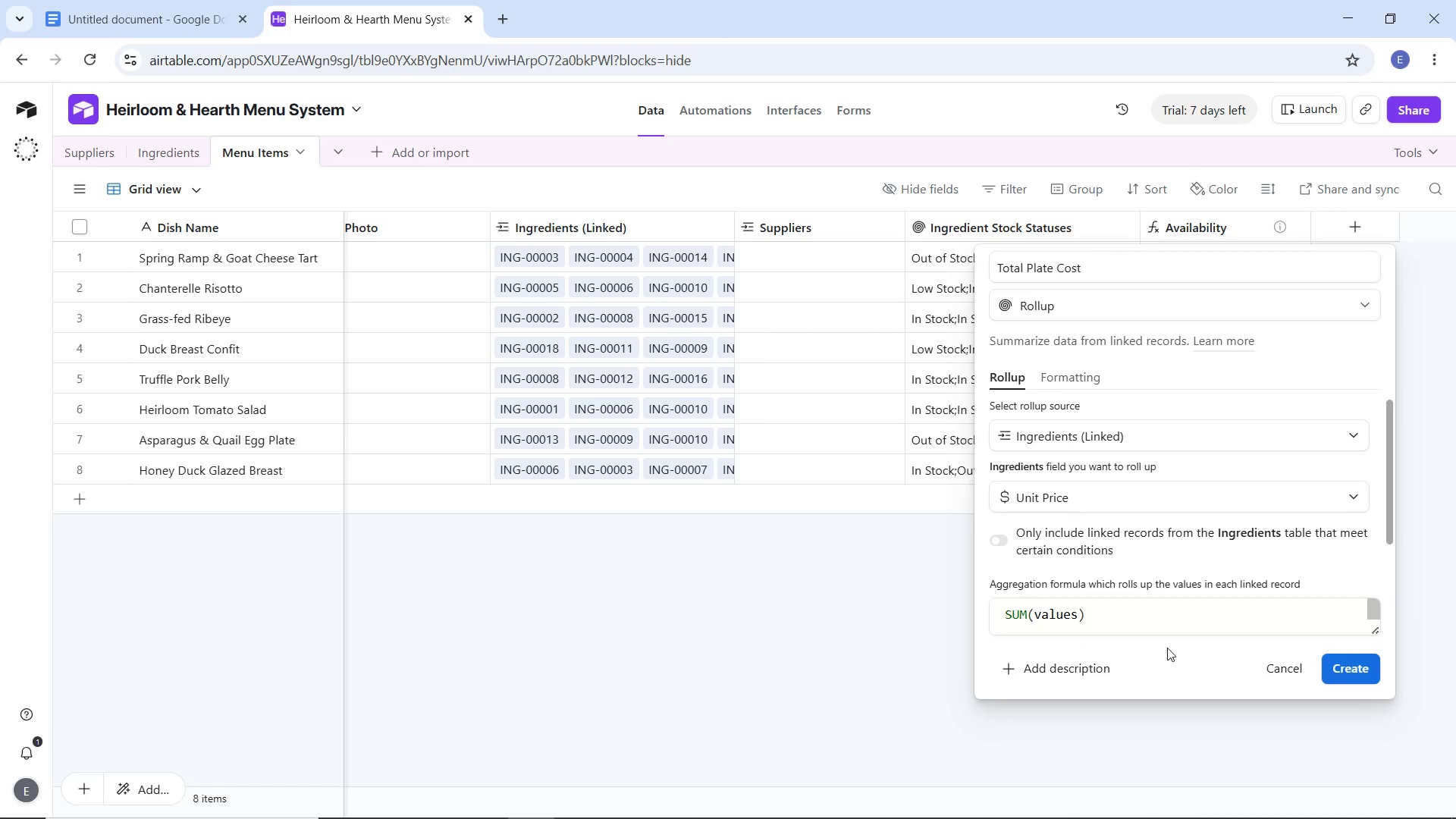 
left_click([1078, 381])
 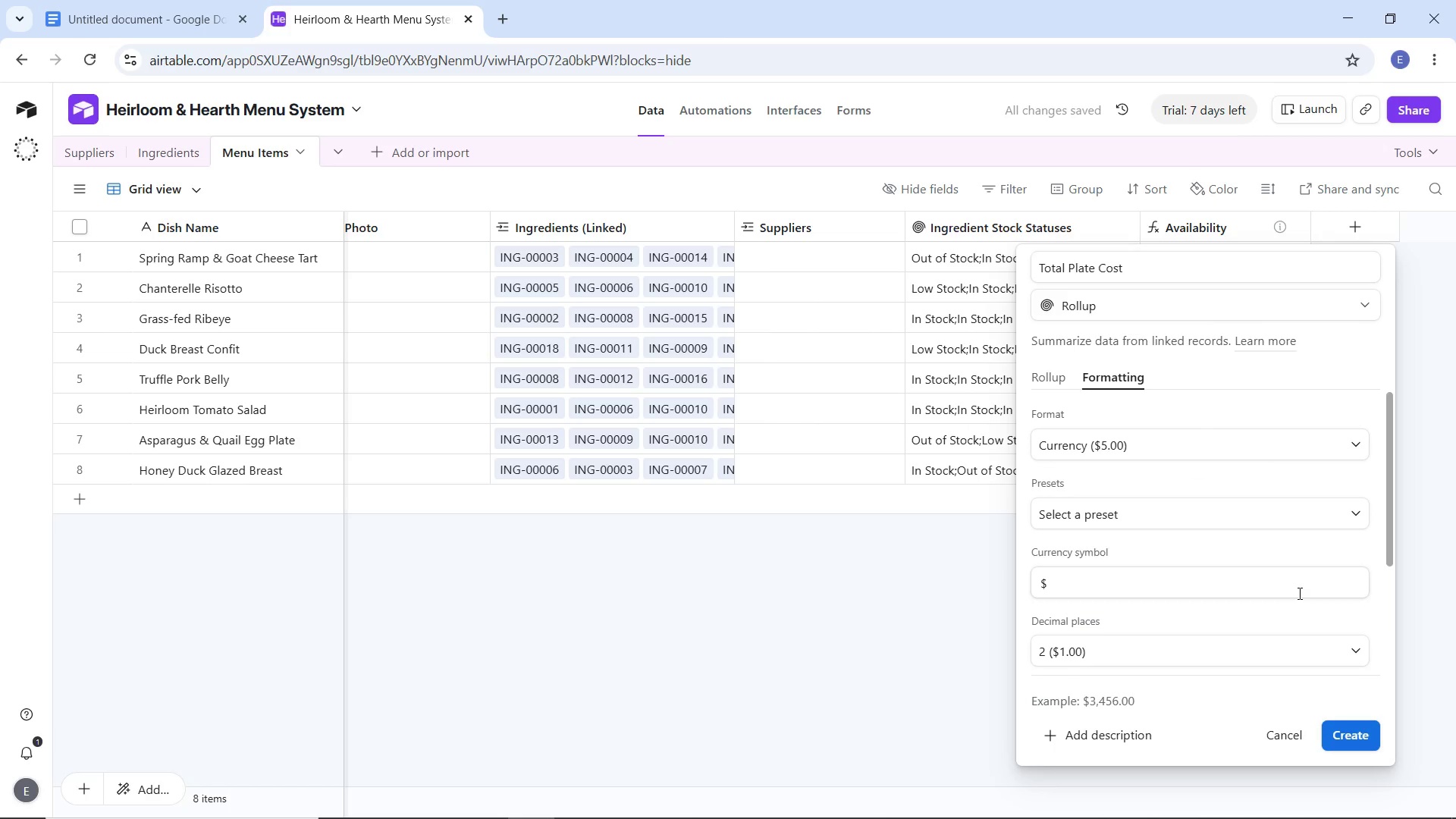 
left_click([1341, 735])
 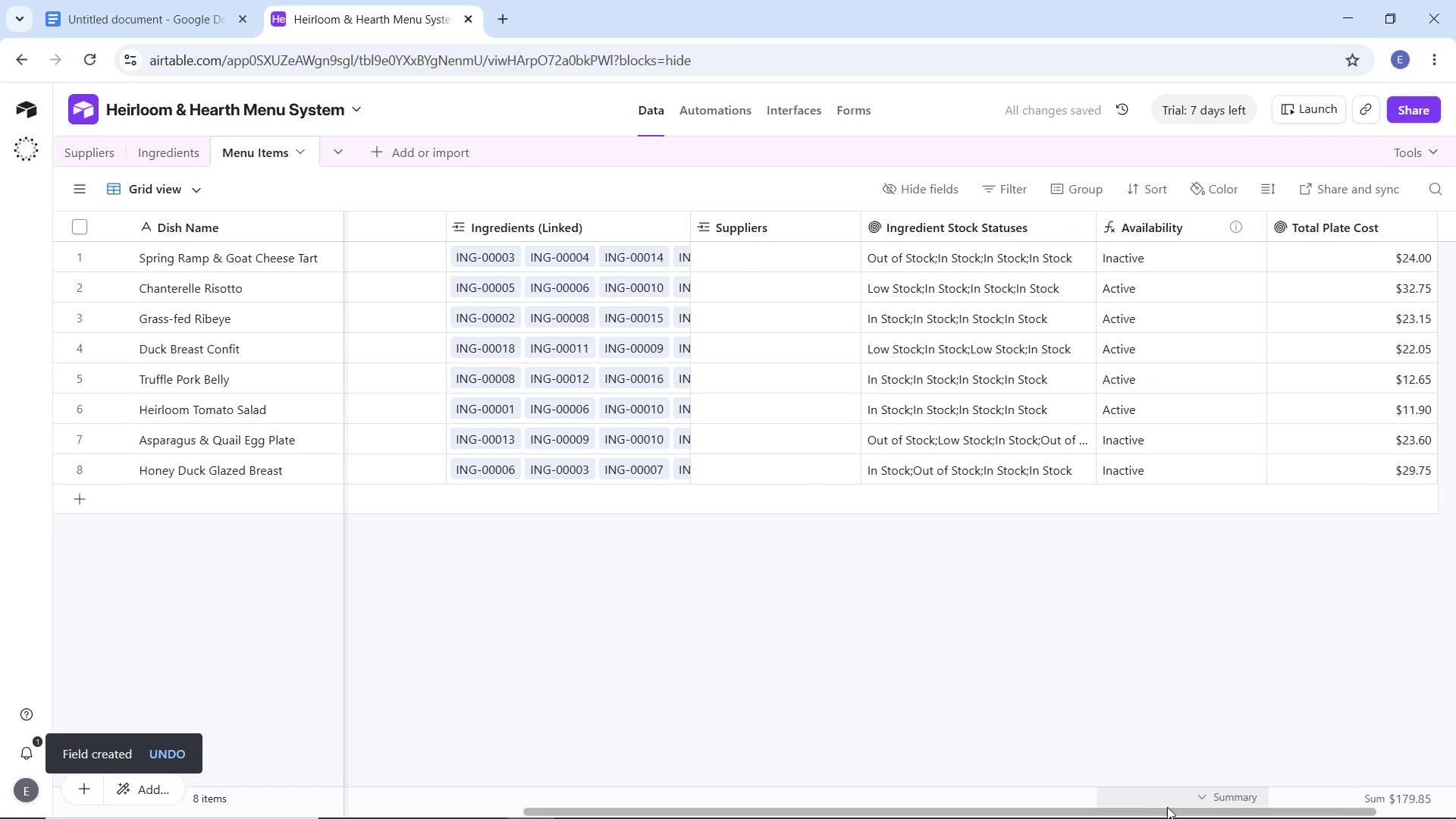 
left_click_drag(start_coordinate=[1172, 808], to_coordinate=[1324, 803])
 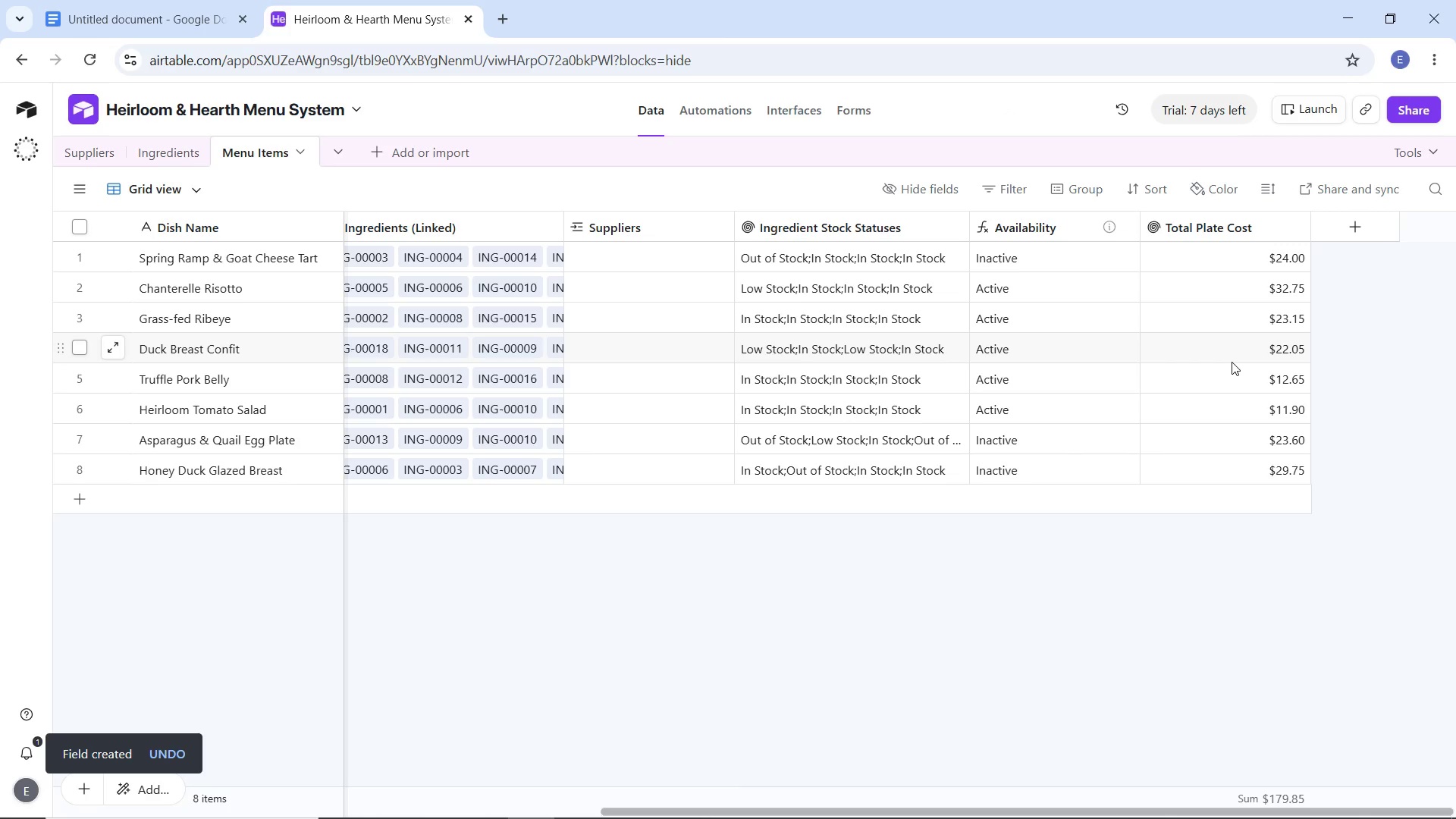 
wait(6.62)
 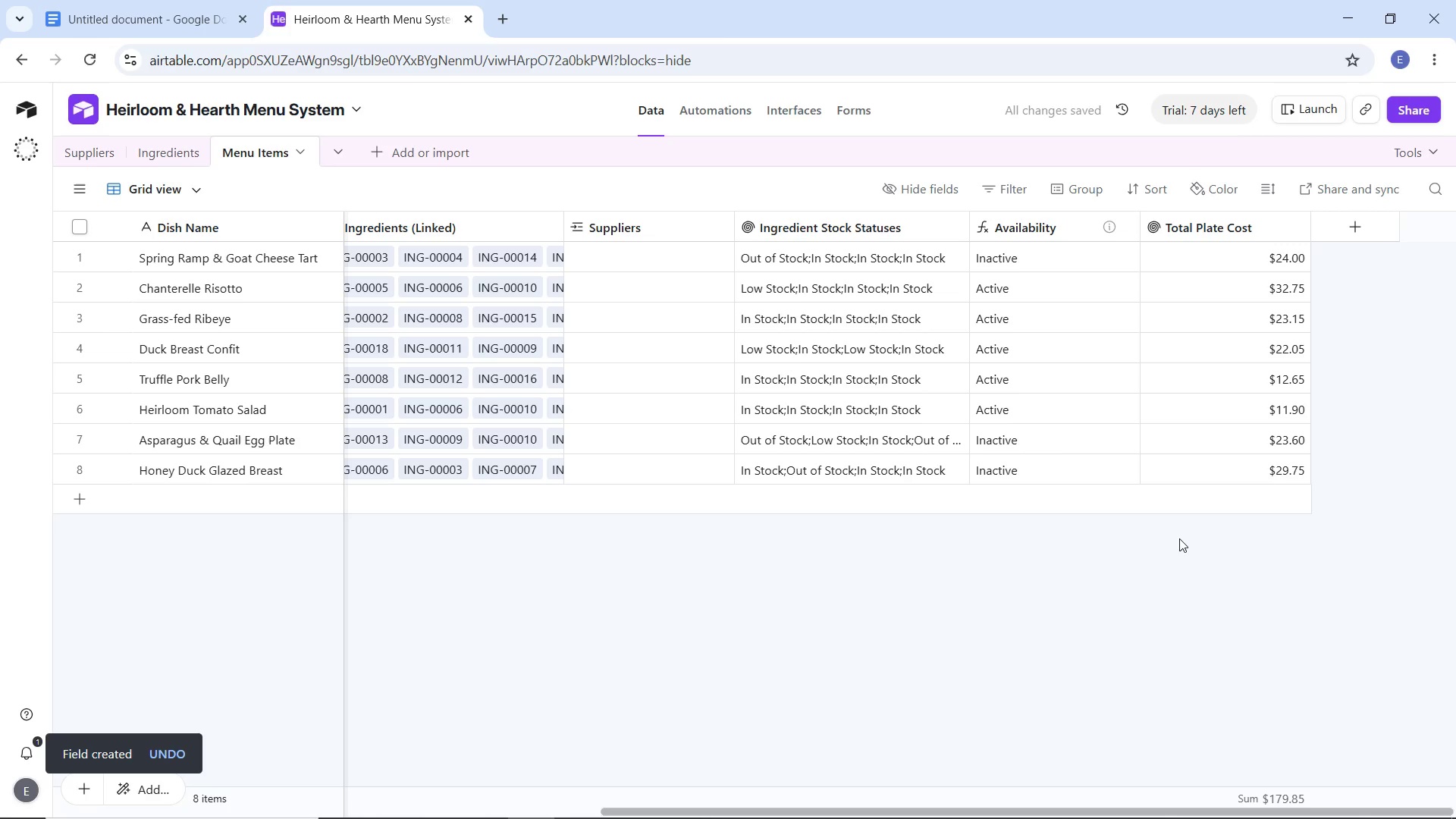 
left_click([1357, 232])
 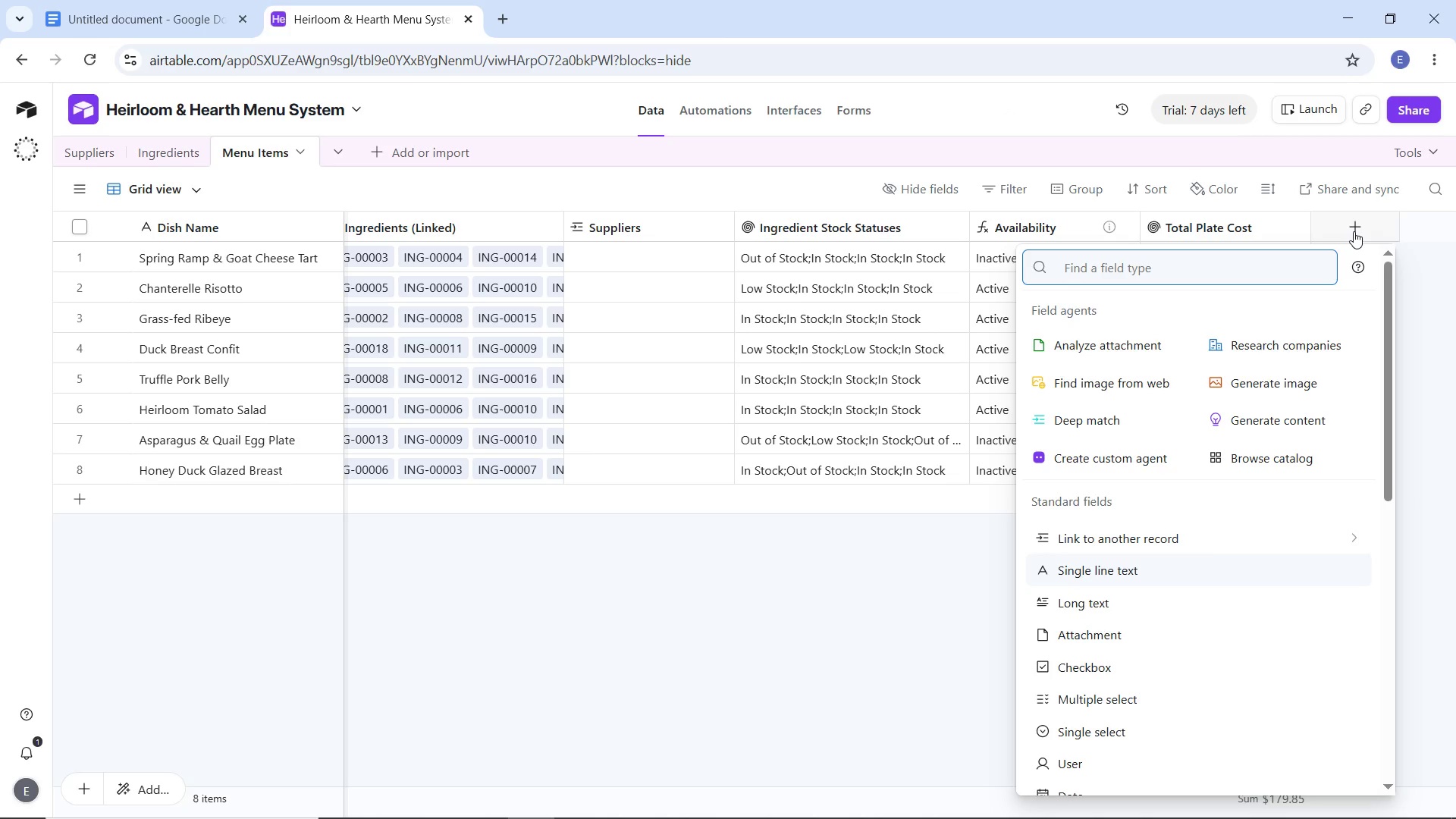 
type(for)
 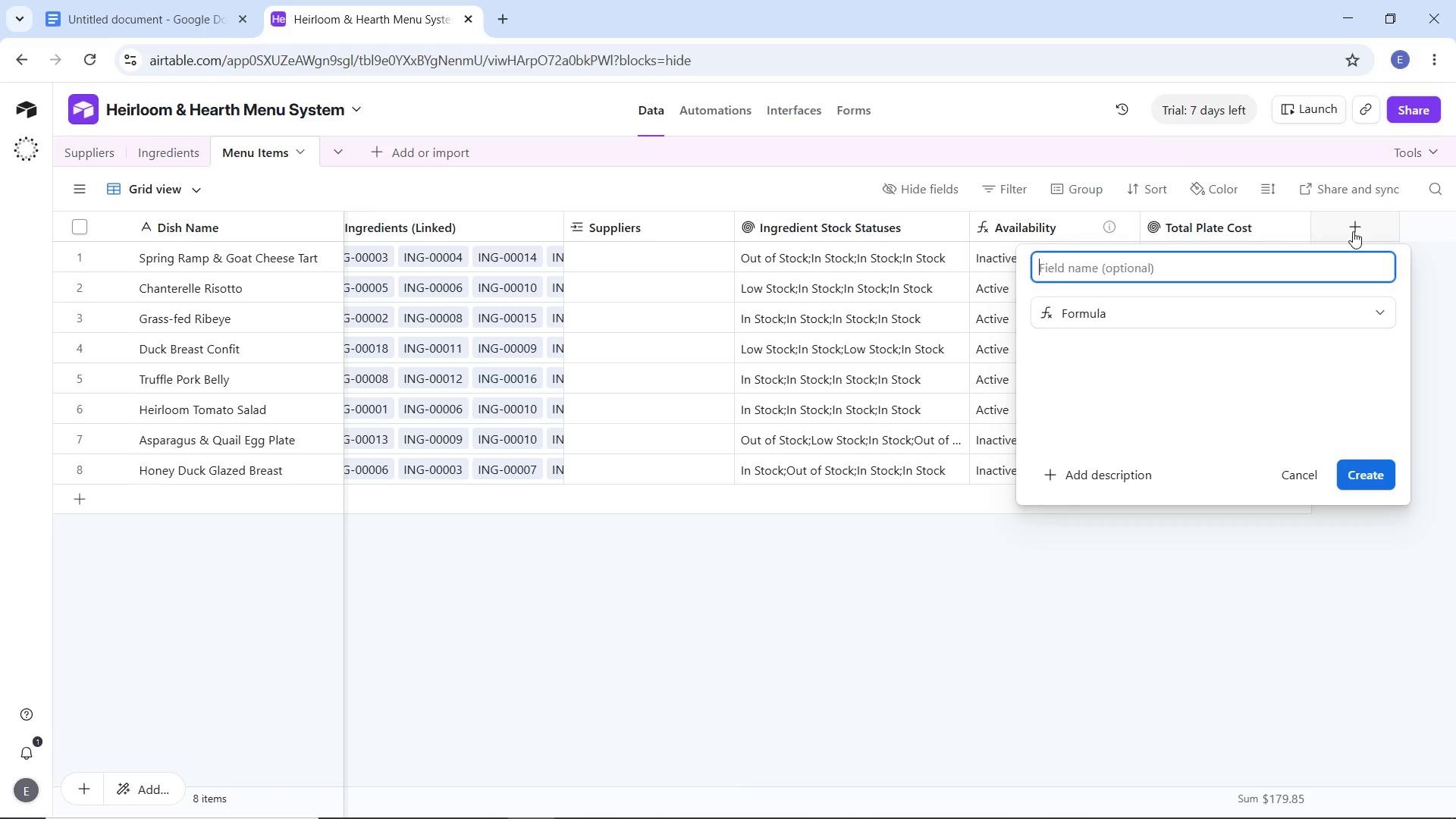 
key(Enter)
 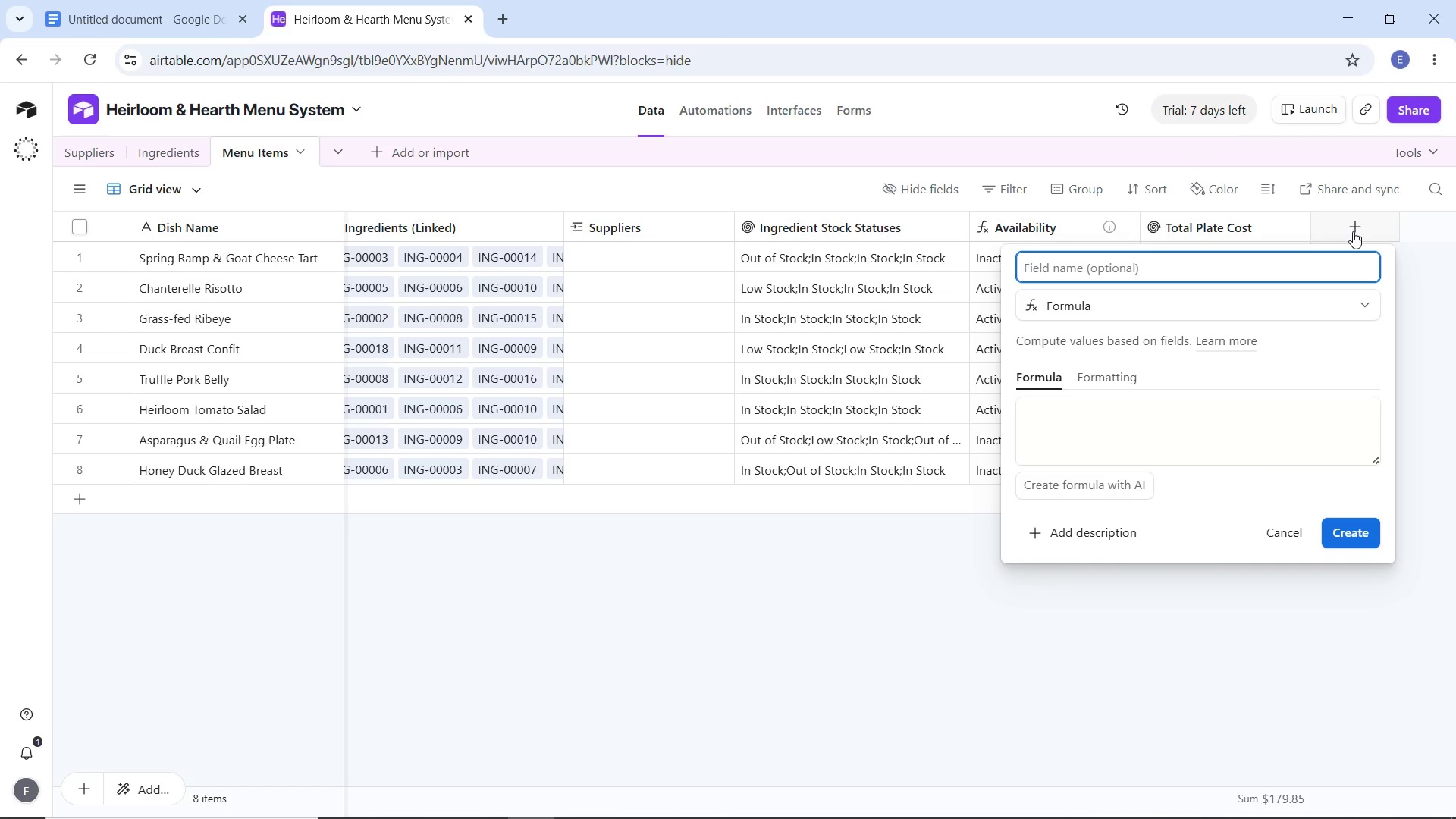 
type(Suggested Price)
 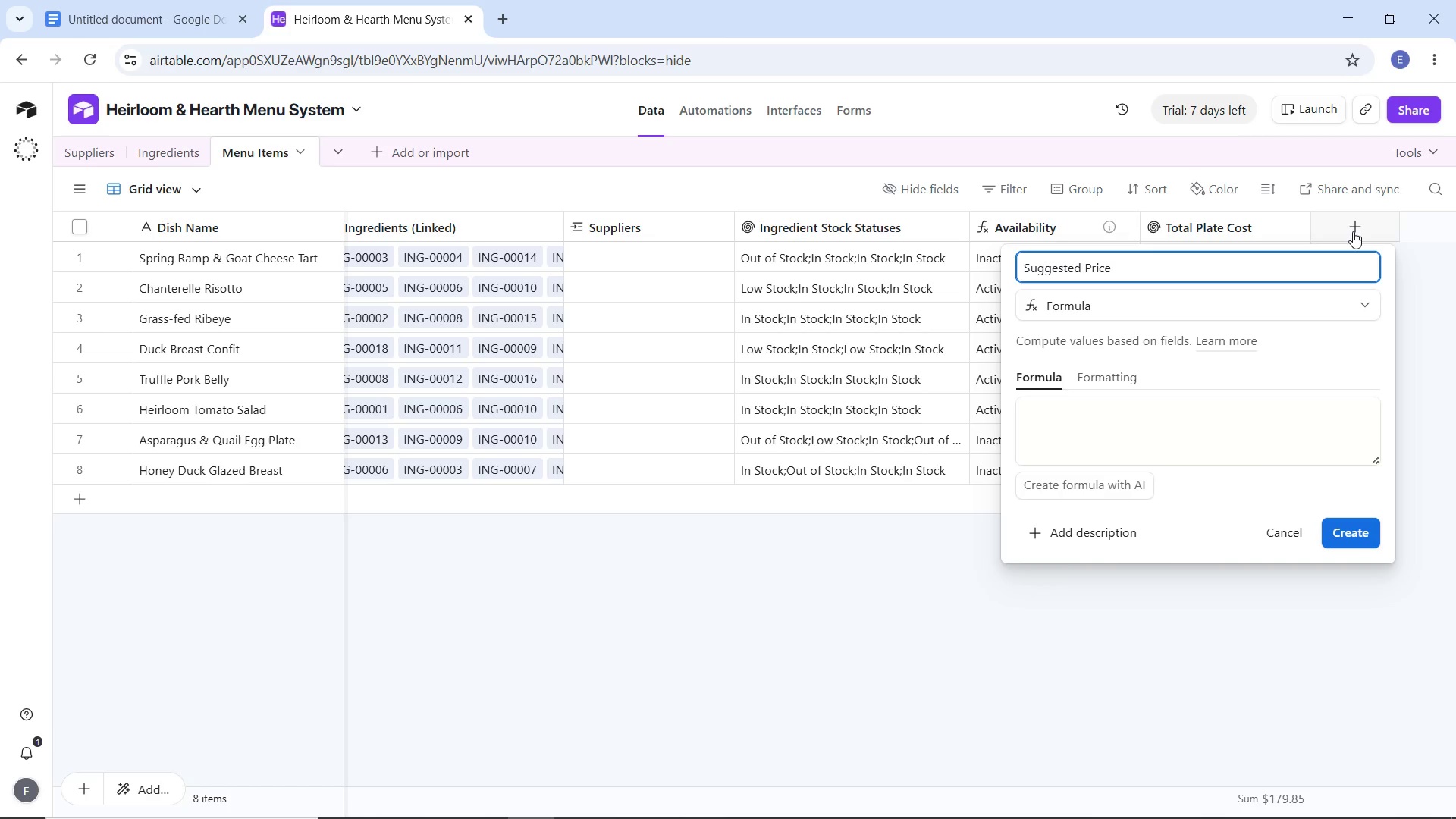 
wait(5.39)
 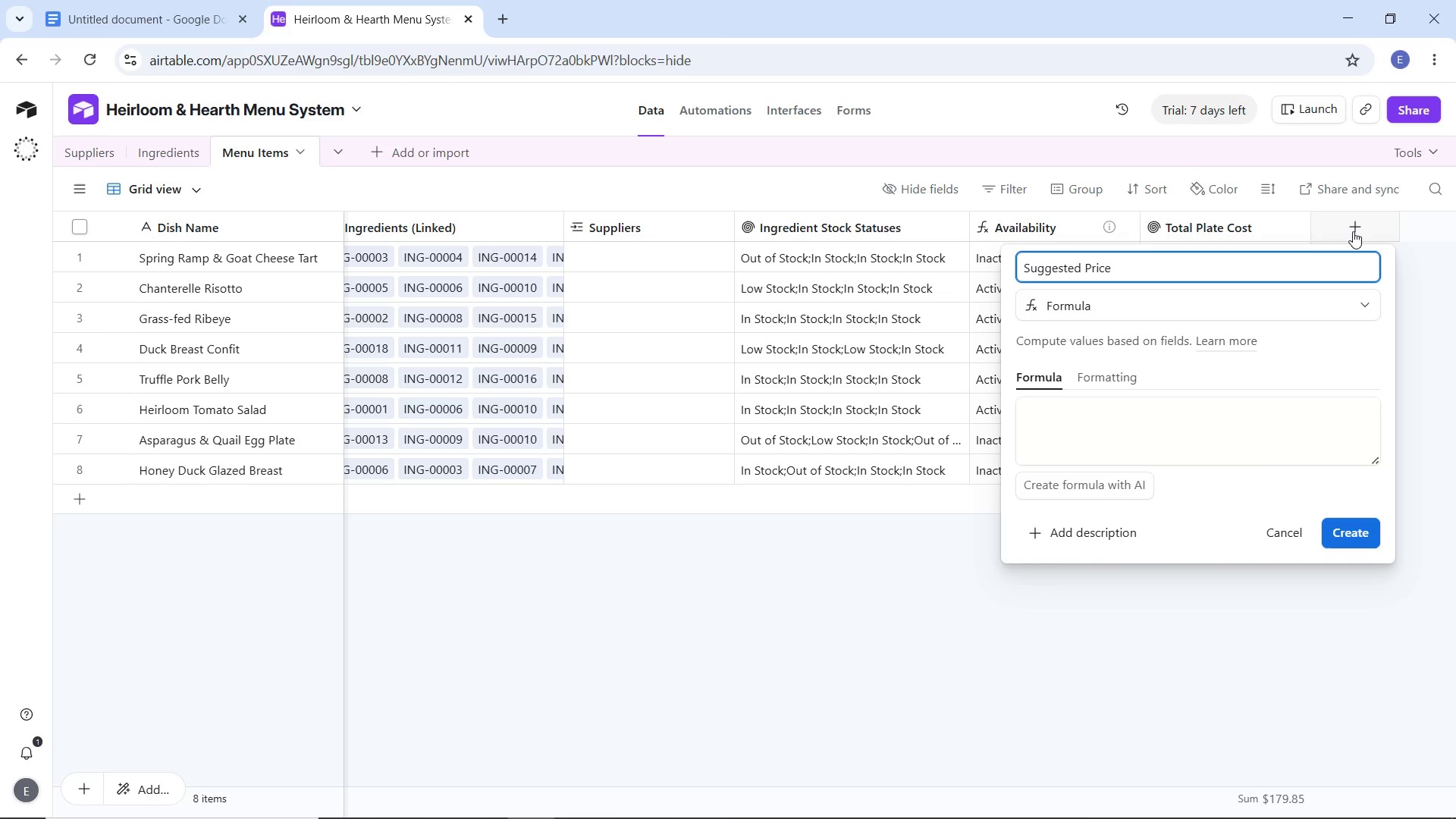 
left_click([1204, 433])
 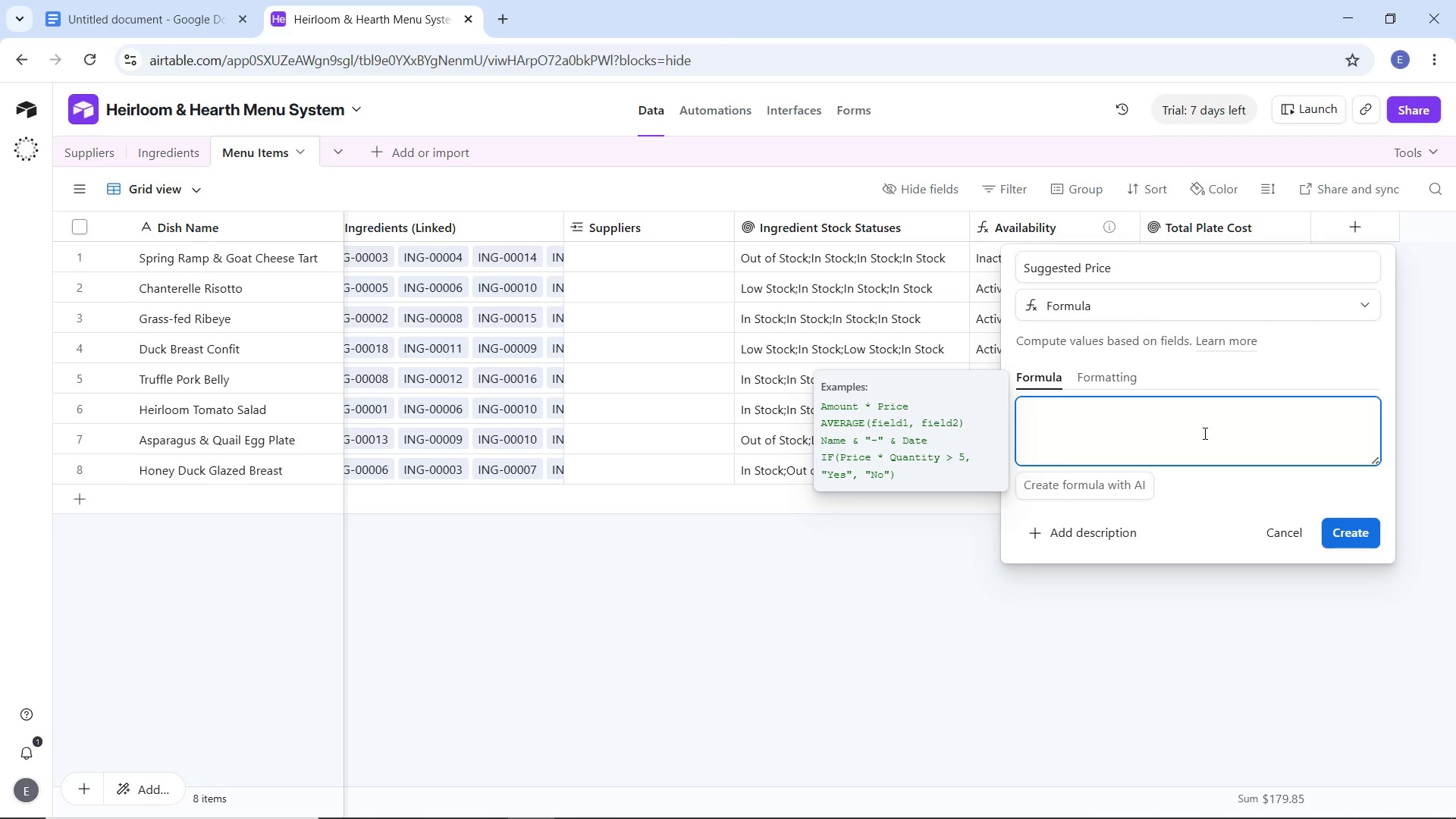 
type(ROUD)
key(Backspace)
type(ND()
 